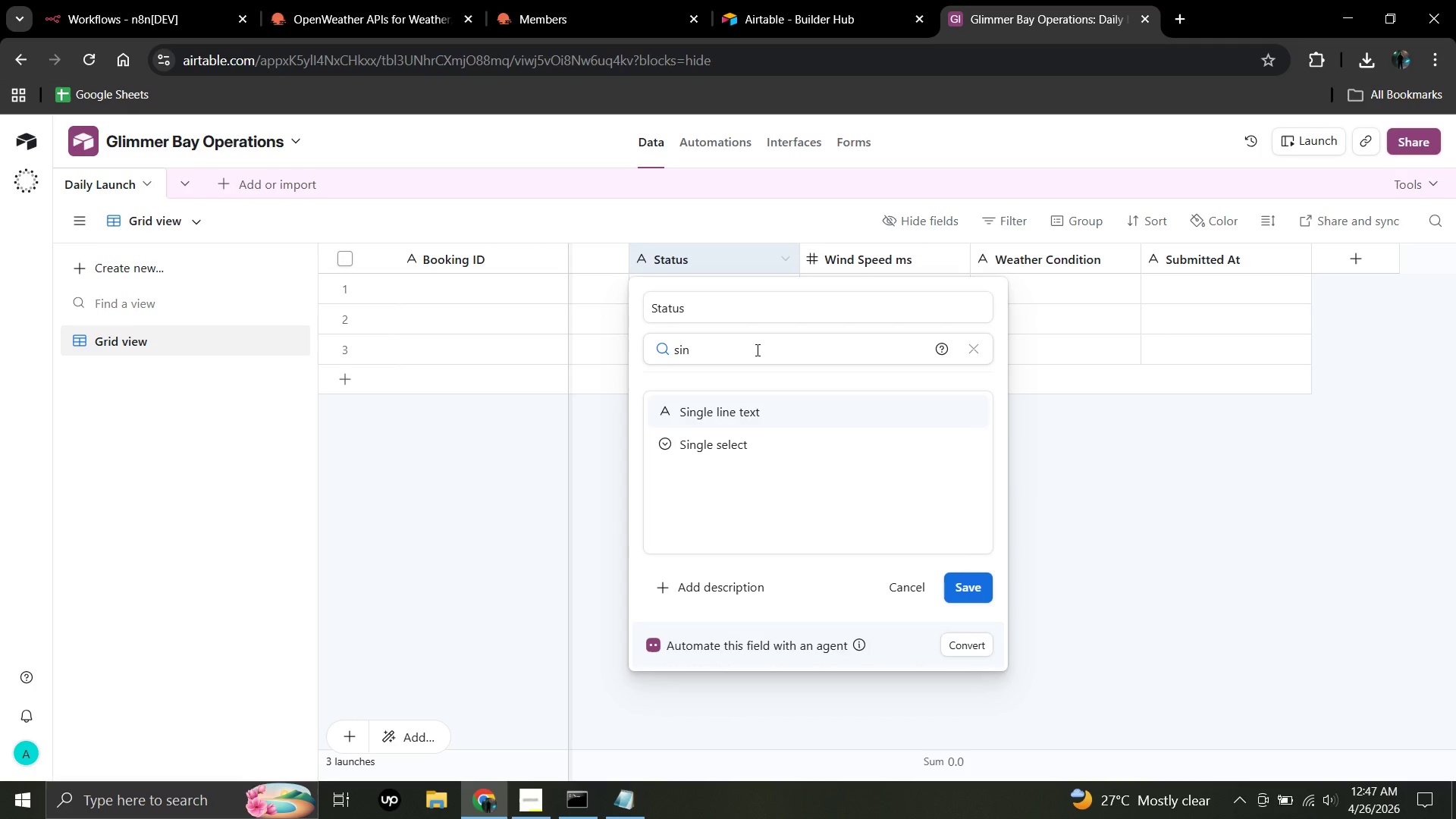 
wait(11.81)
 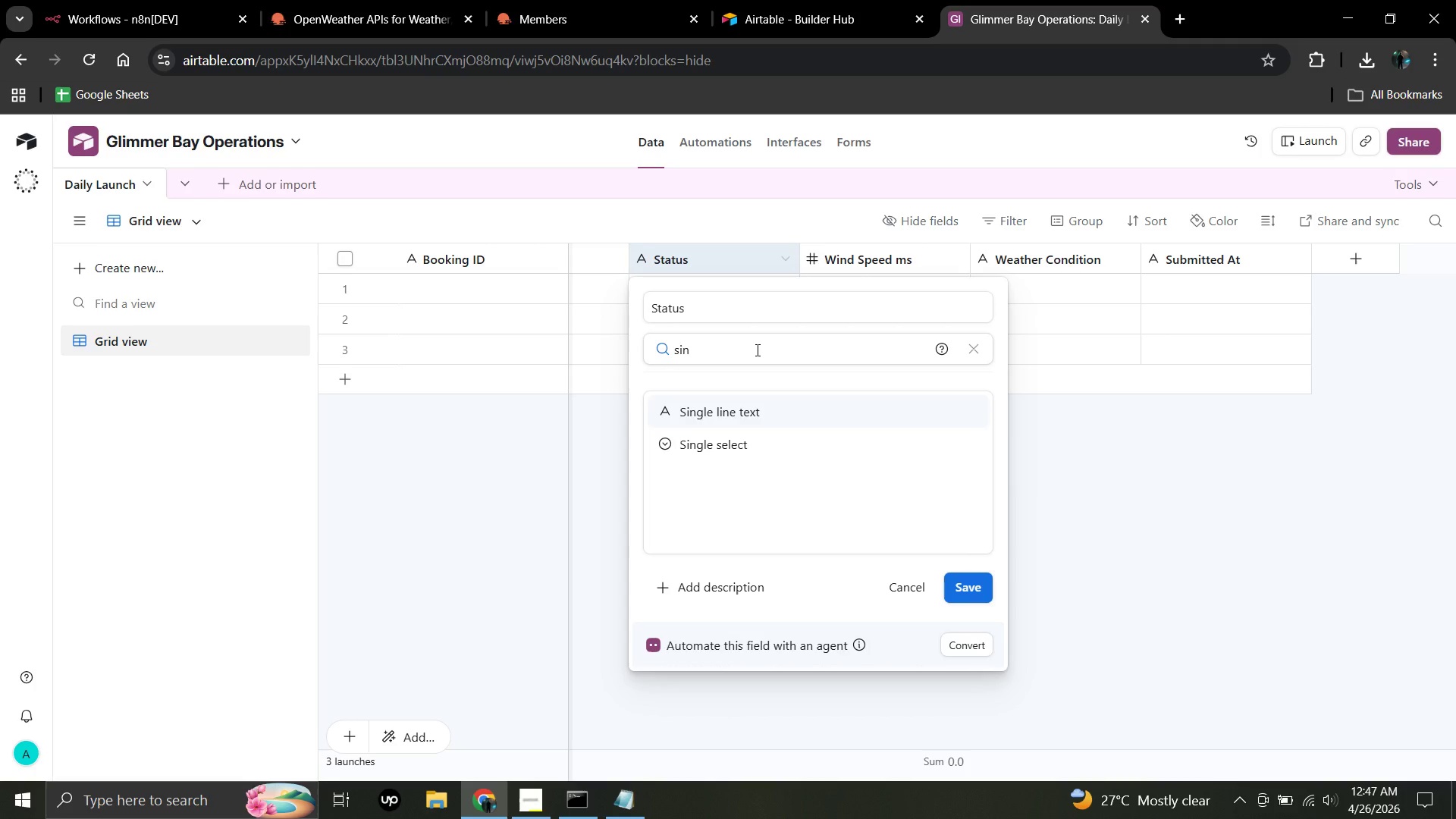 
left_click([741, 409])
 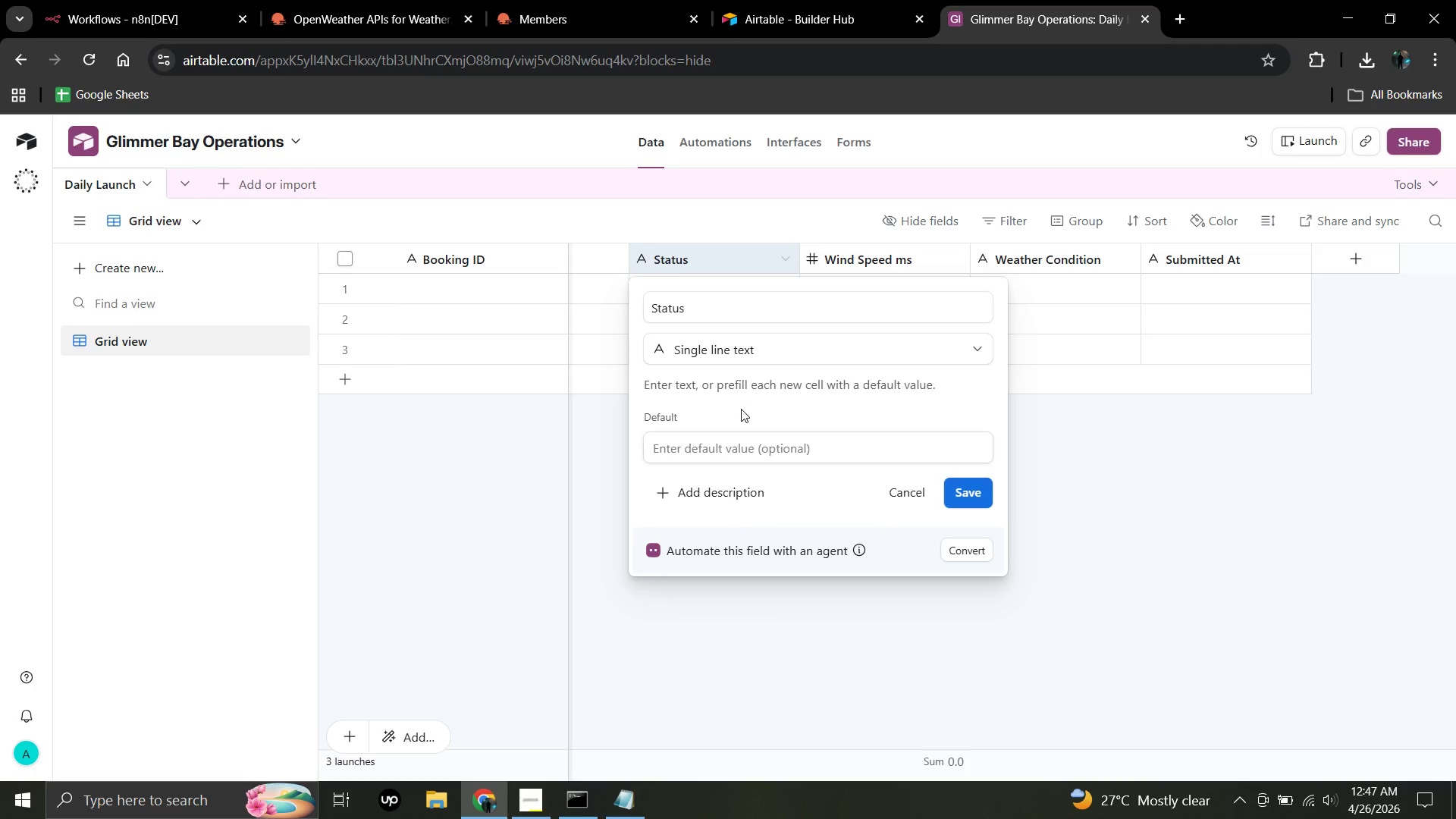 
wait(6.3)
 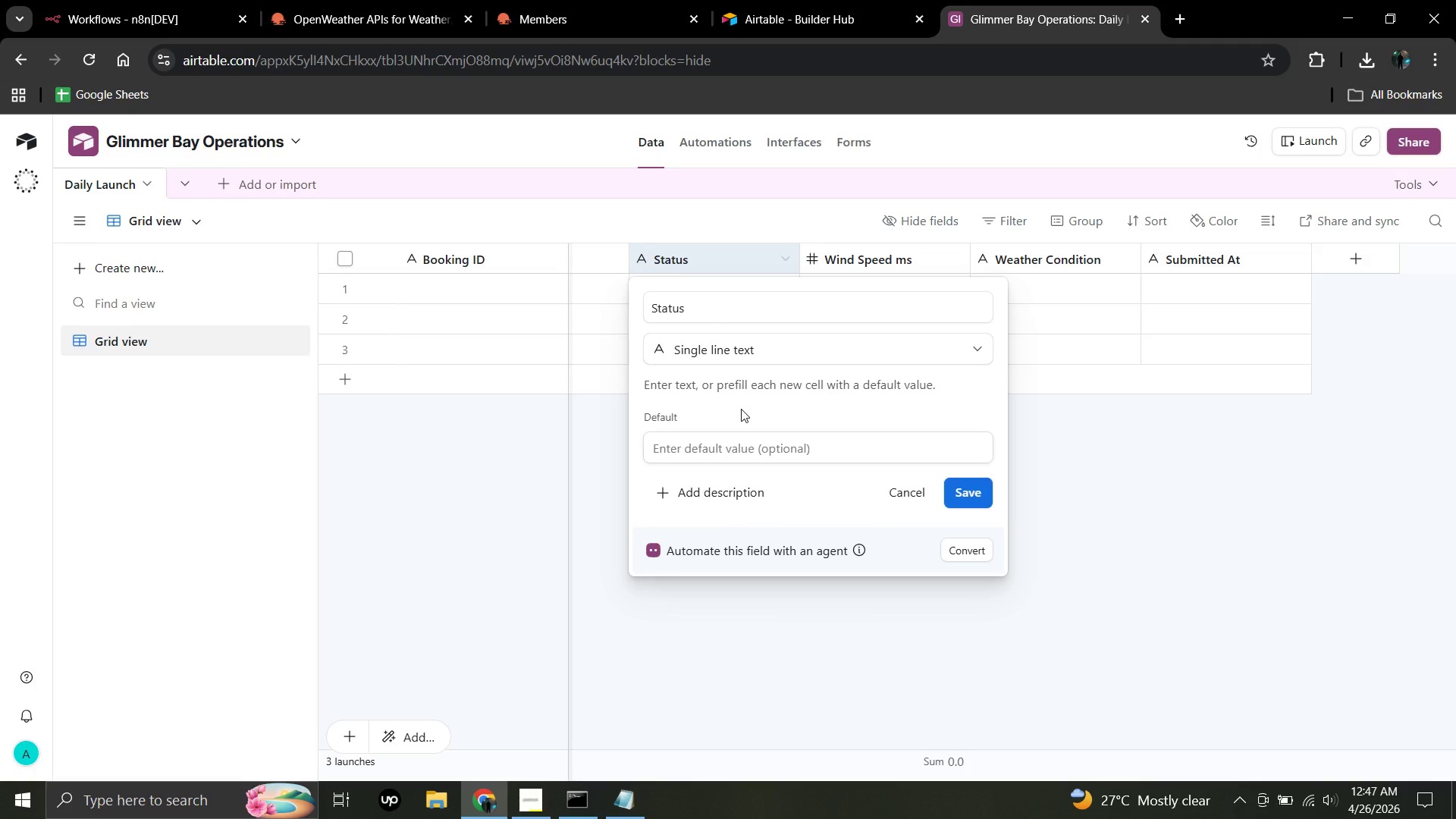 
left_click([758, 347])
 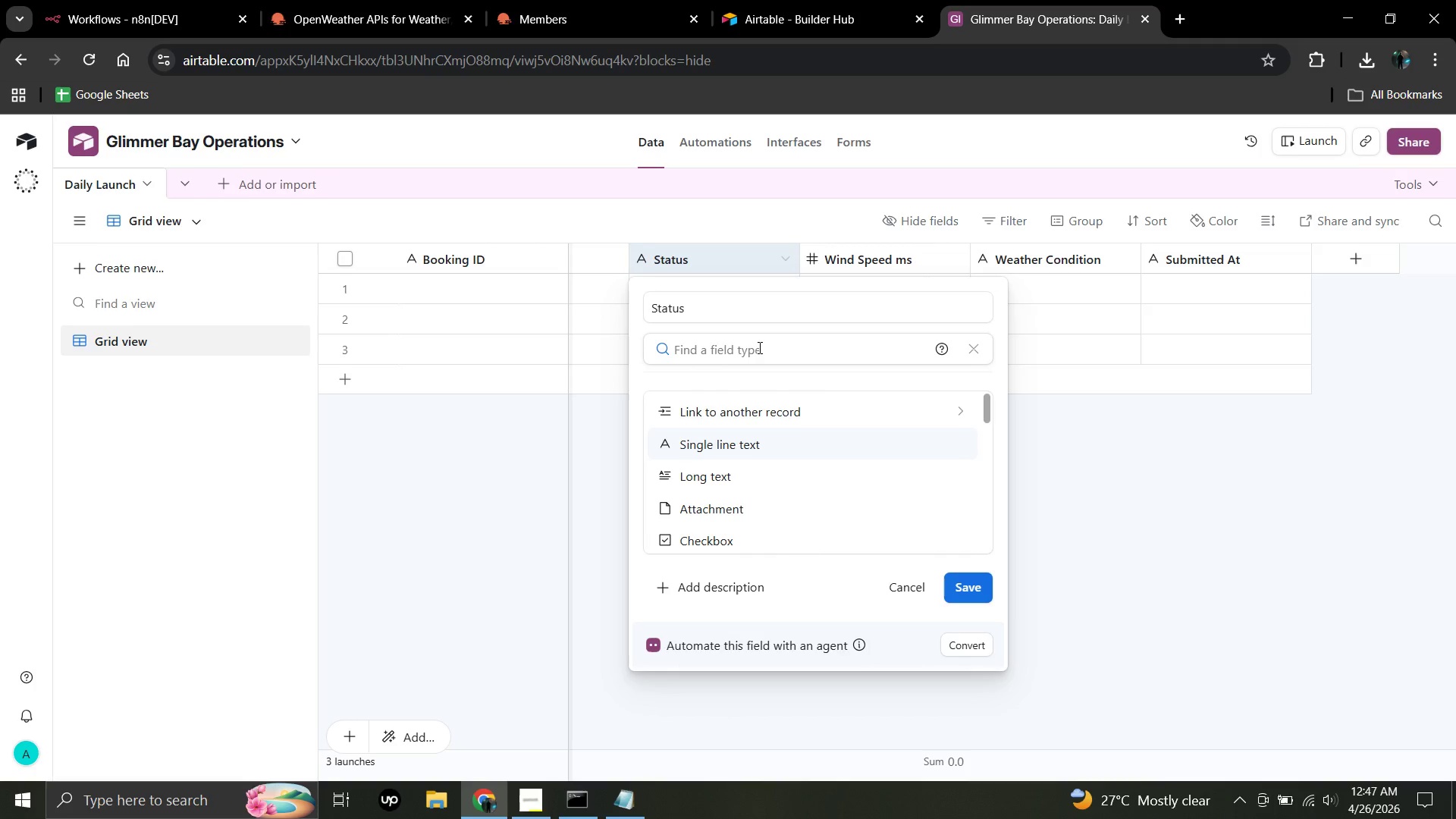 
type(sing)
 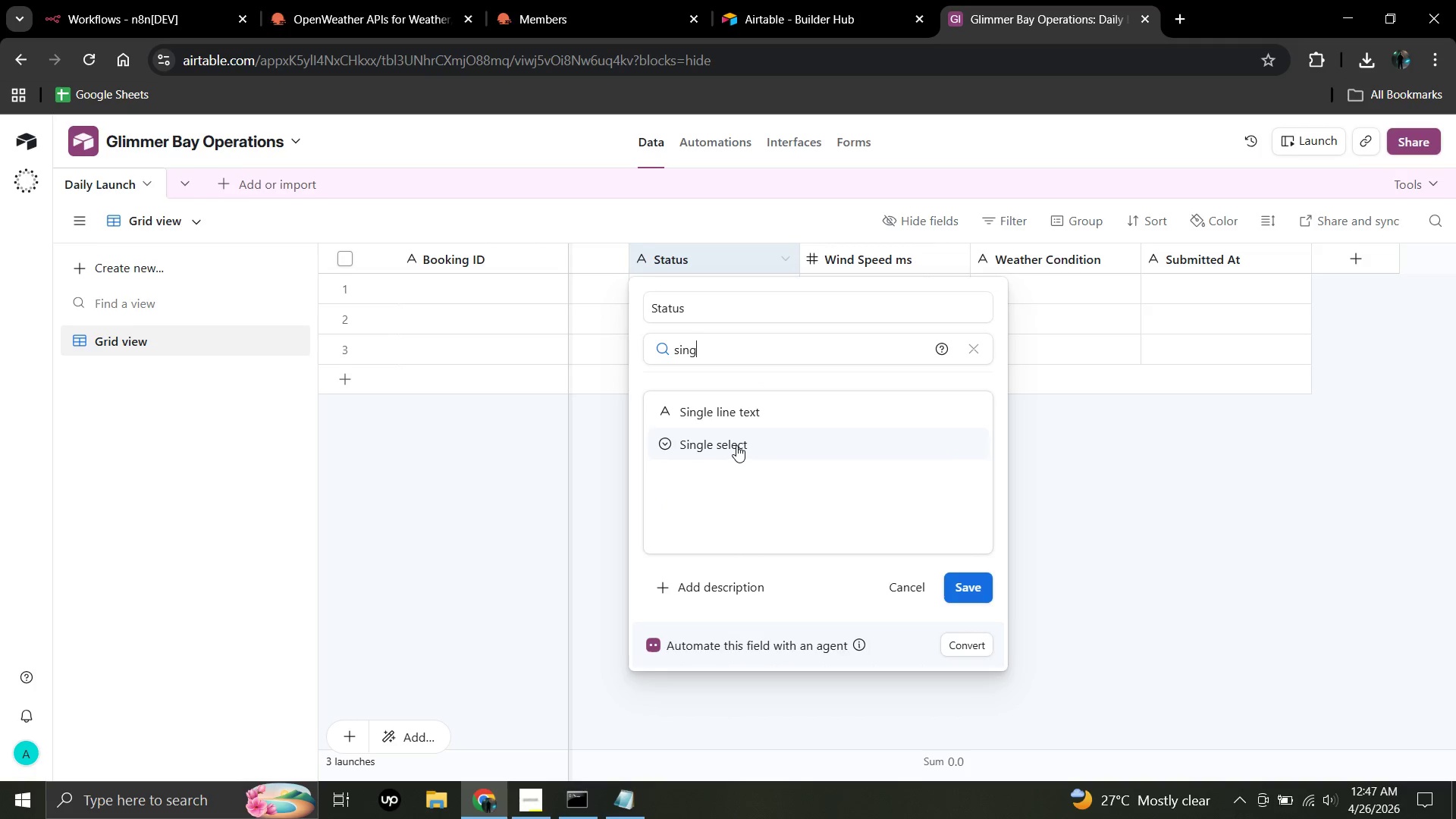 
left_click([736, 445])
 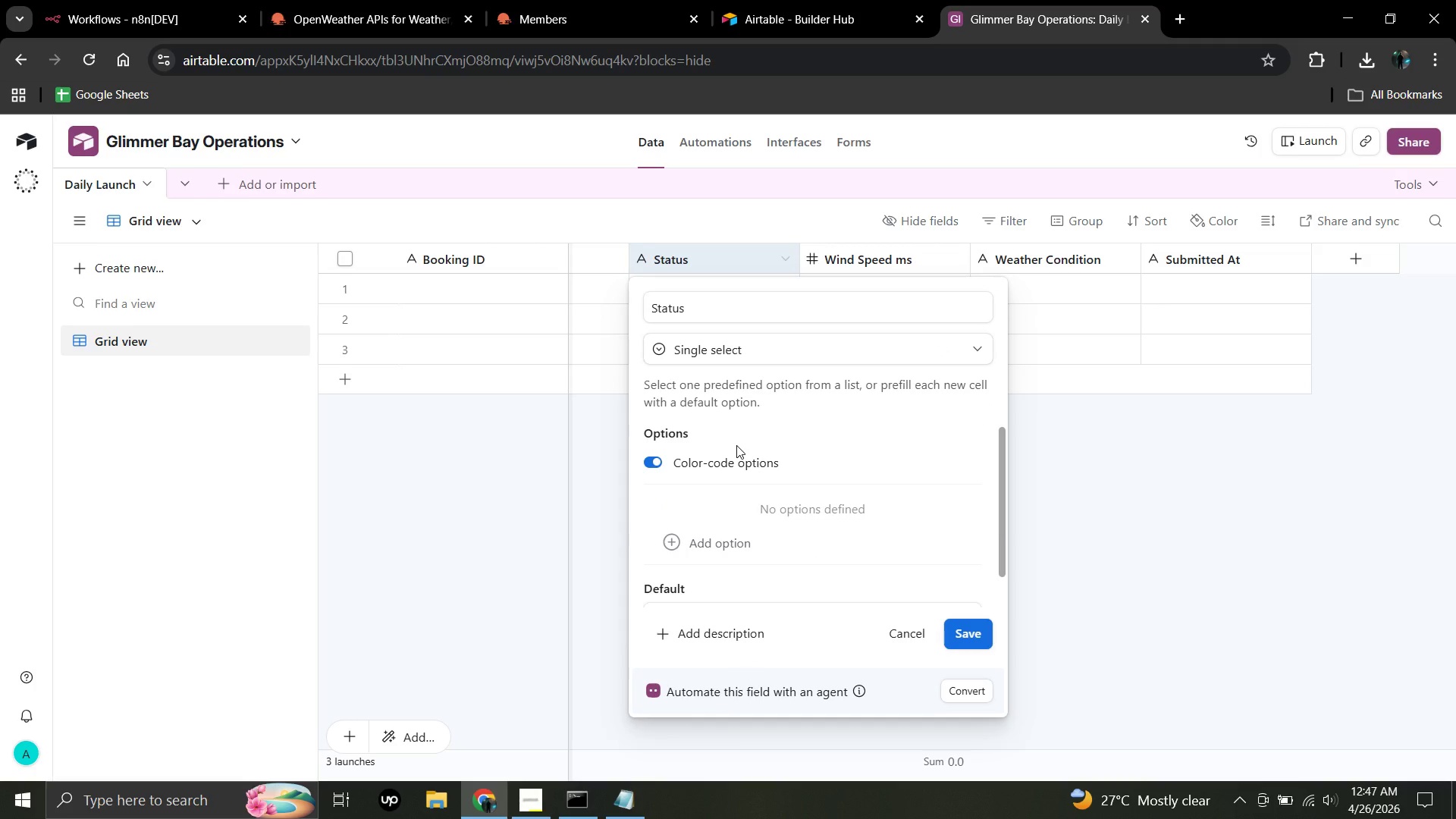 
wait(8.83)
 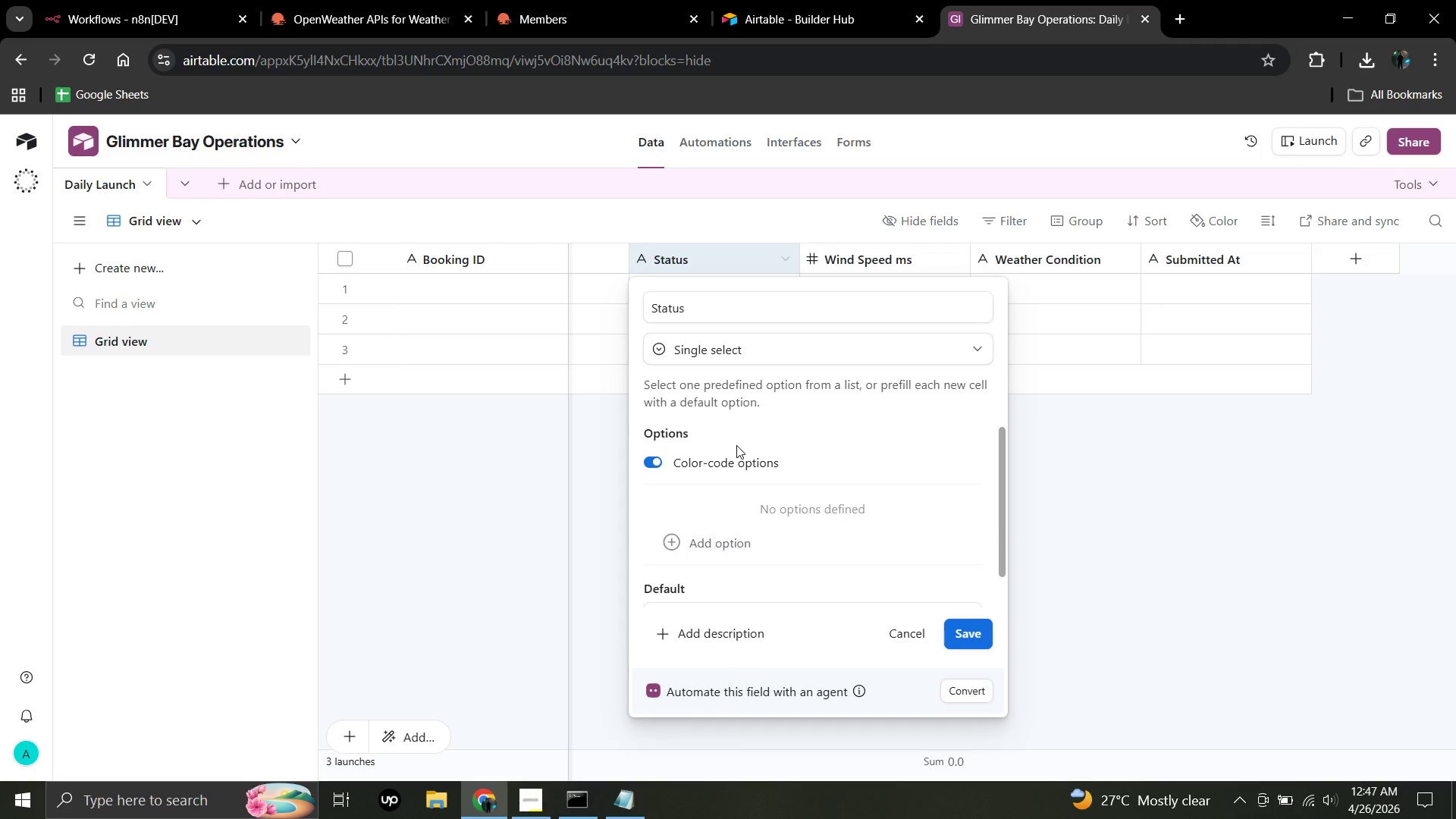 
left_click([707, 541])
 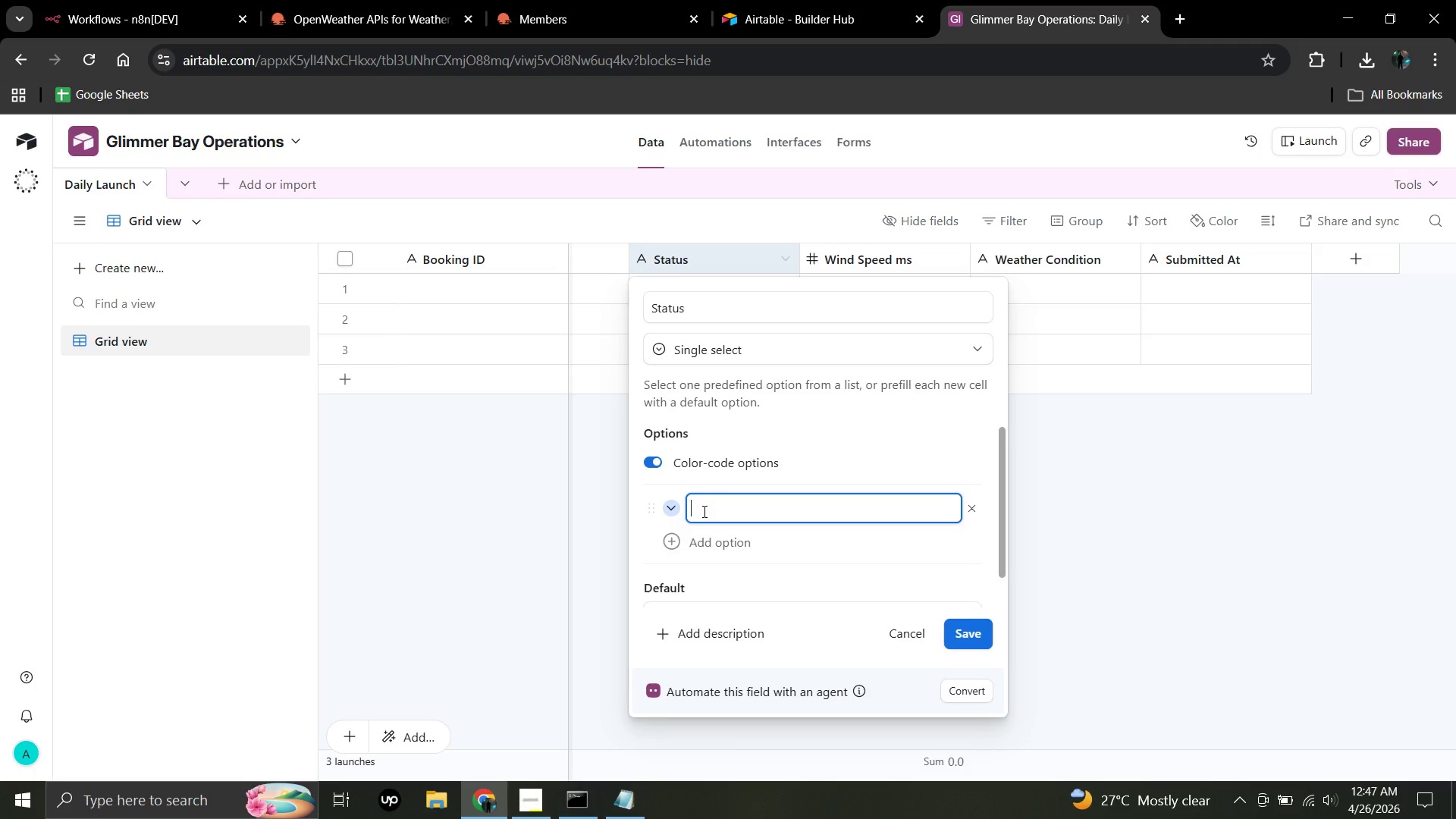 
left_click([703, 511])
 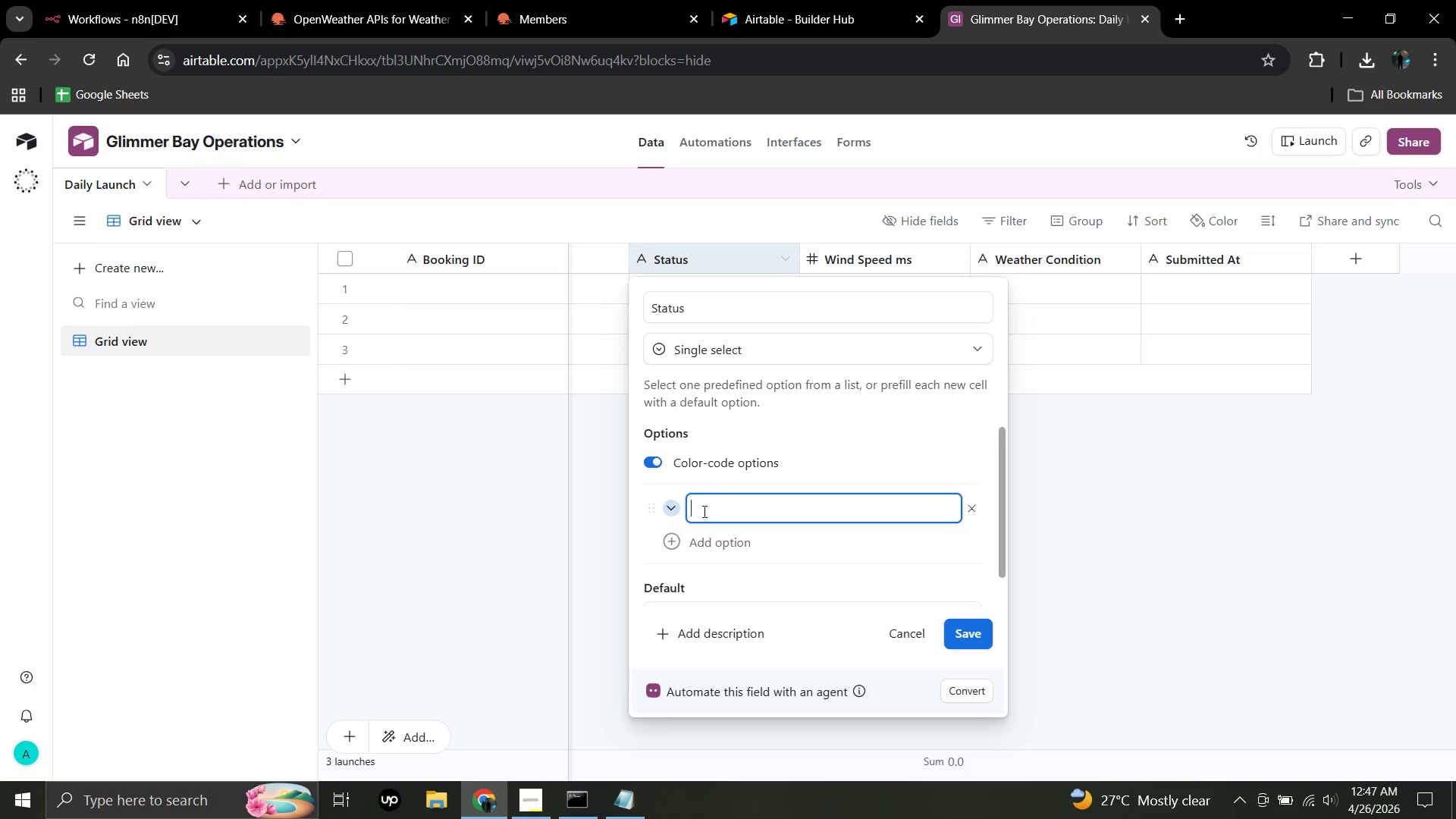 
type(cinfi)
key(Backspace)
key(Backspace)
key(Backspace)
 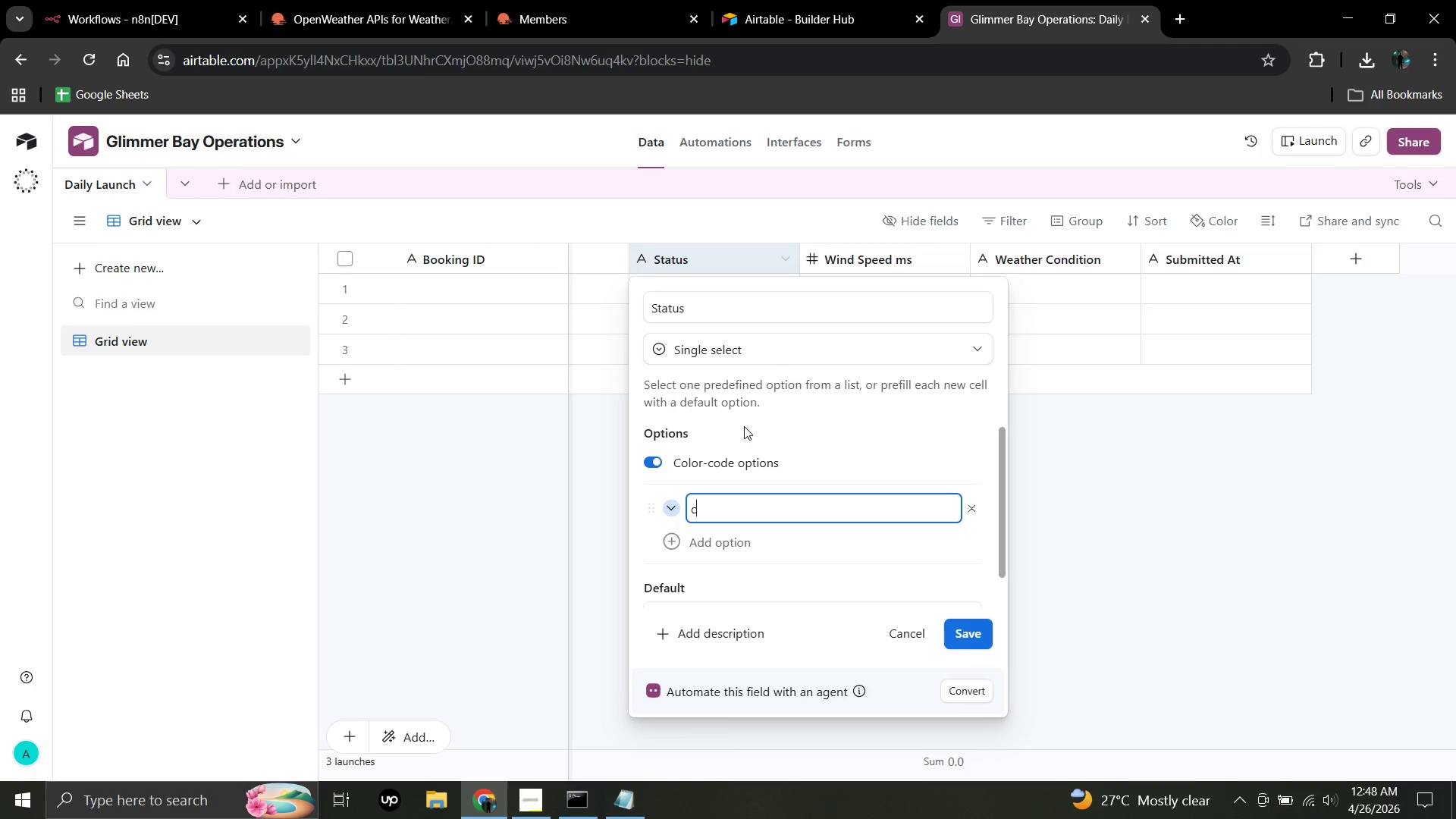 
key(Backspace)
key(Backspace)
type(Confirmed)
 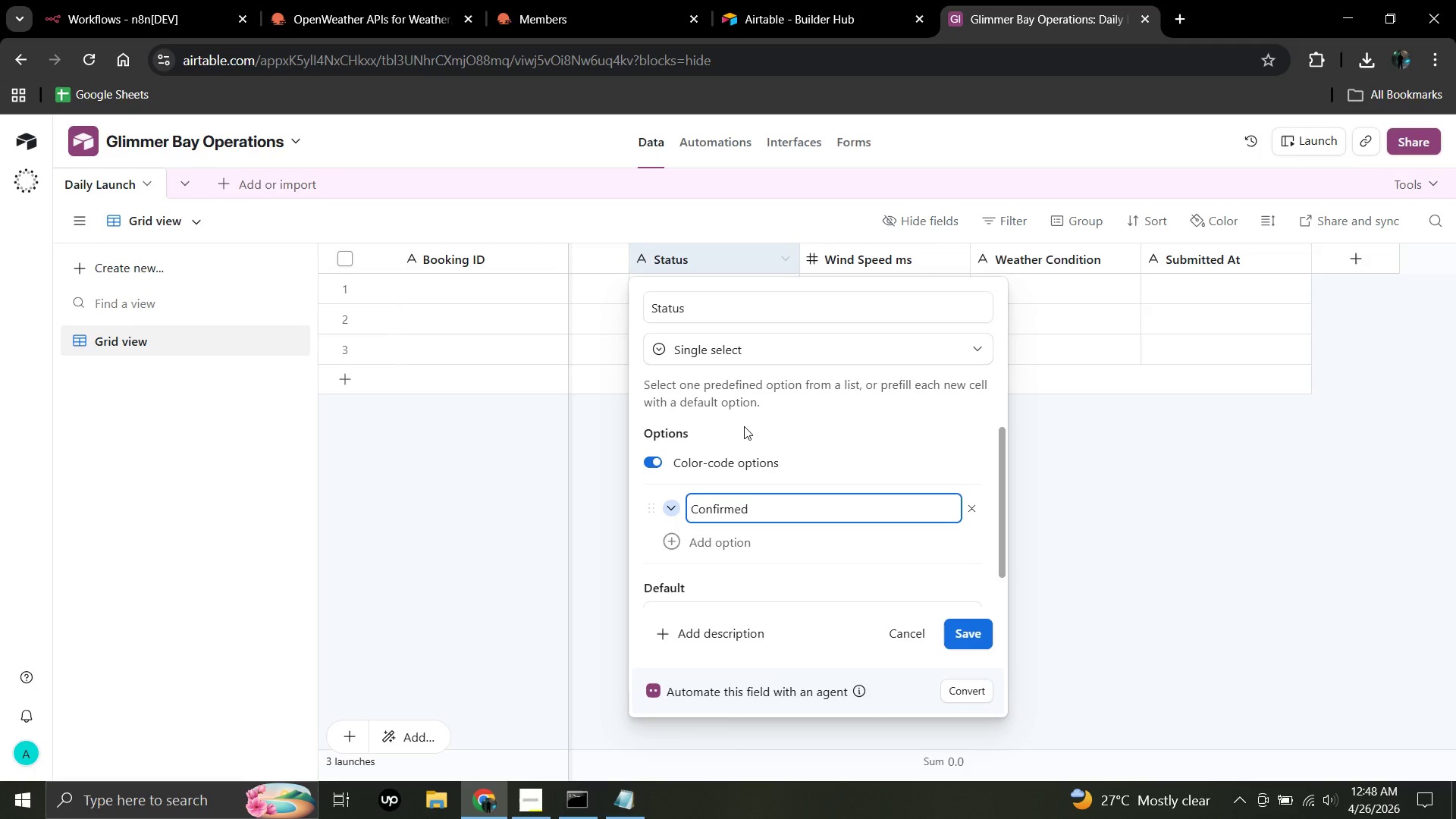 
key(Enter)
 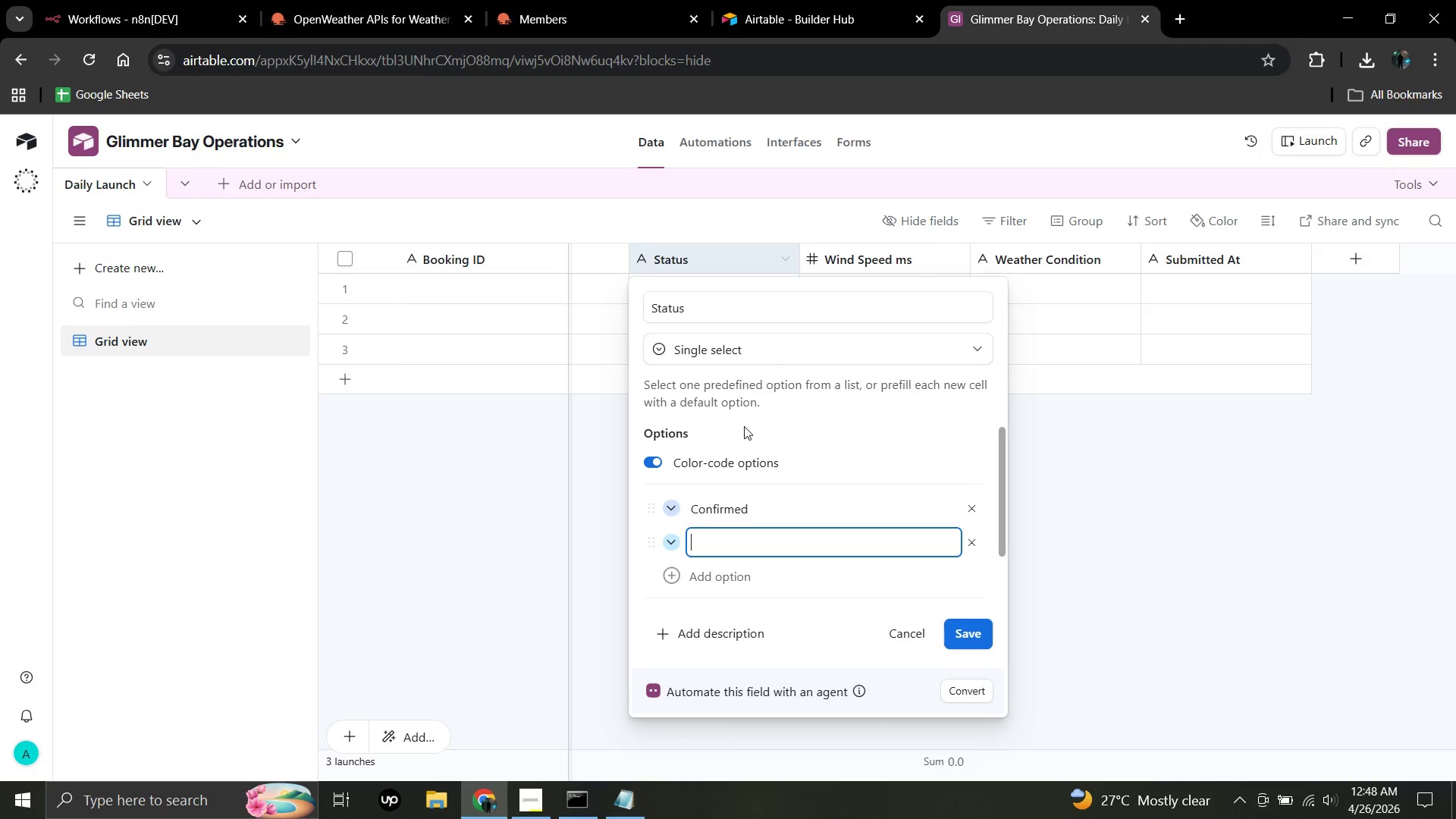 
wait(5.59)
 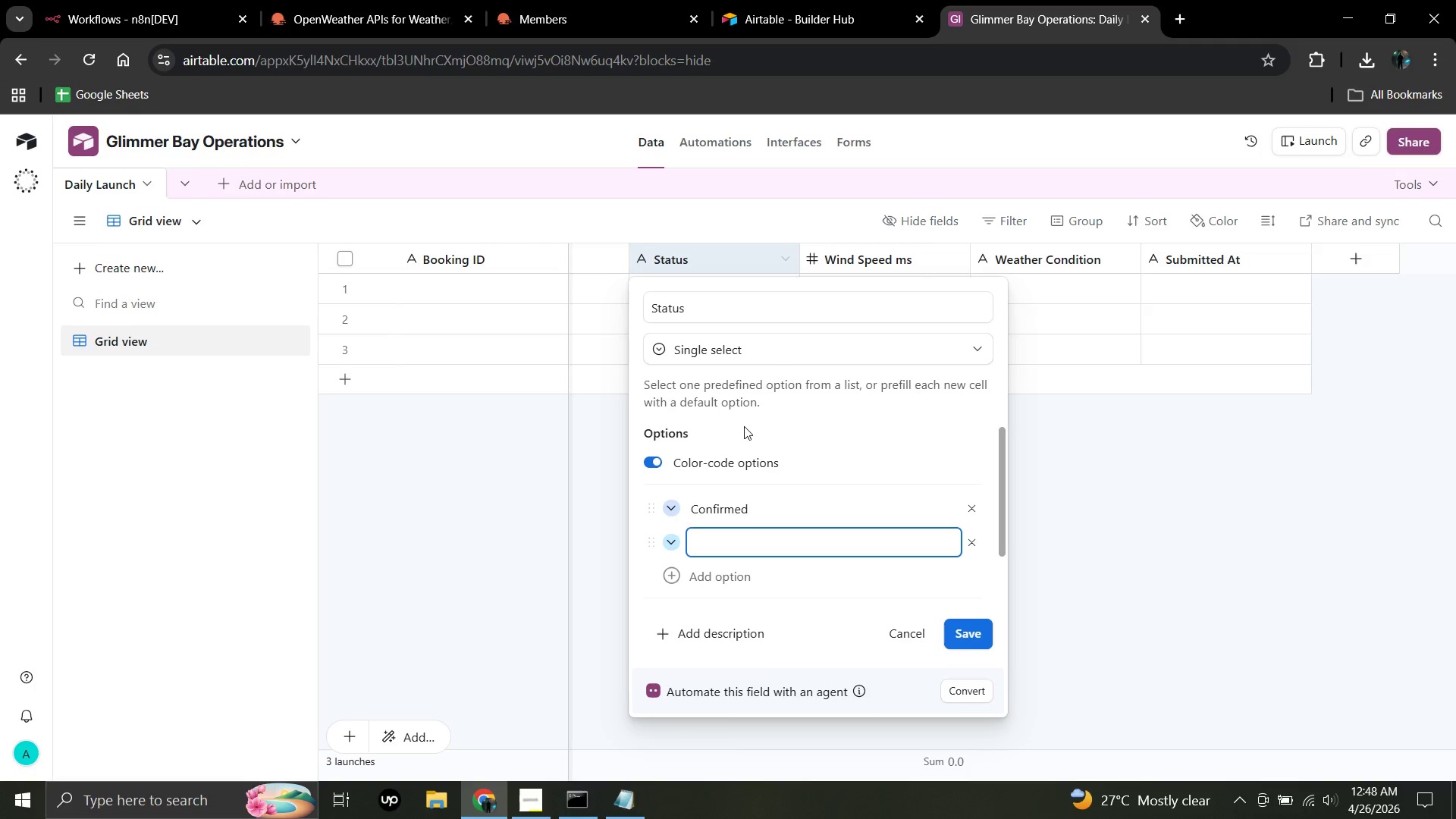 
type(URGENT)
 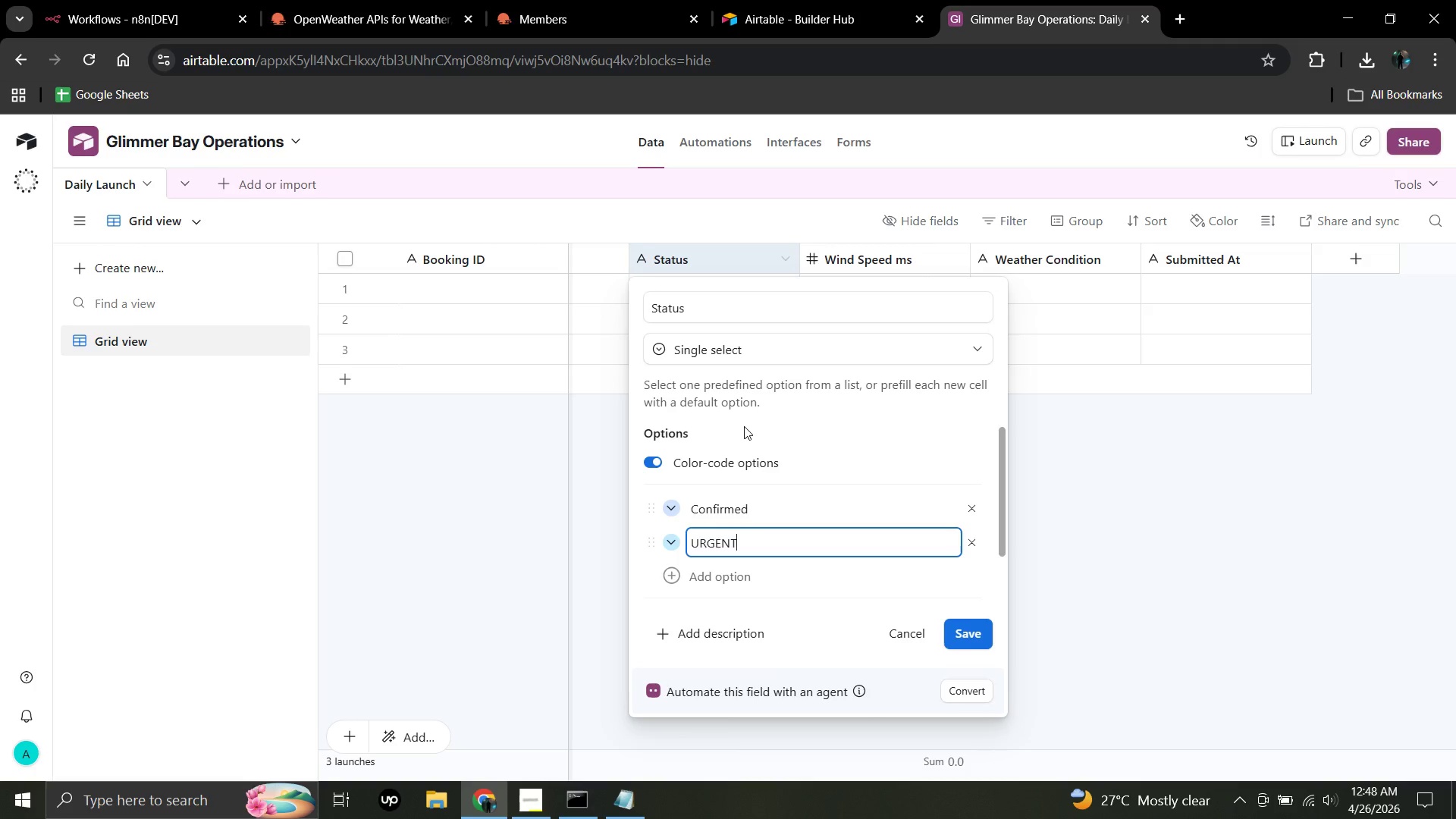 
key(Enter)
 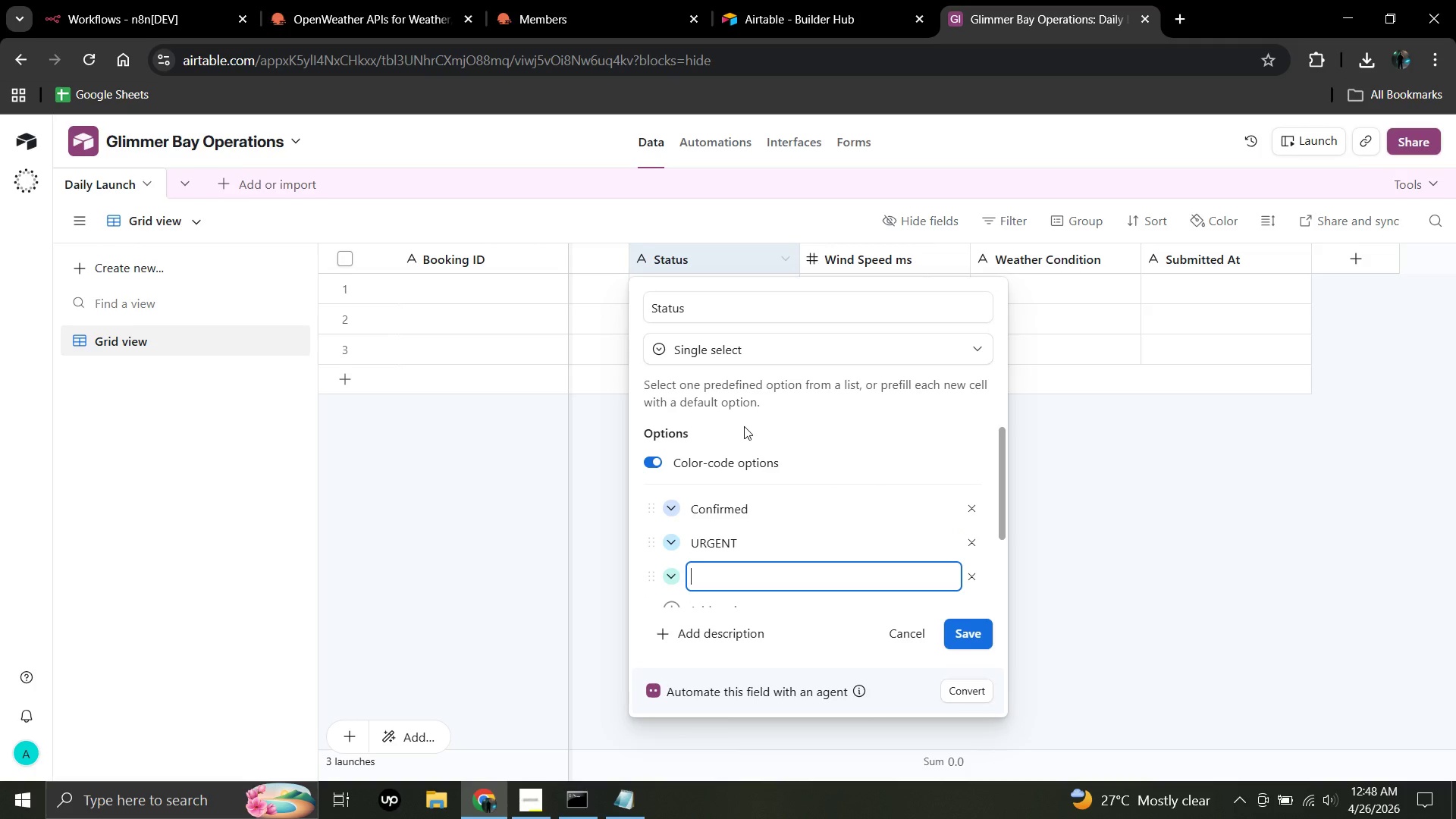 
type(WEATHER)
 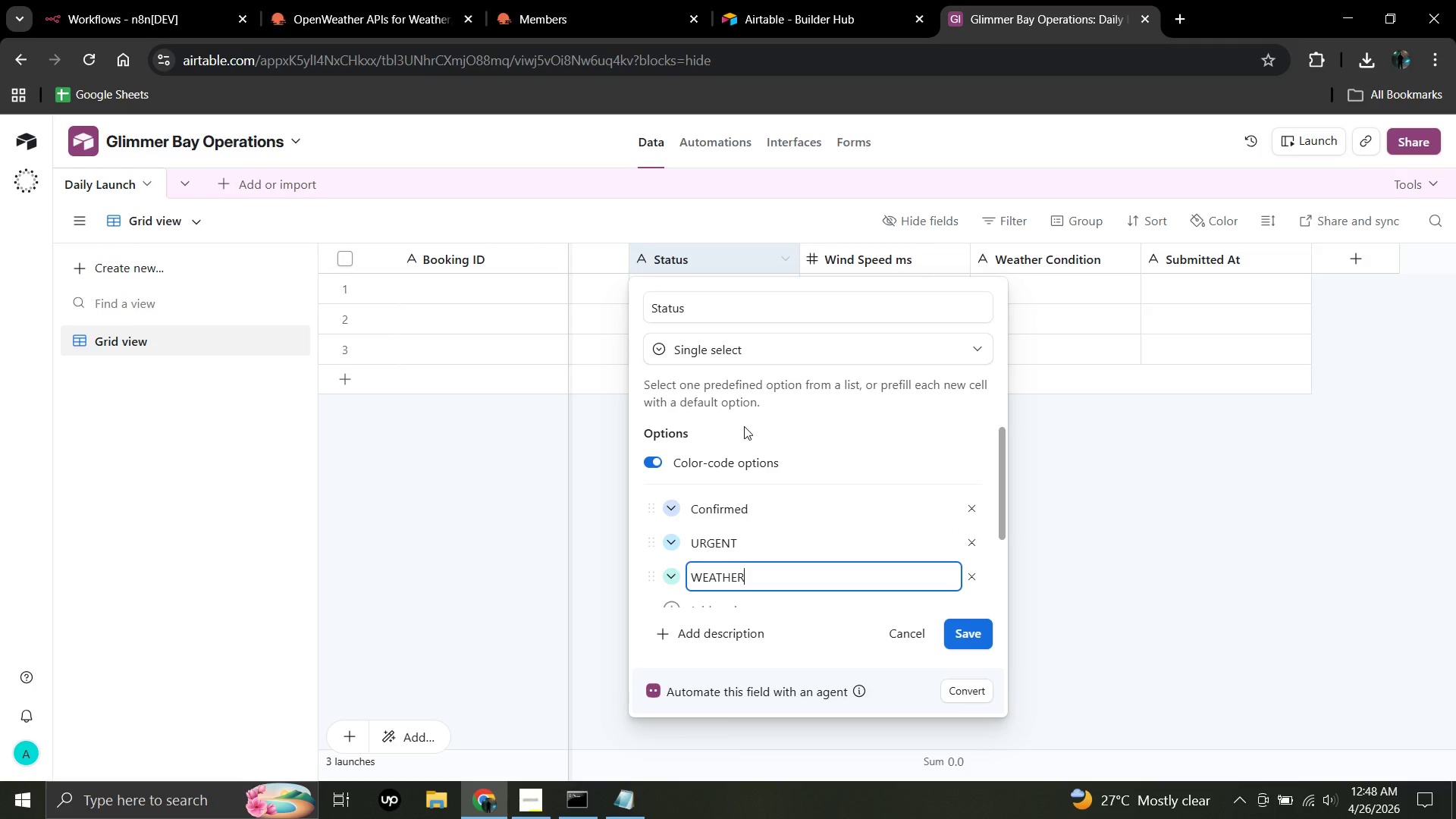 
key(Shift+Enter)
 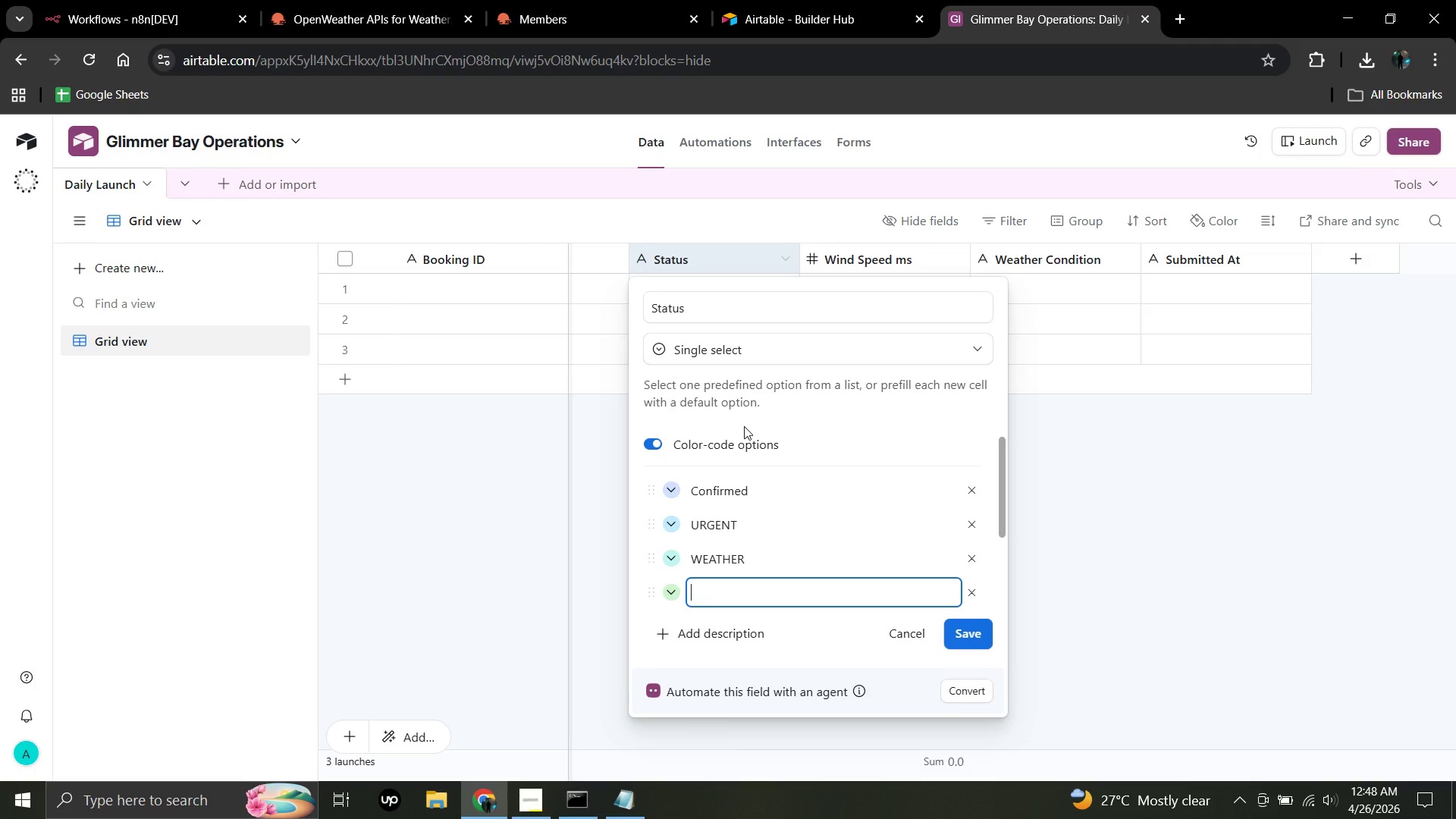 
type(REVIEW)
 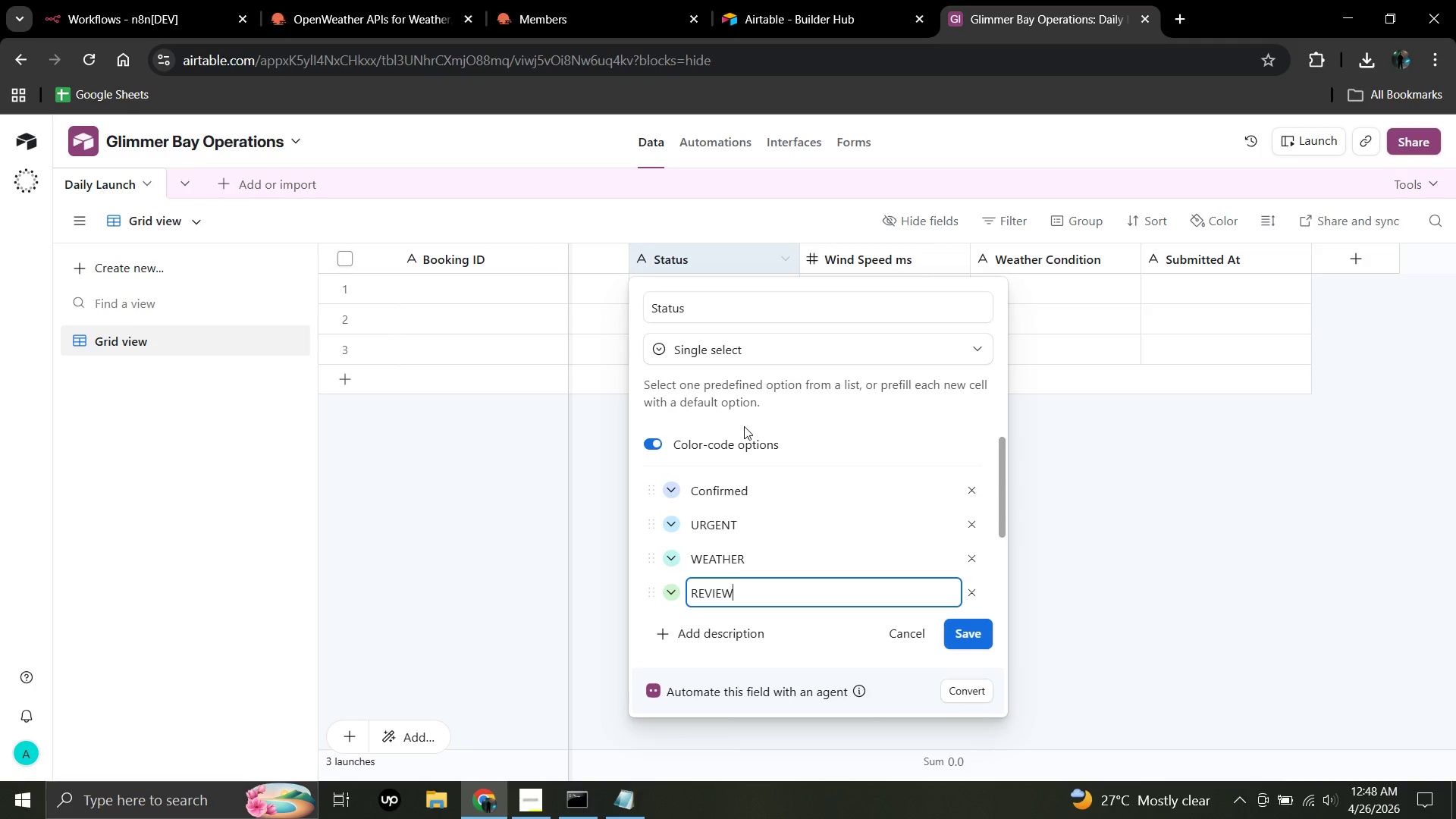 
key(Shift+Enter)
 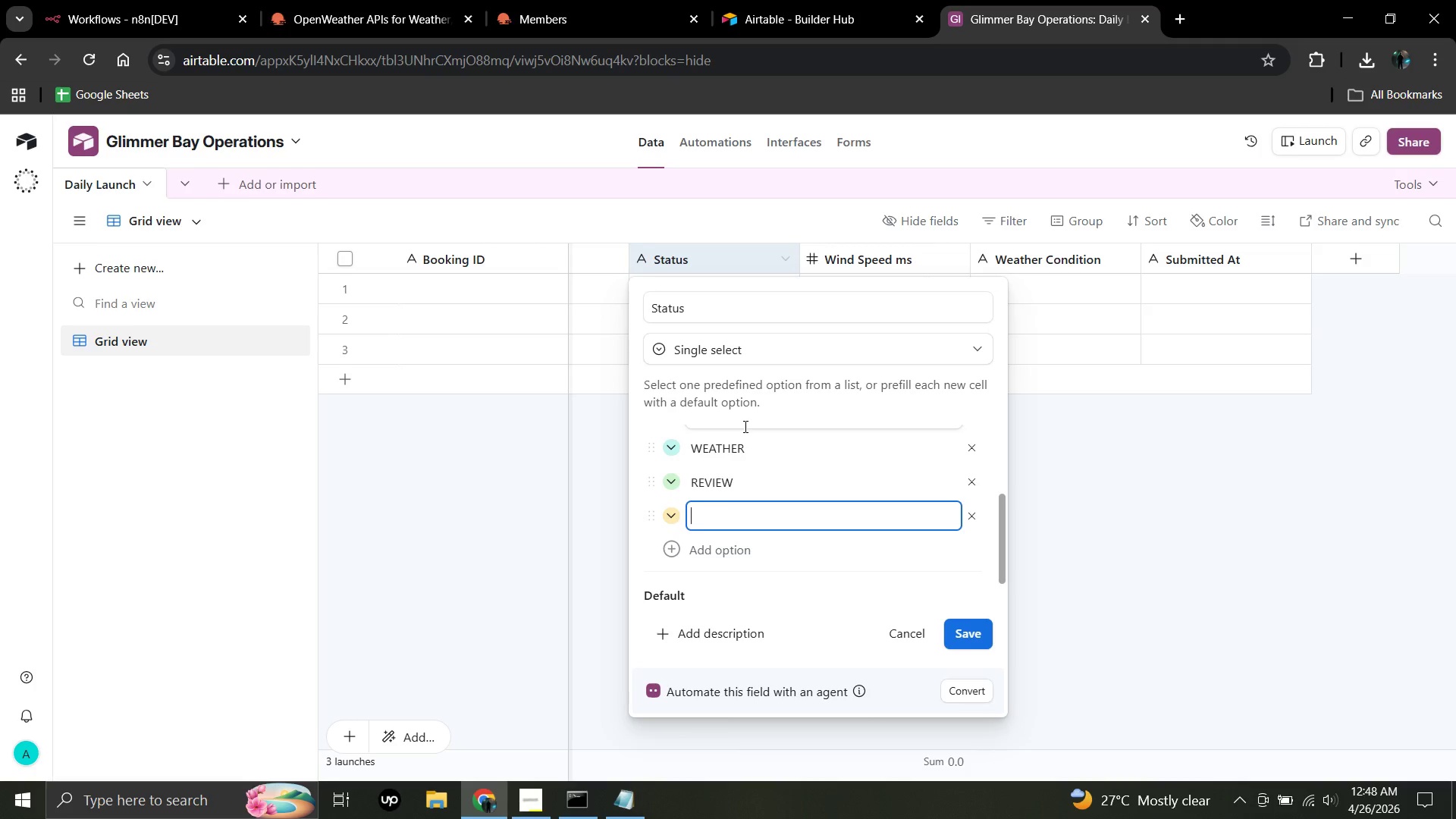 
type(Weather)
 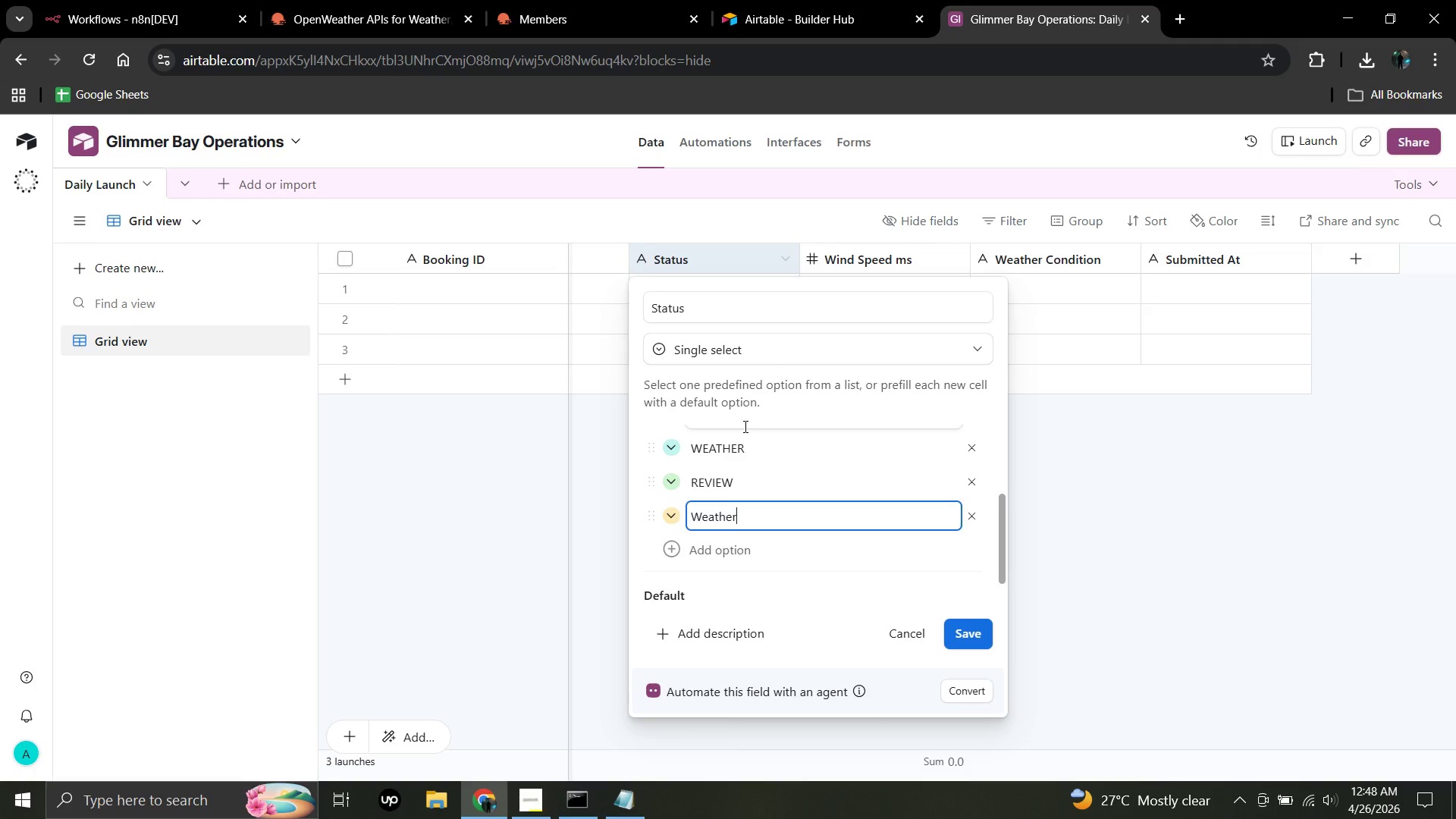 
key(Enter)
 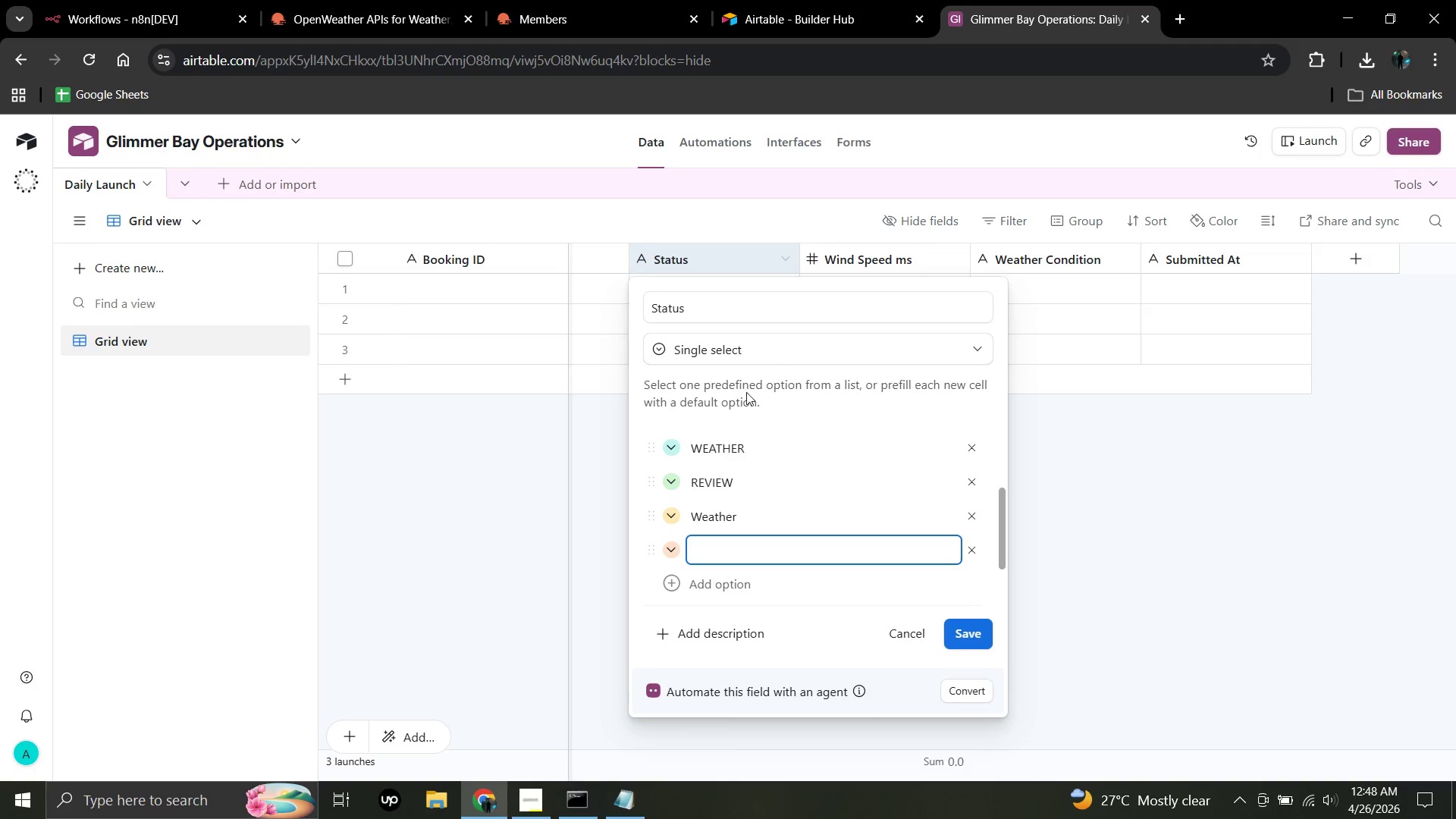 
wait(7.56)
 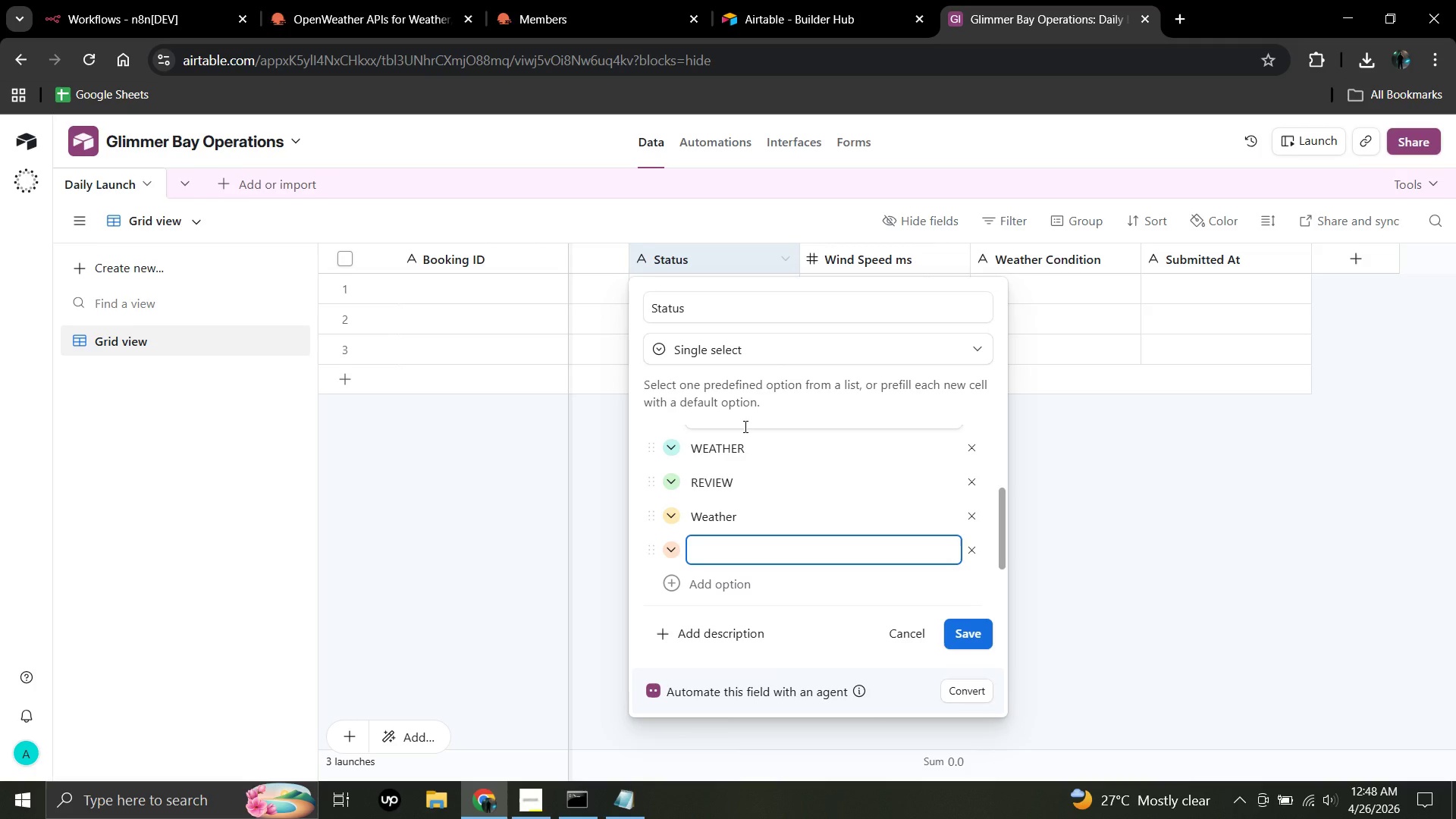 
left_click([742, 518])
 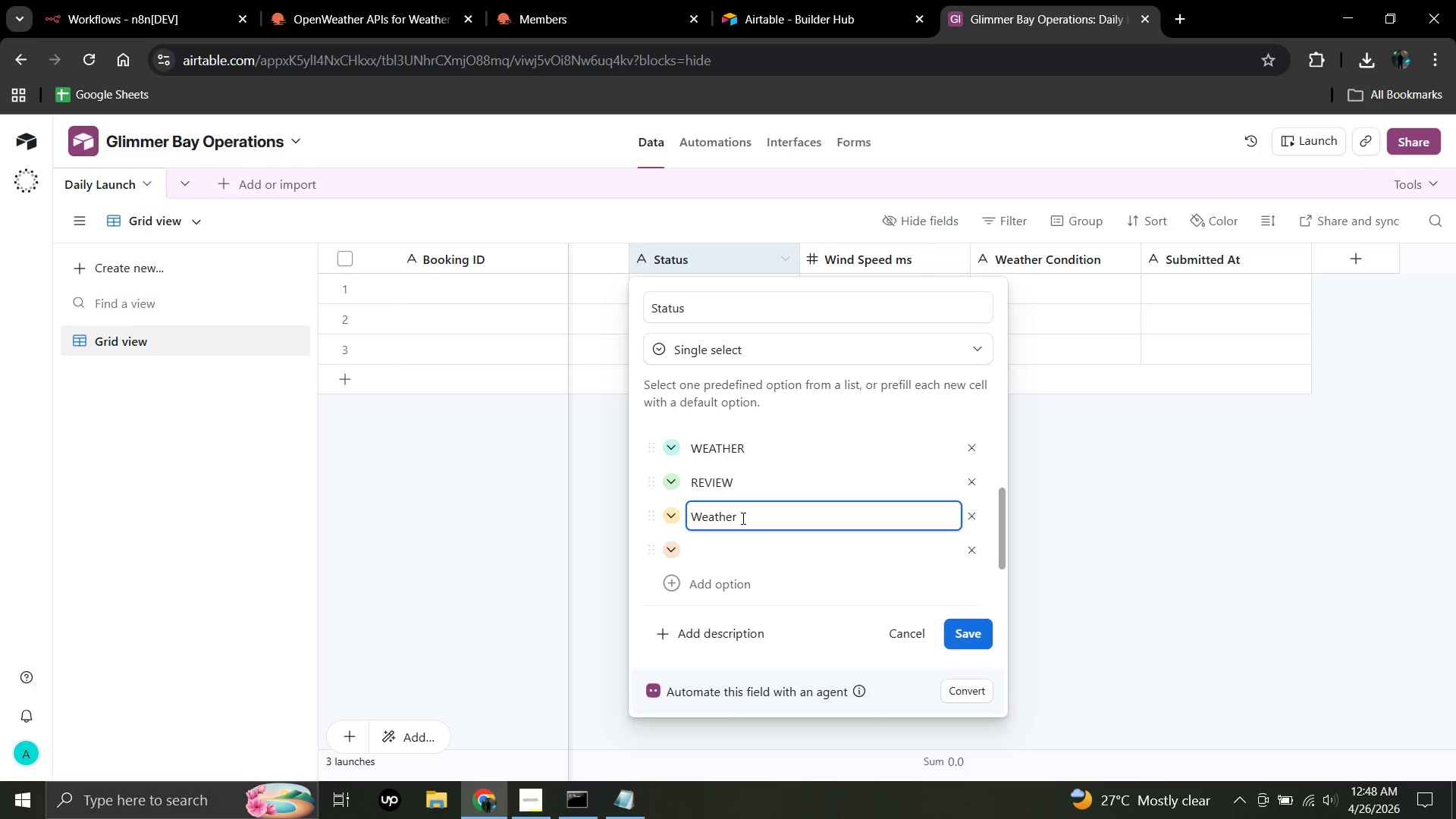 
type( Check Failed)
 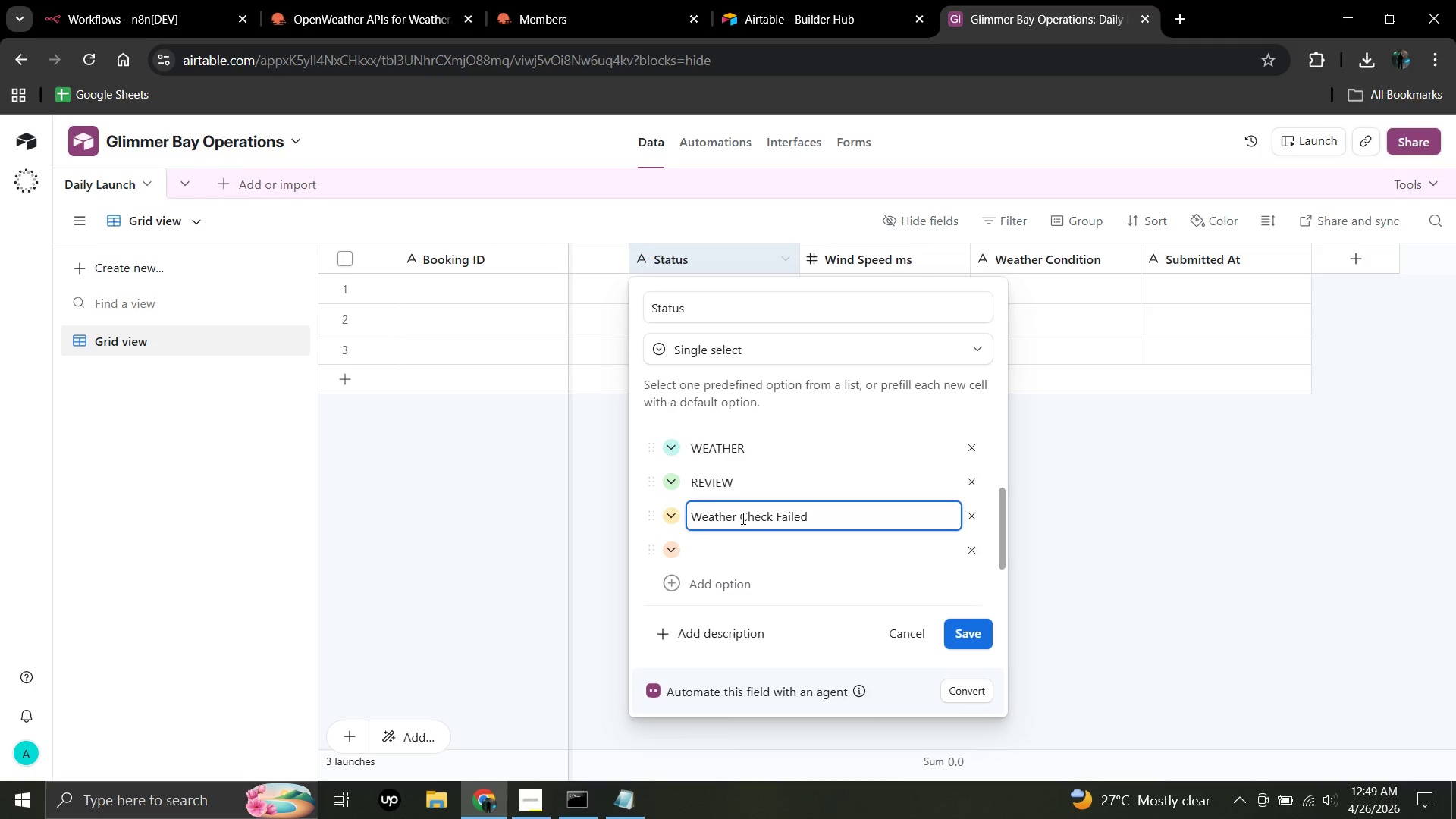 
wait(10.42)
 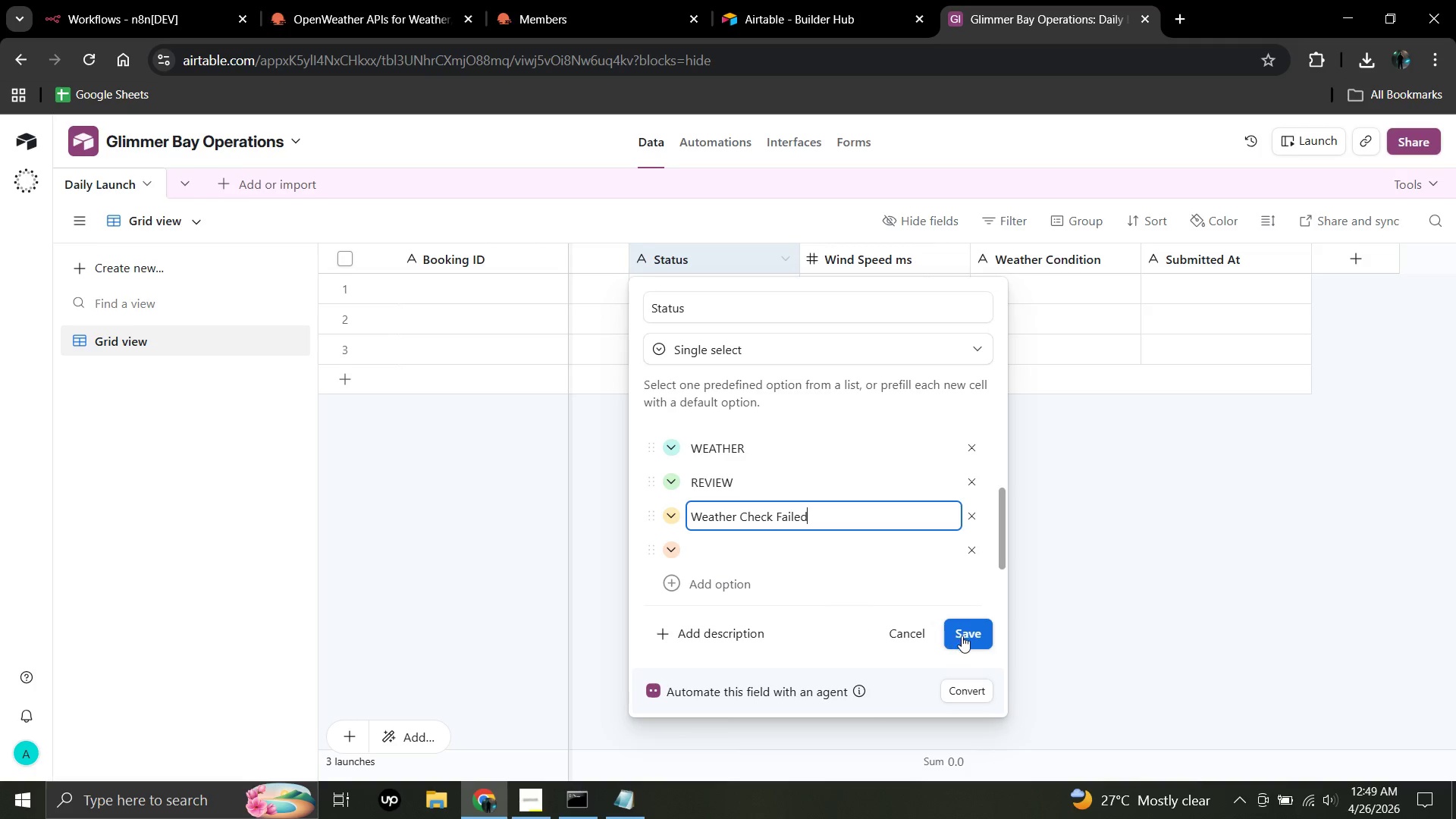 
left_click([965, 636])
 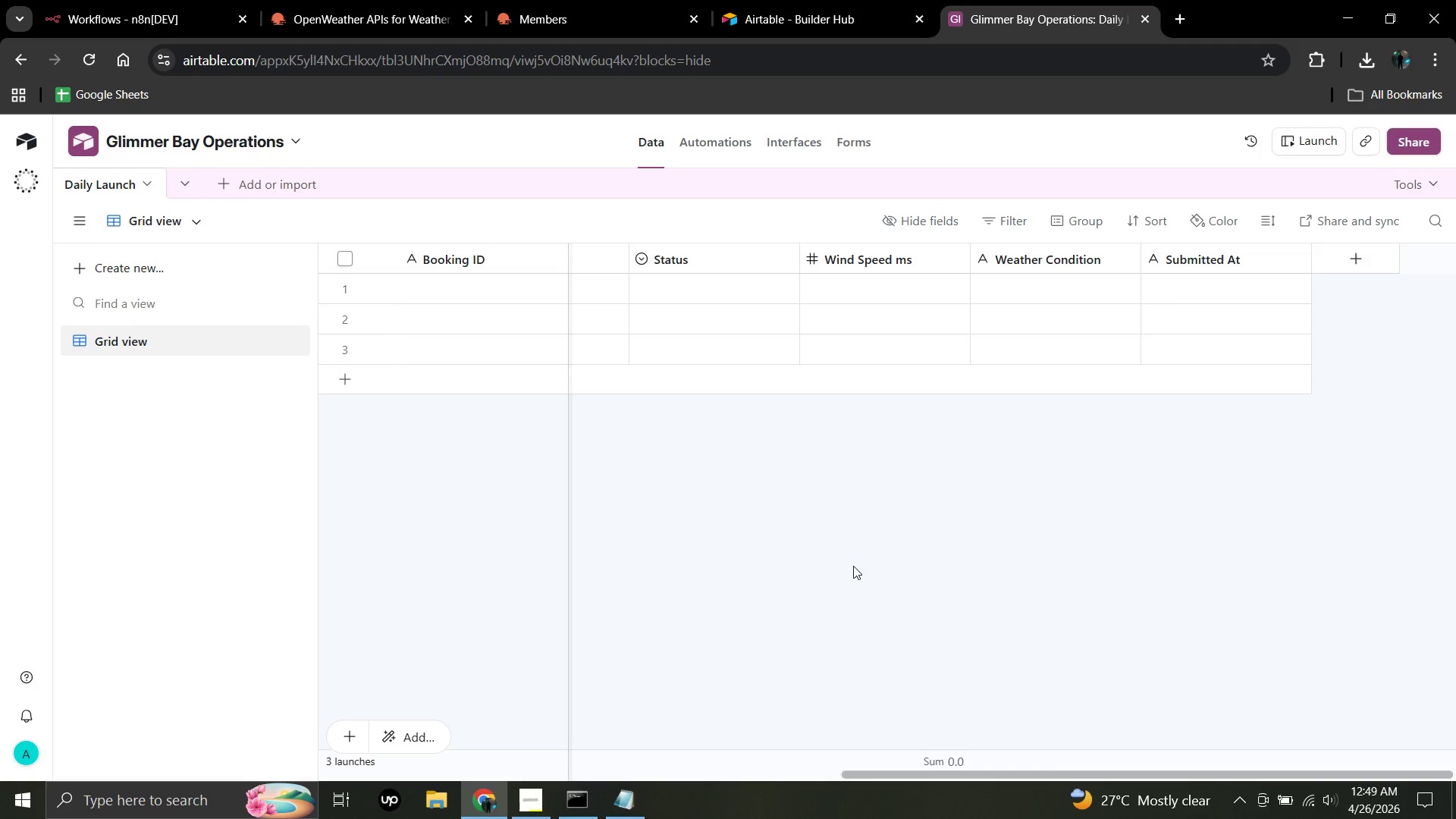 
wait(25.74)
 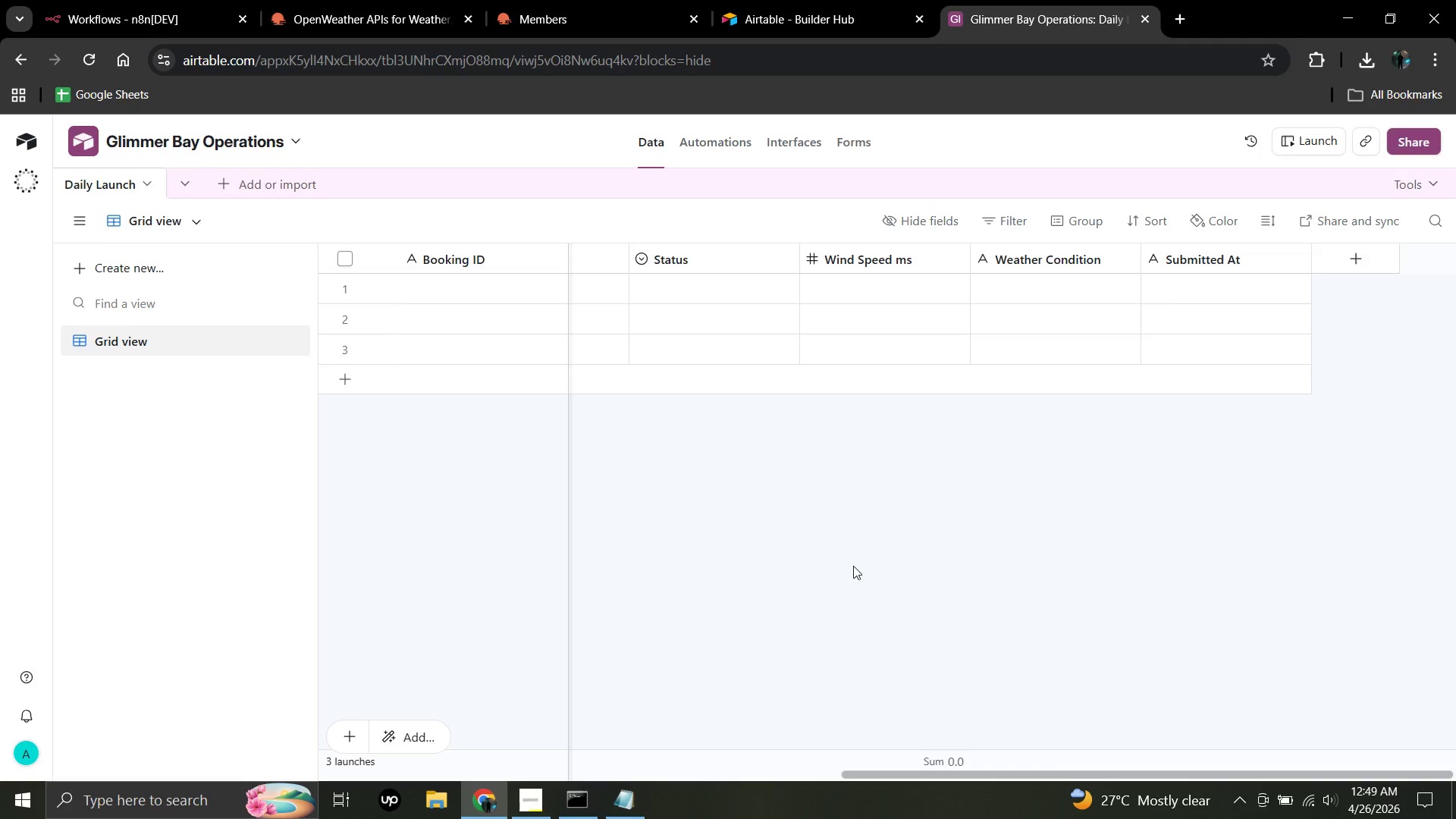 
mouse_move([663, 269])
 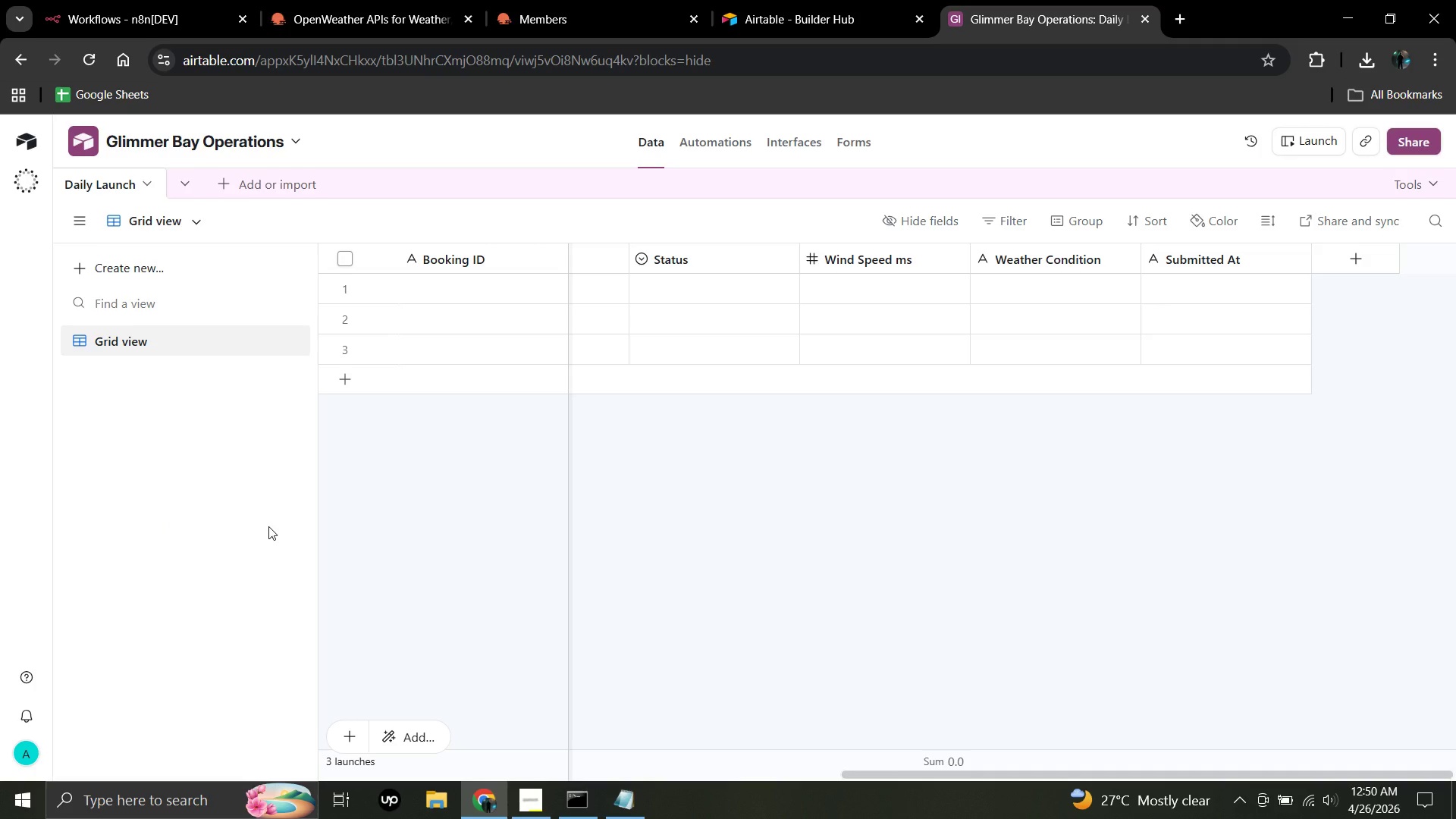 
wait(24.93)
 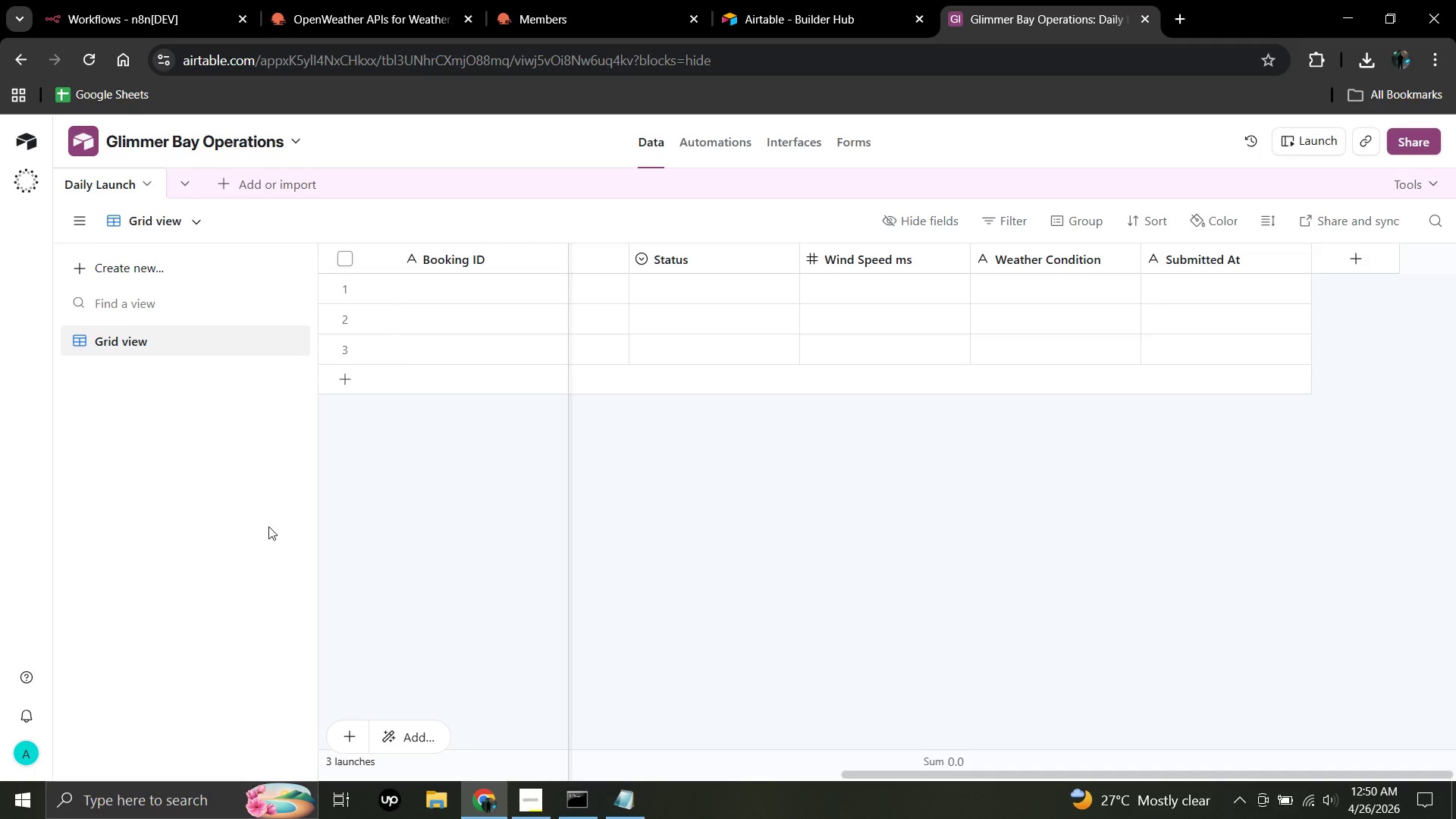 
left_click([300, 521])
 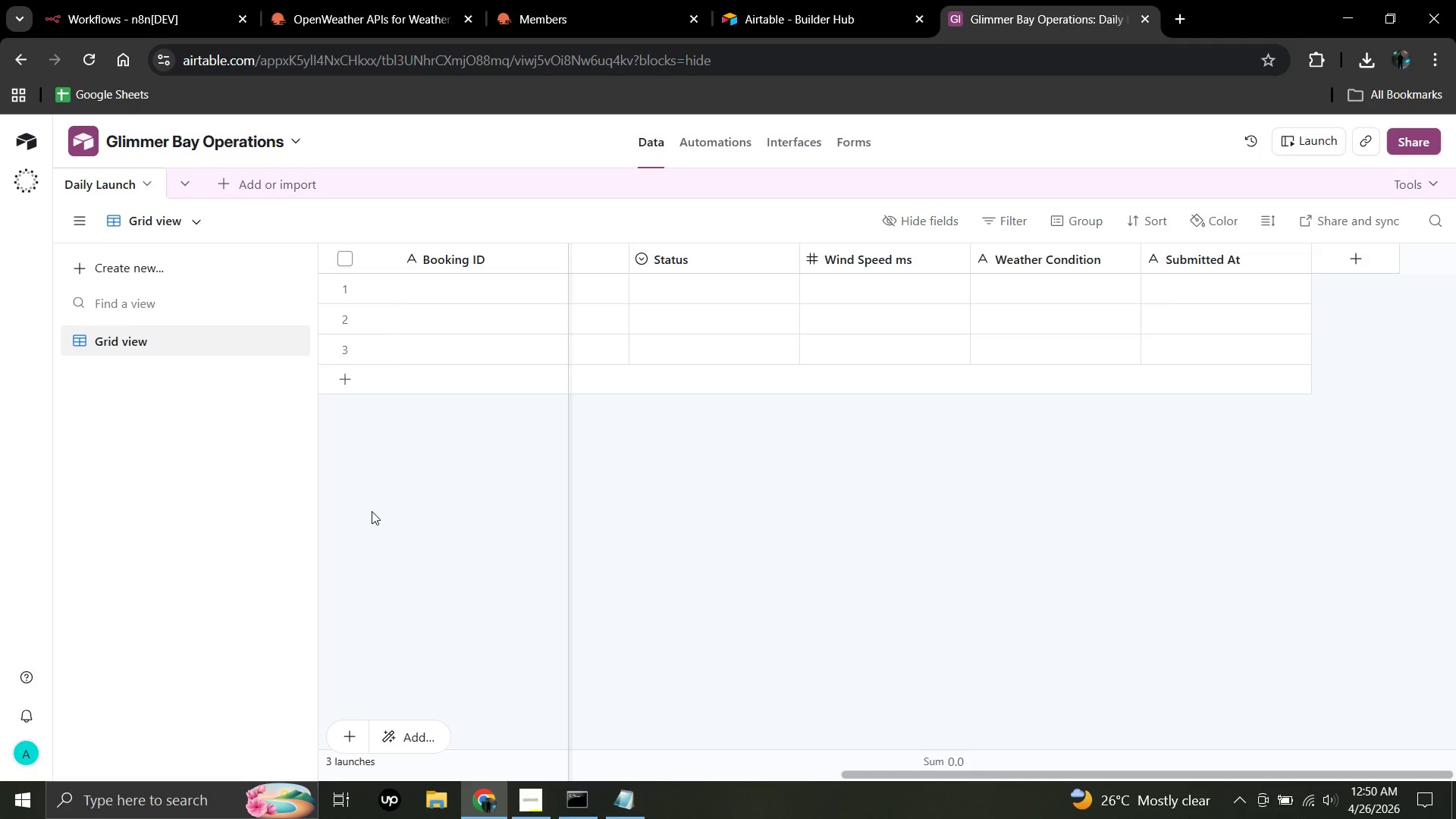 
wait(25.42)
 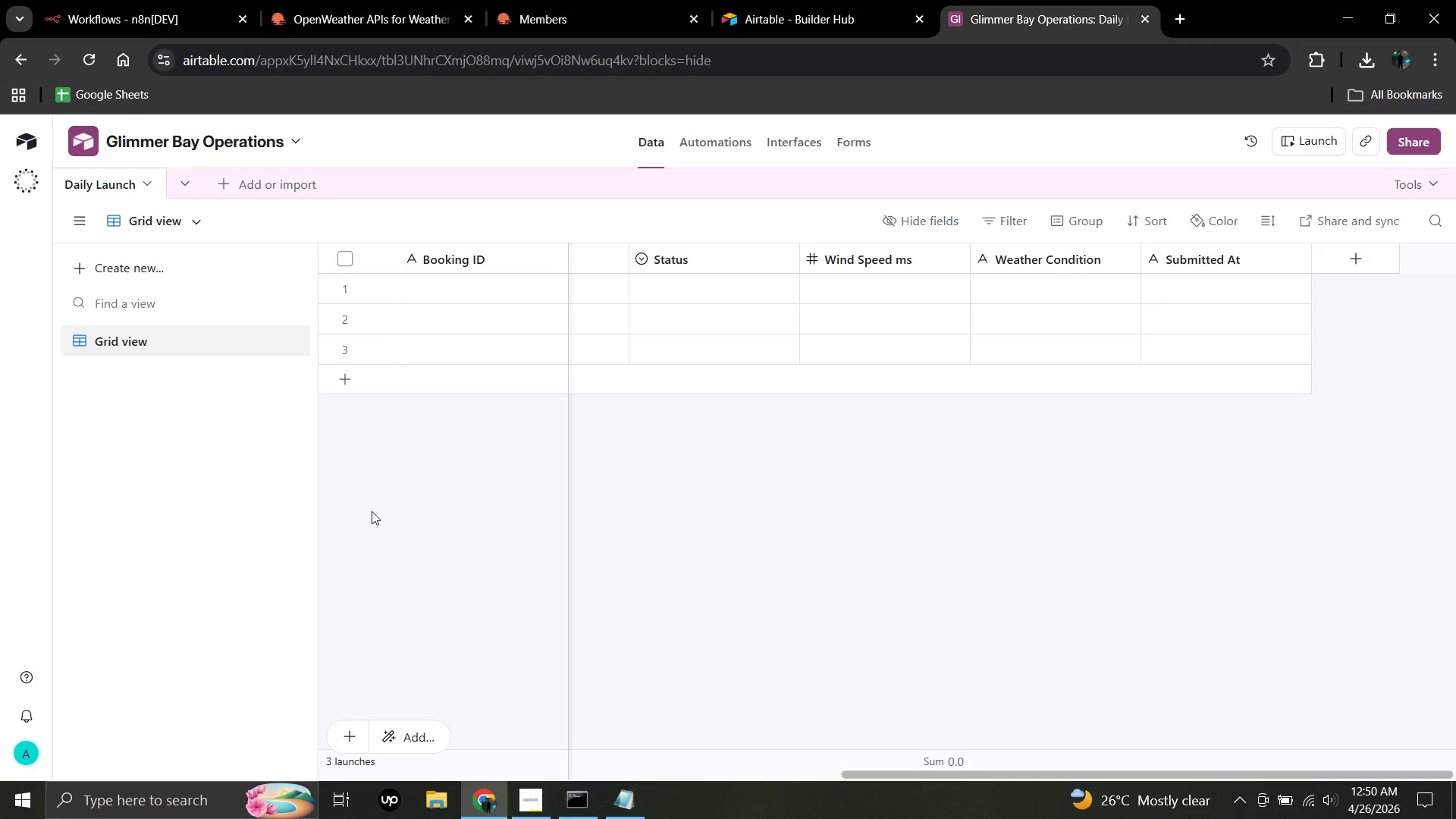 
scroll: coordinate [800, 572], scroll_direction: down, amount: 1.0
 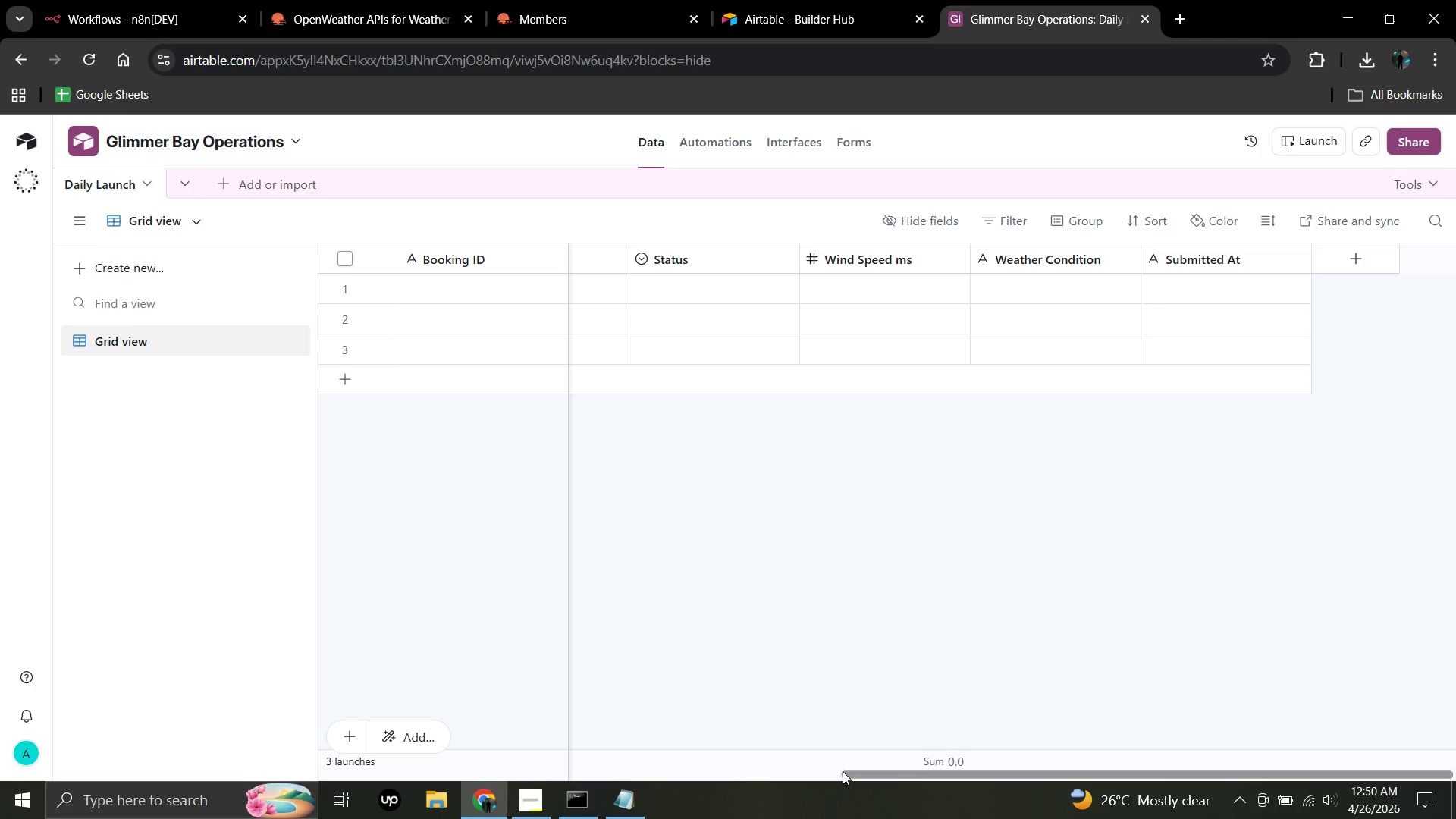 
left_click_drag(start_coordinate=[843, 771], to_coordinate=[1009, 742])
 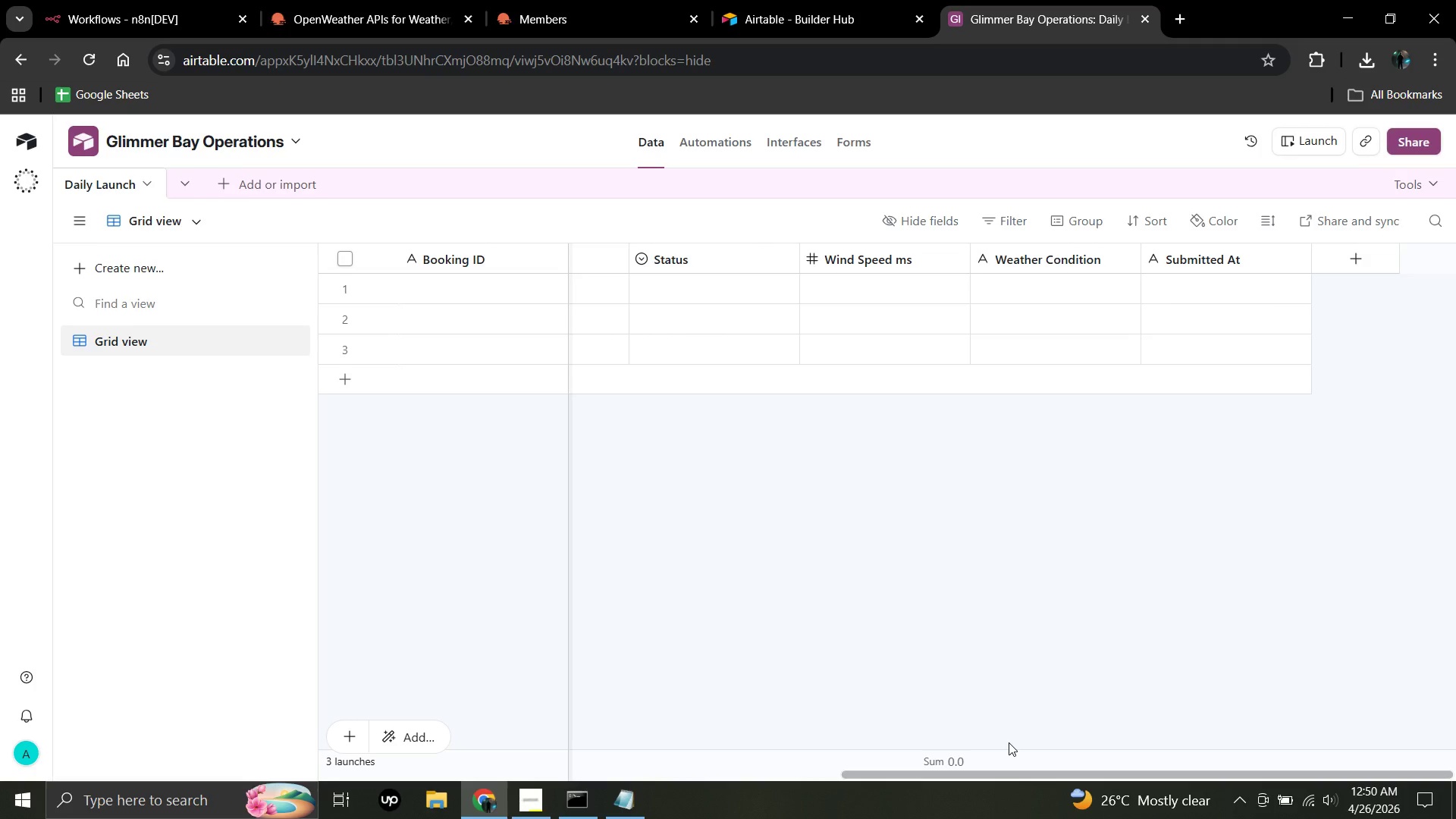 
wait(14.61)
 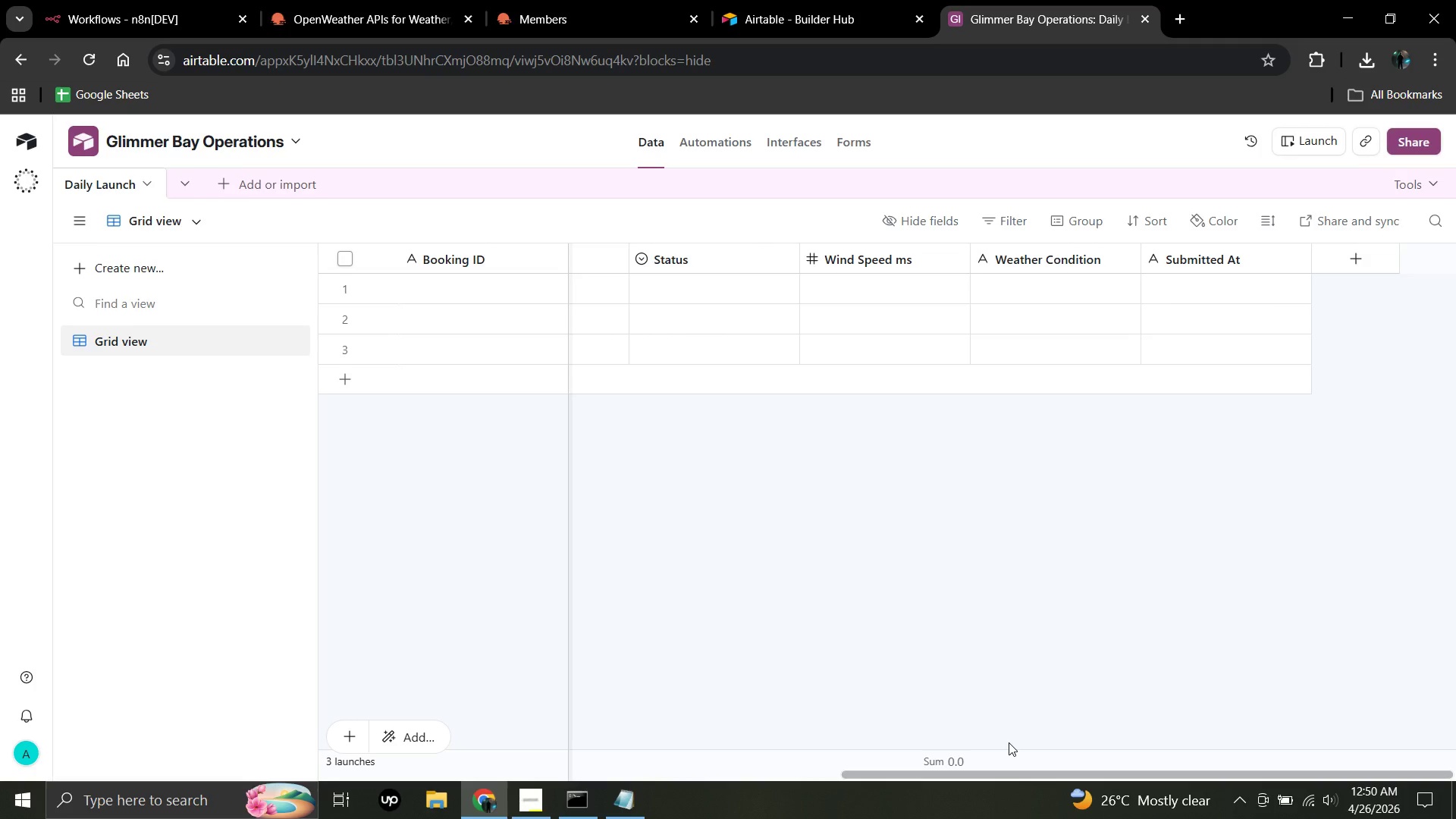 
left_click([832, 0])
 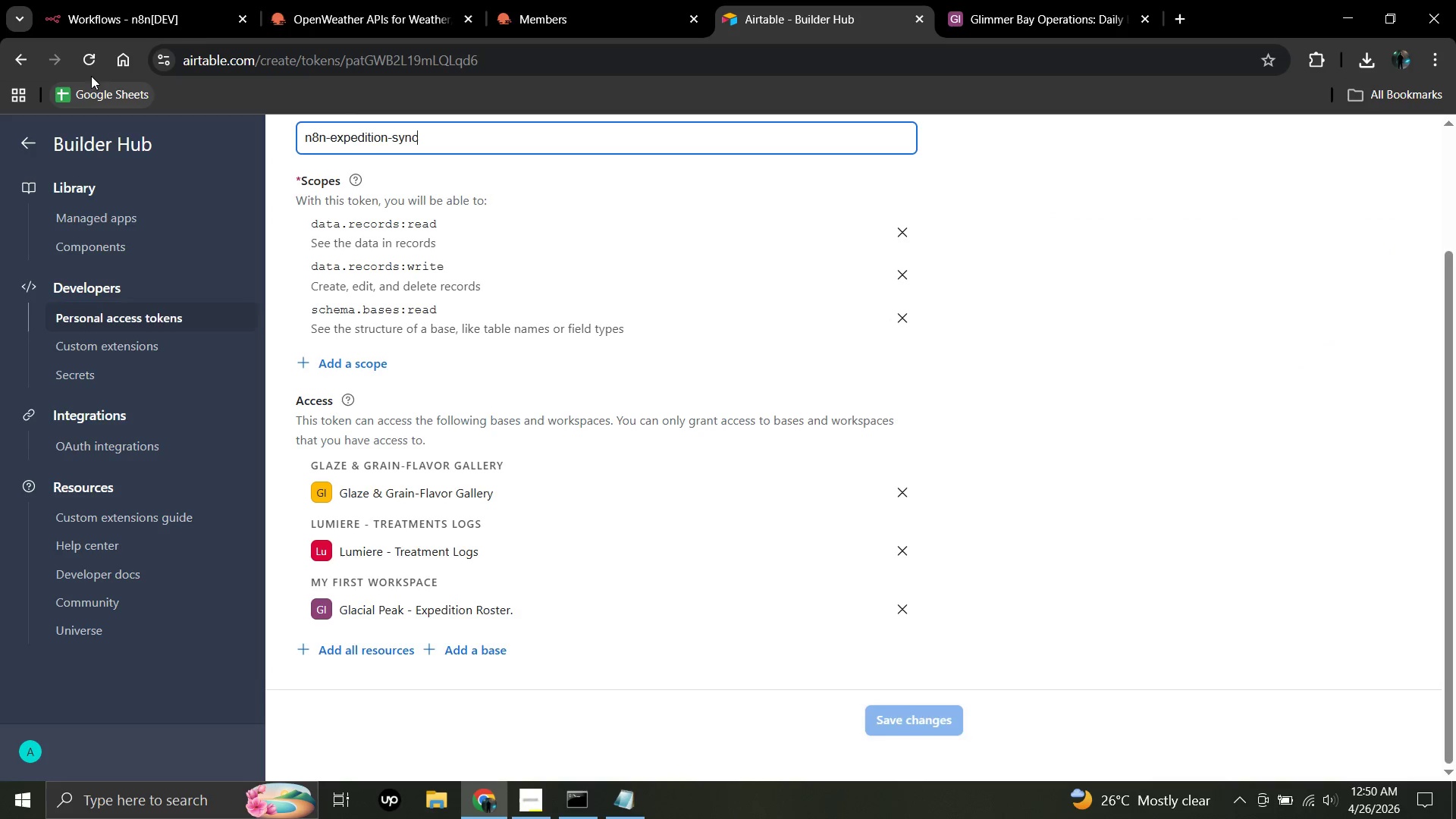 
left_click([91, 66])
 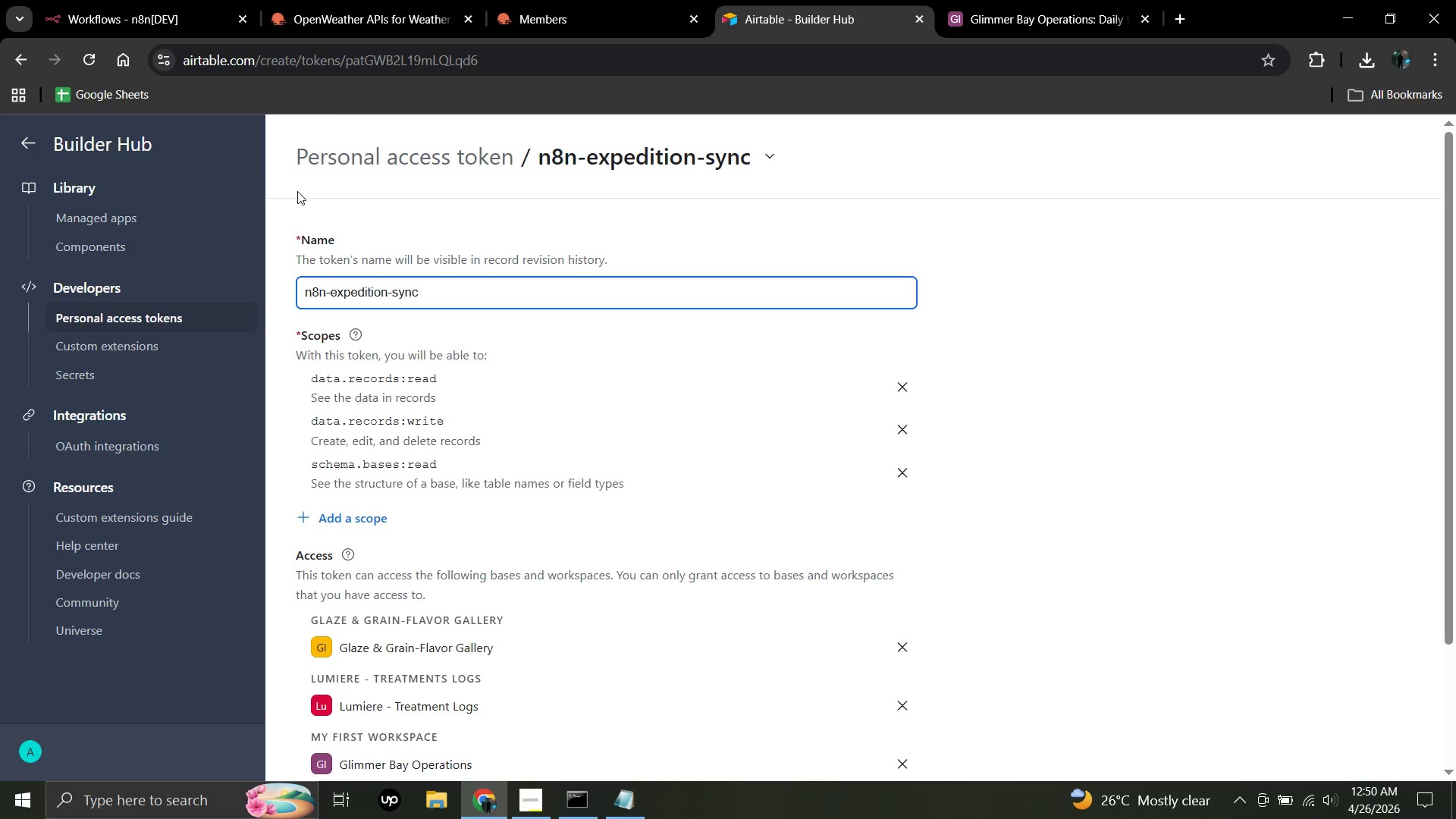 
wait(6.03)
 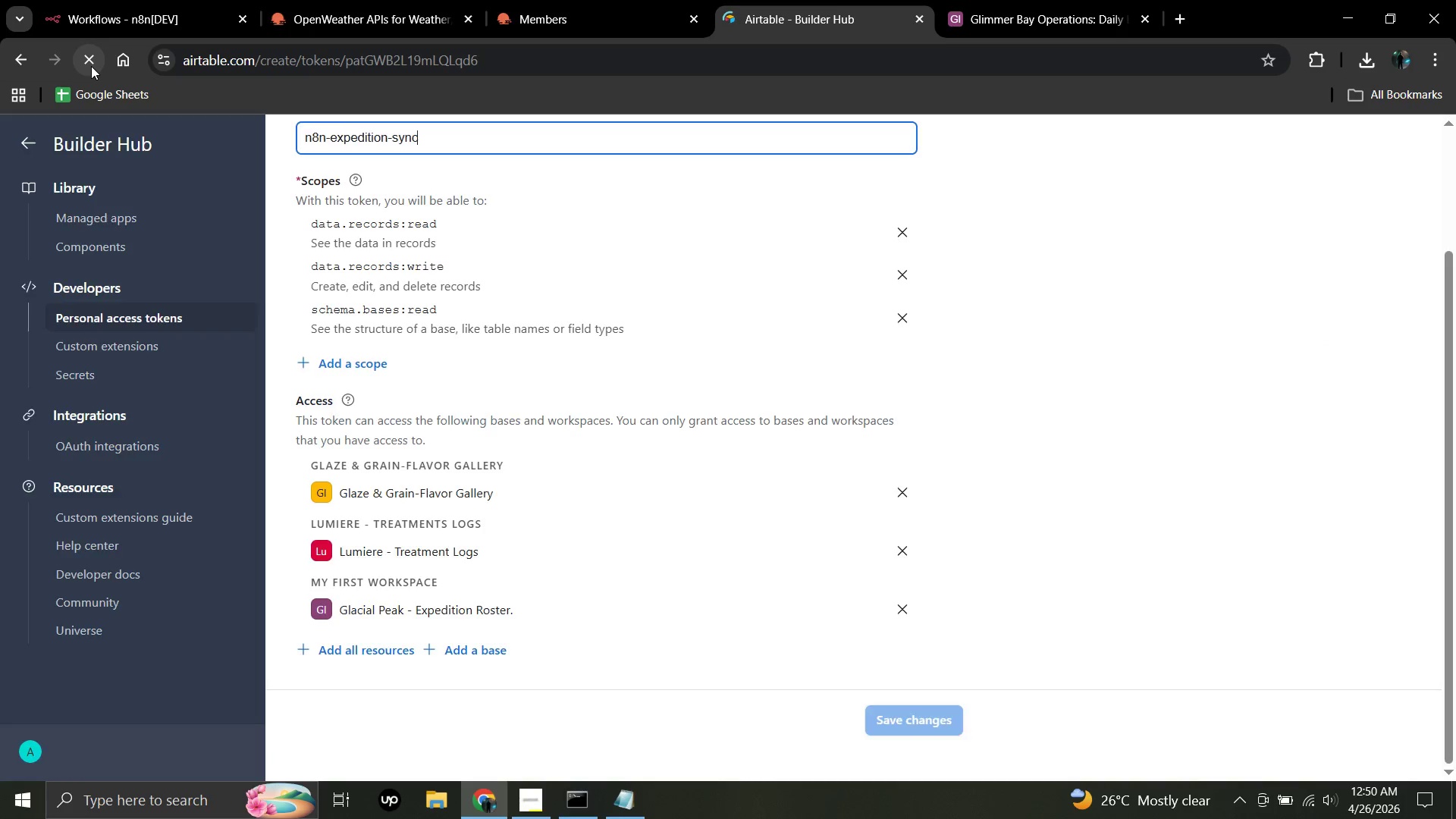 
scroll: coordinate [398, 345], scroll_direction: down, amount: 4.0
 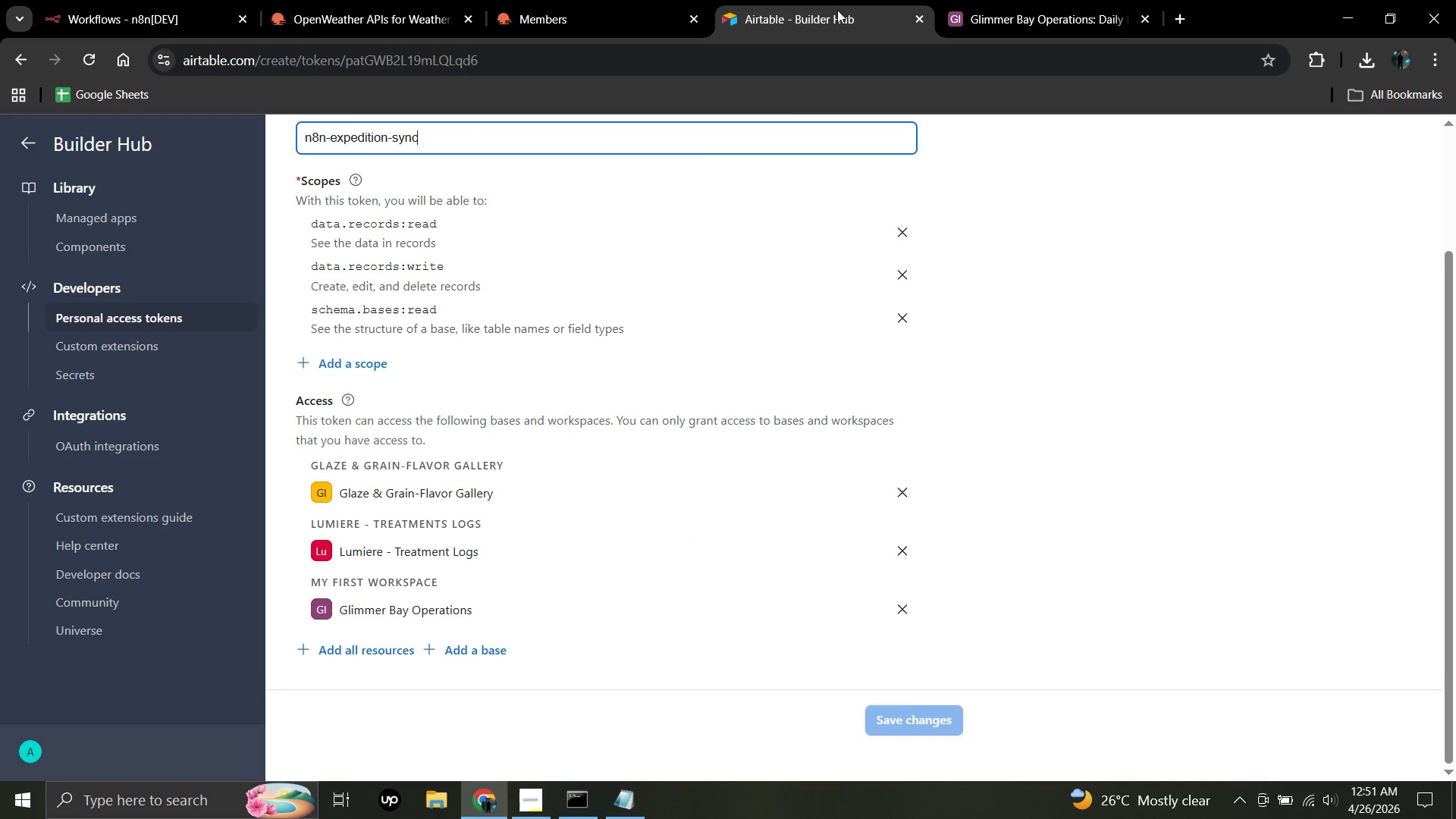 
left_click([1028, 4])
 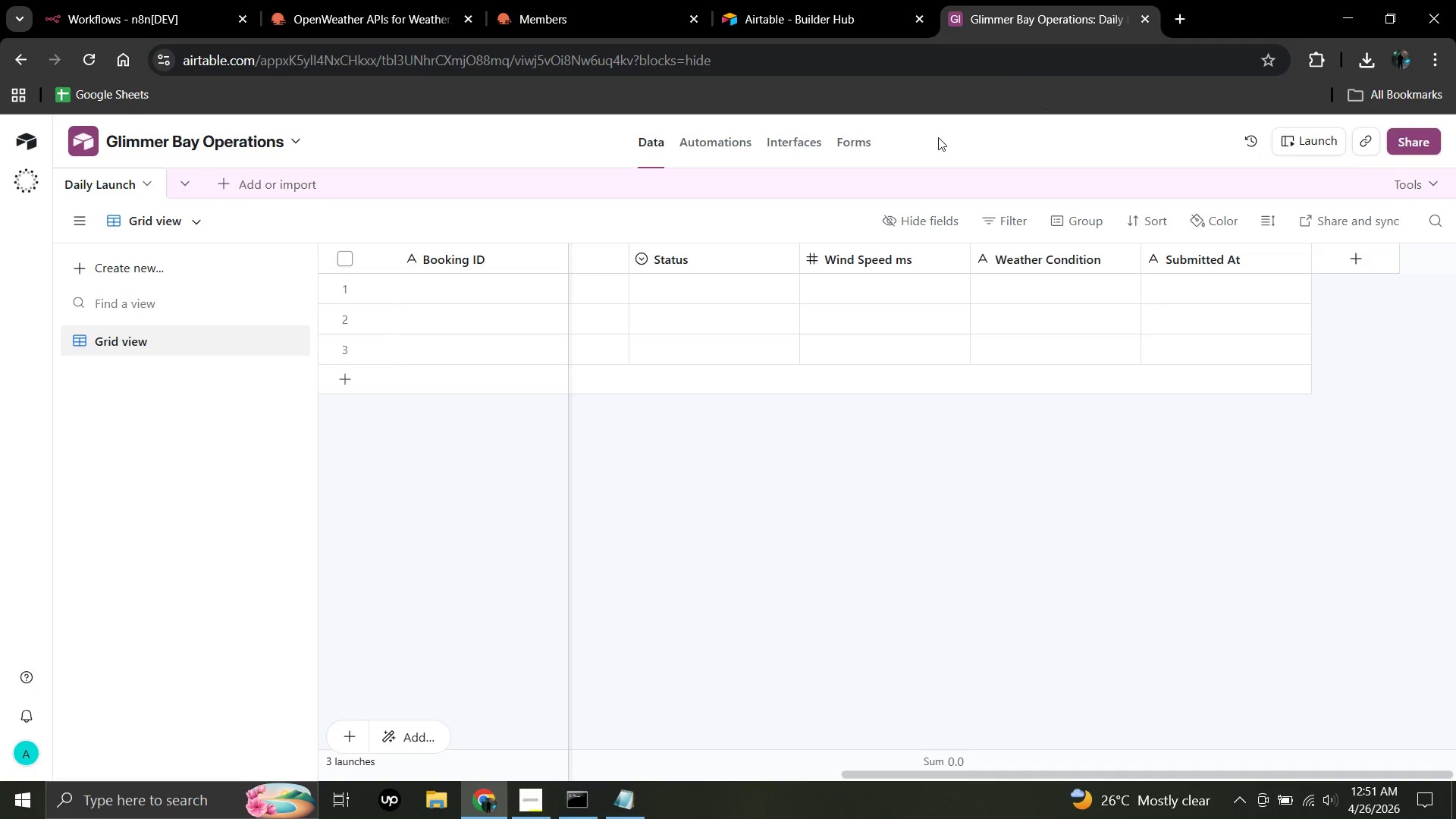 
wait(26.27)
 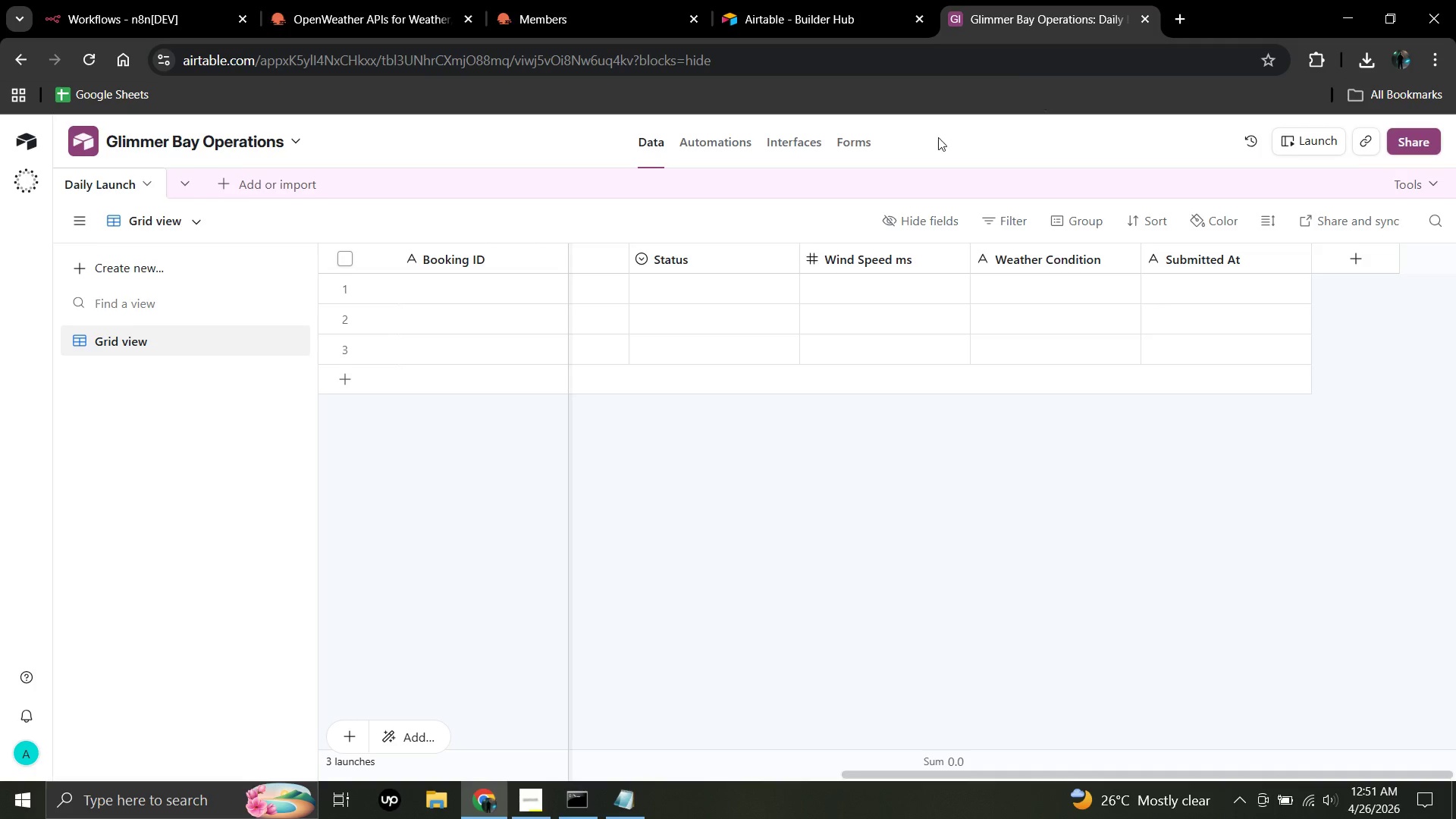 
left_click([1181, 20])
 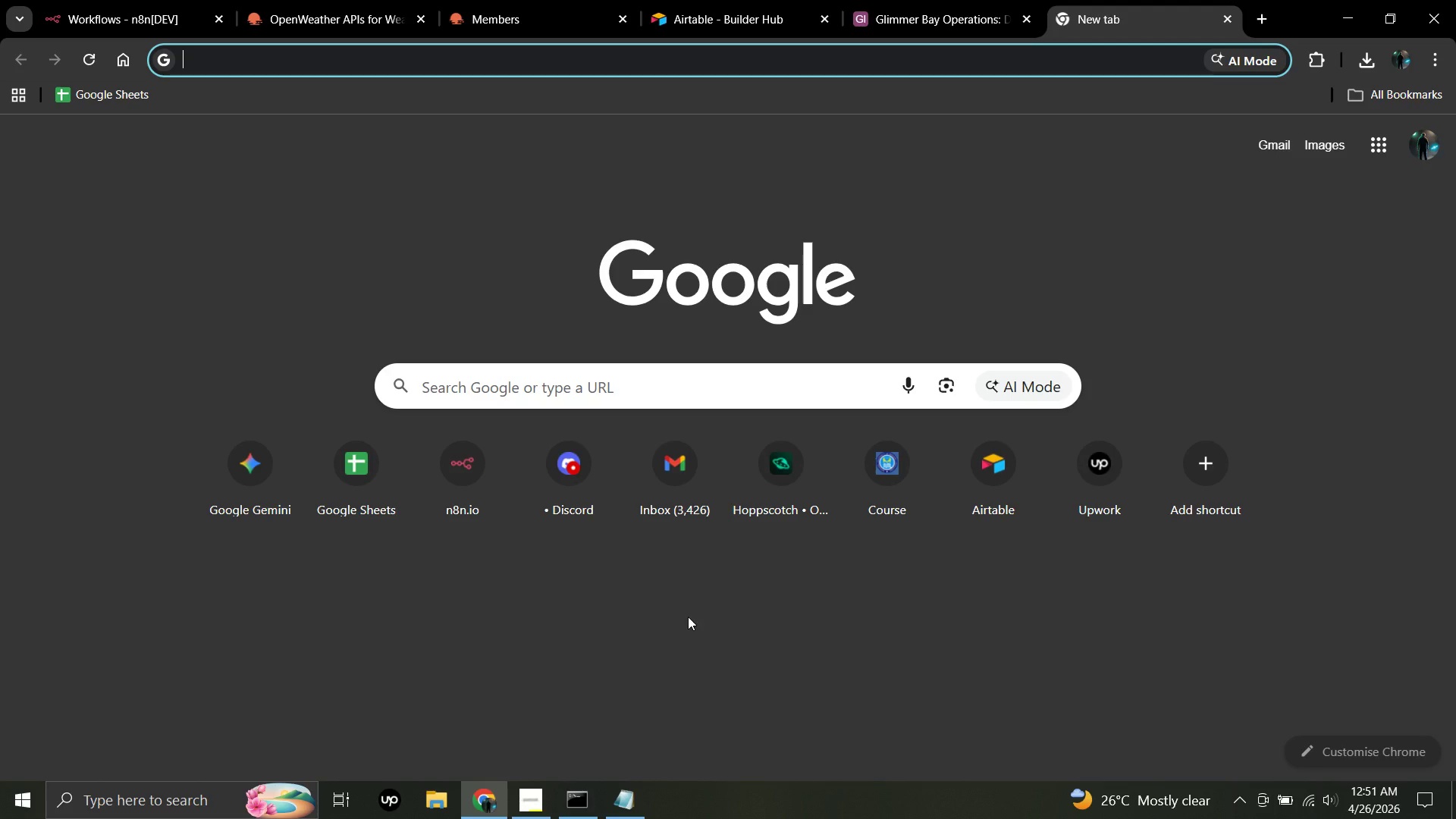 
wait(13.56)
 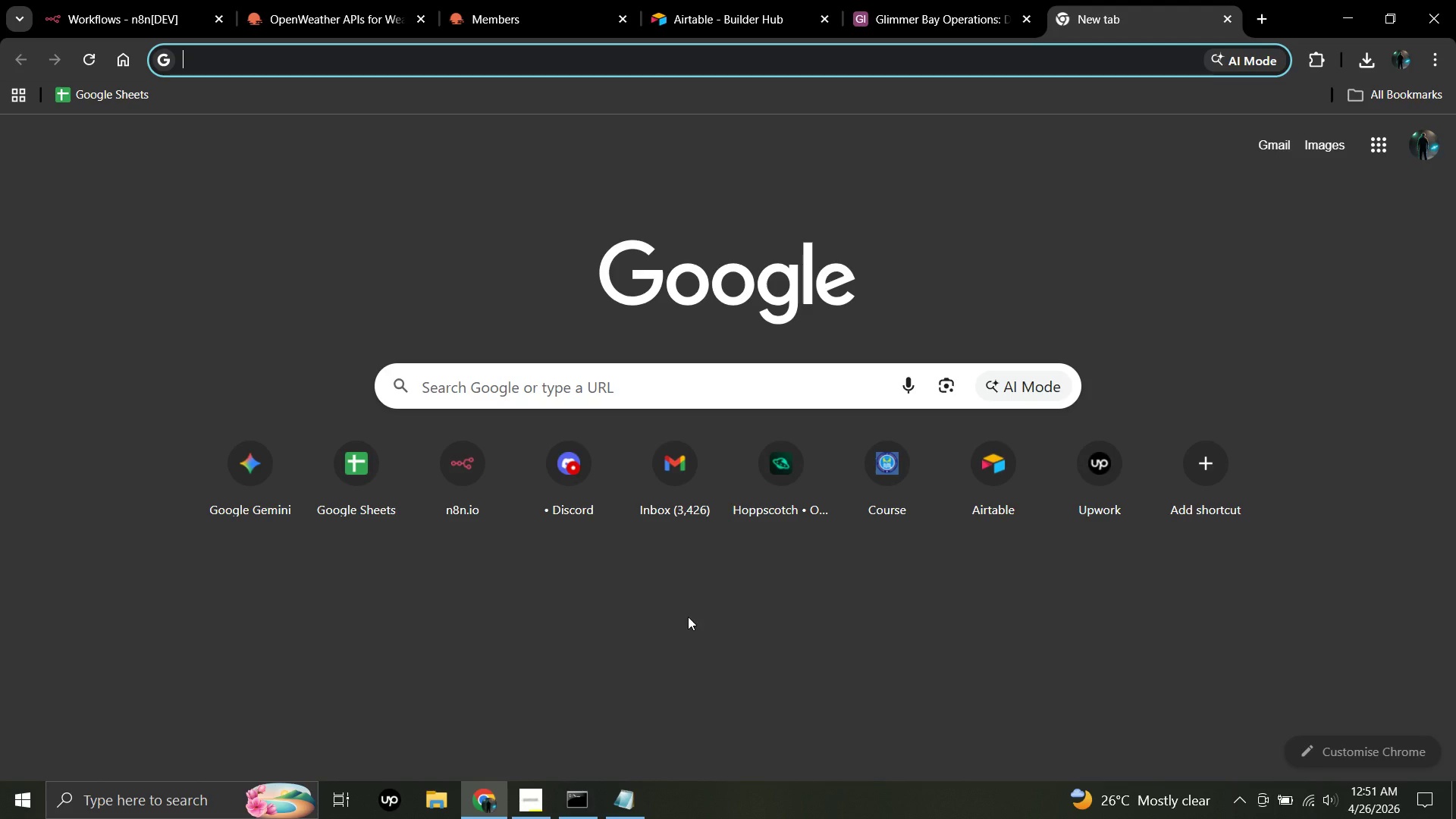 
double_click([567, 463])
 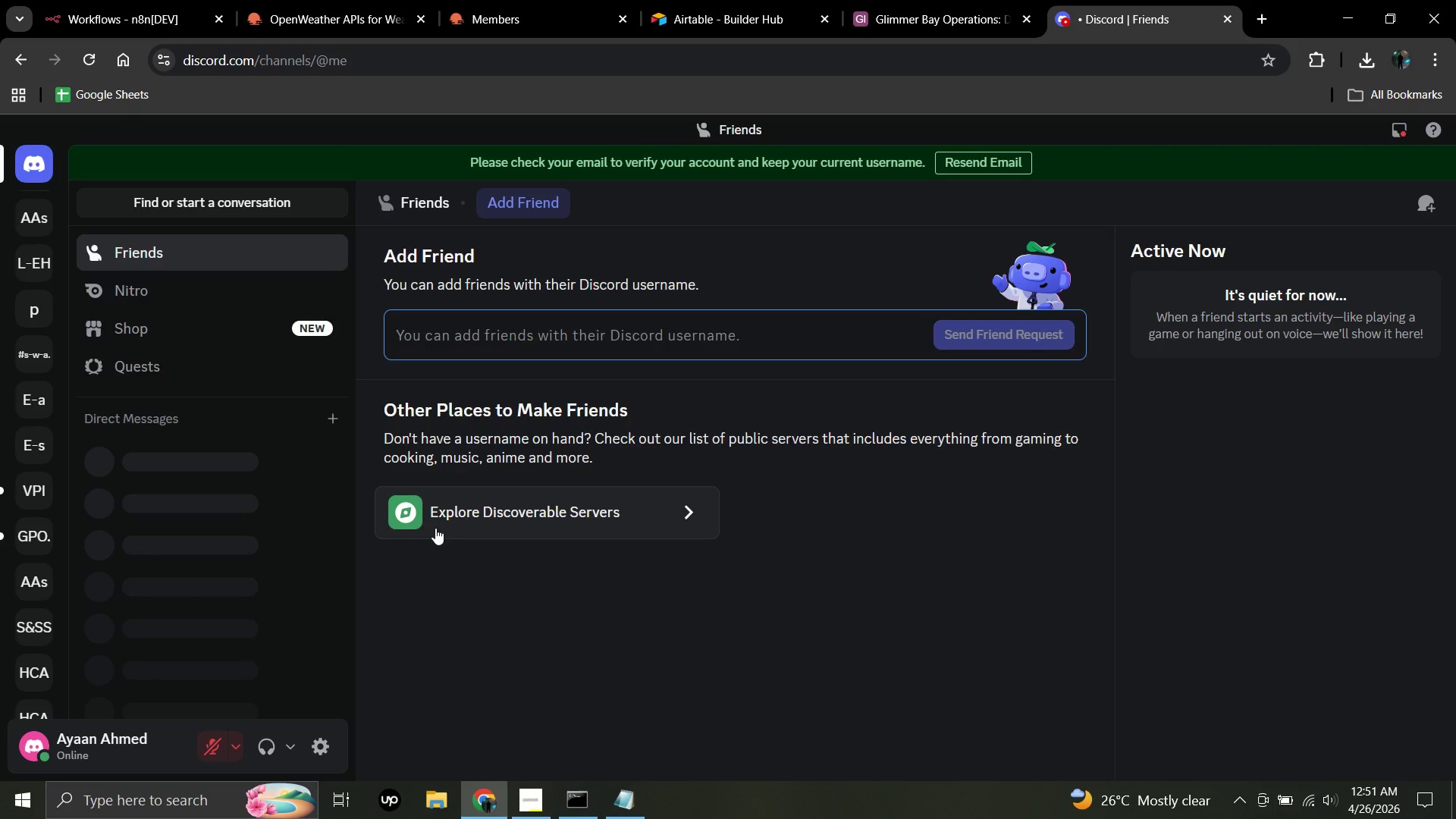 
wait(15.28)
 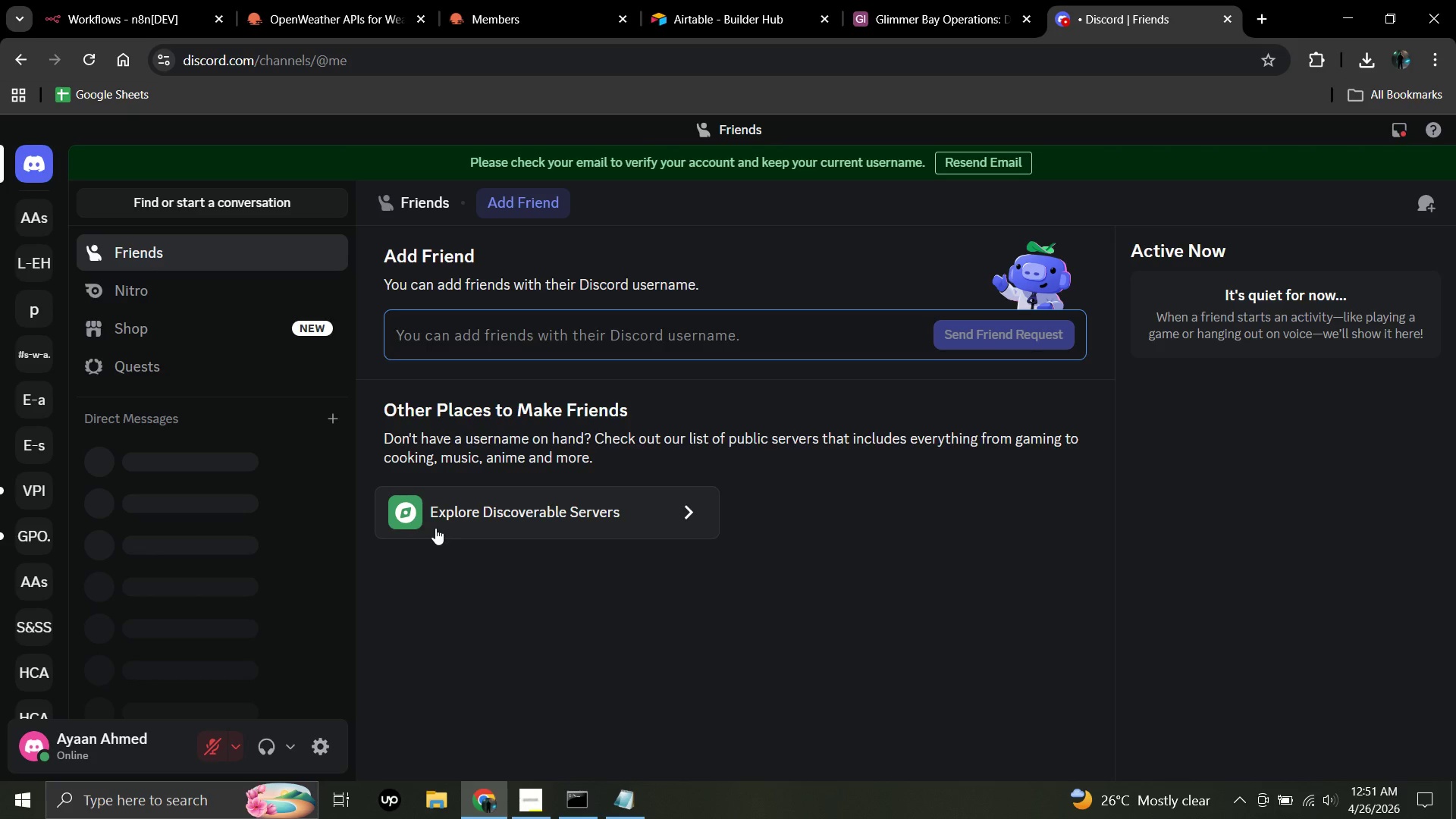 
double_click([38, 213])
 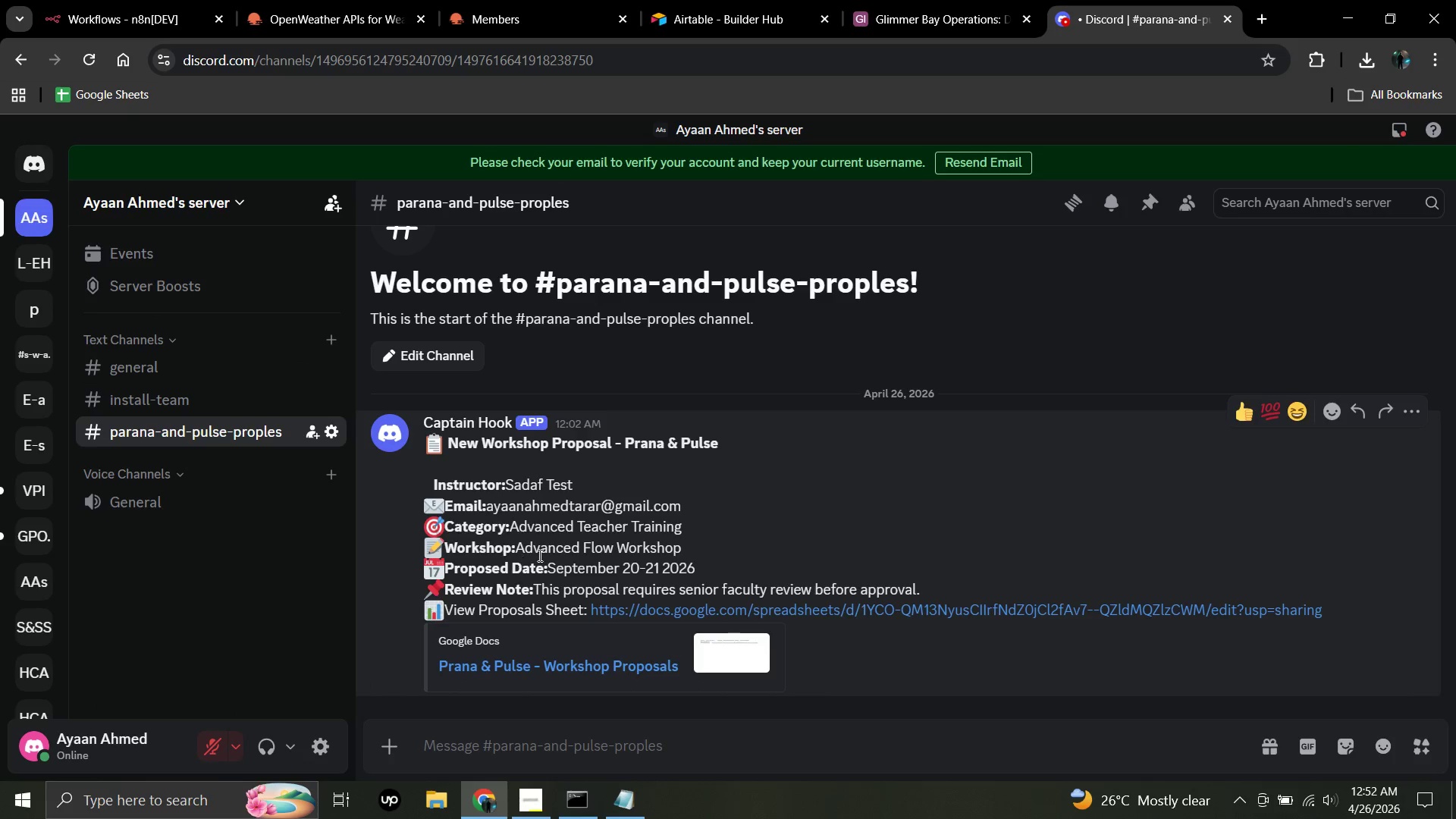 
wait(5.52)
 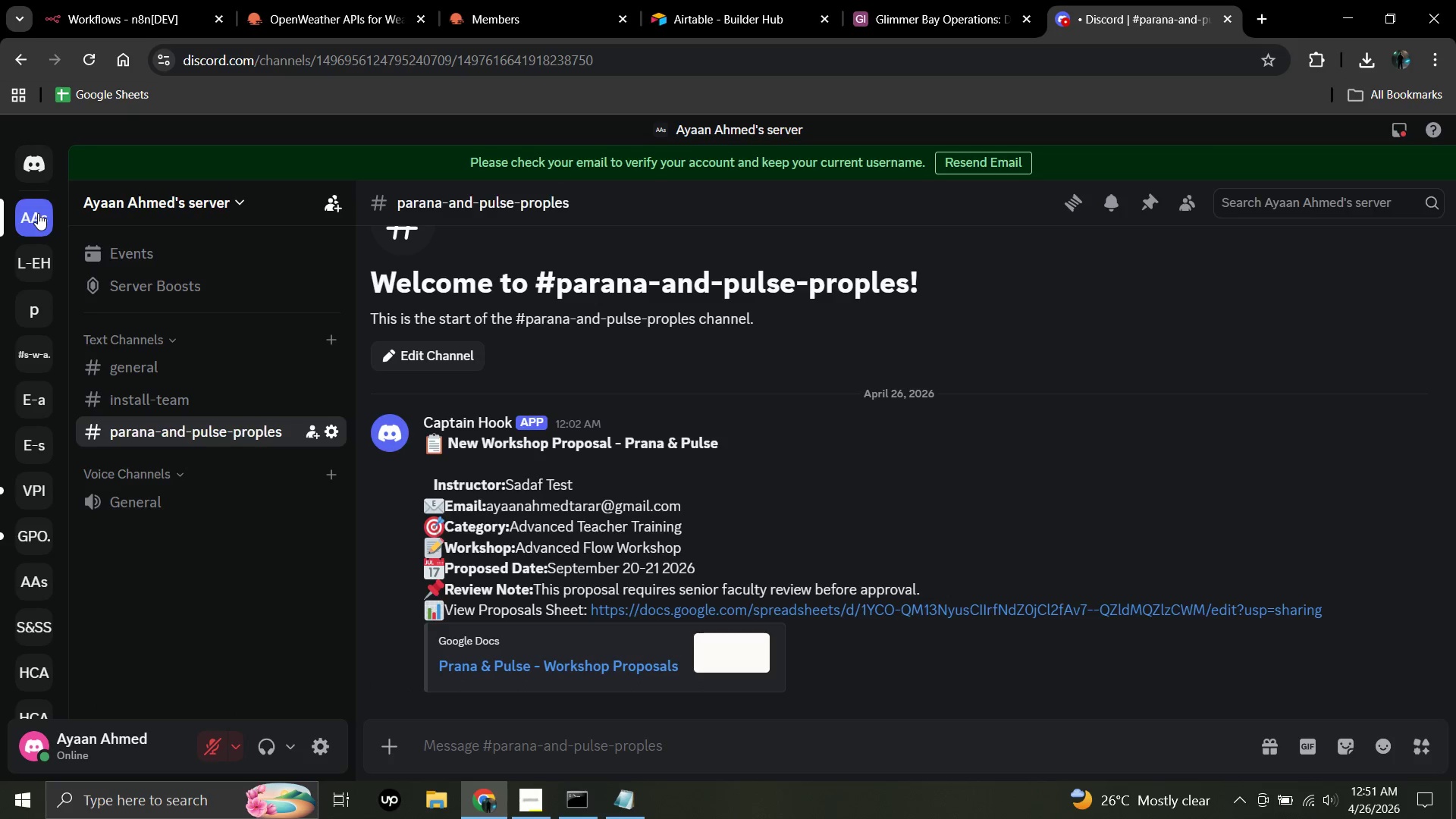 
scroll: coordinate [737, 538], scroll_direction: down, amount: 2.0
 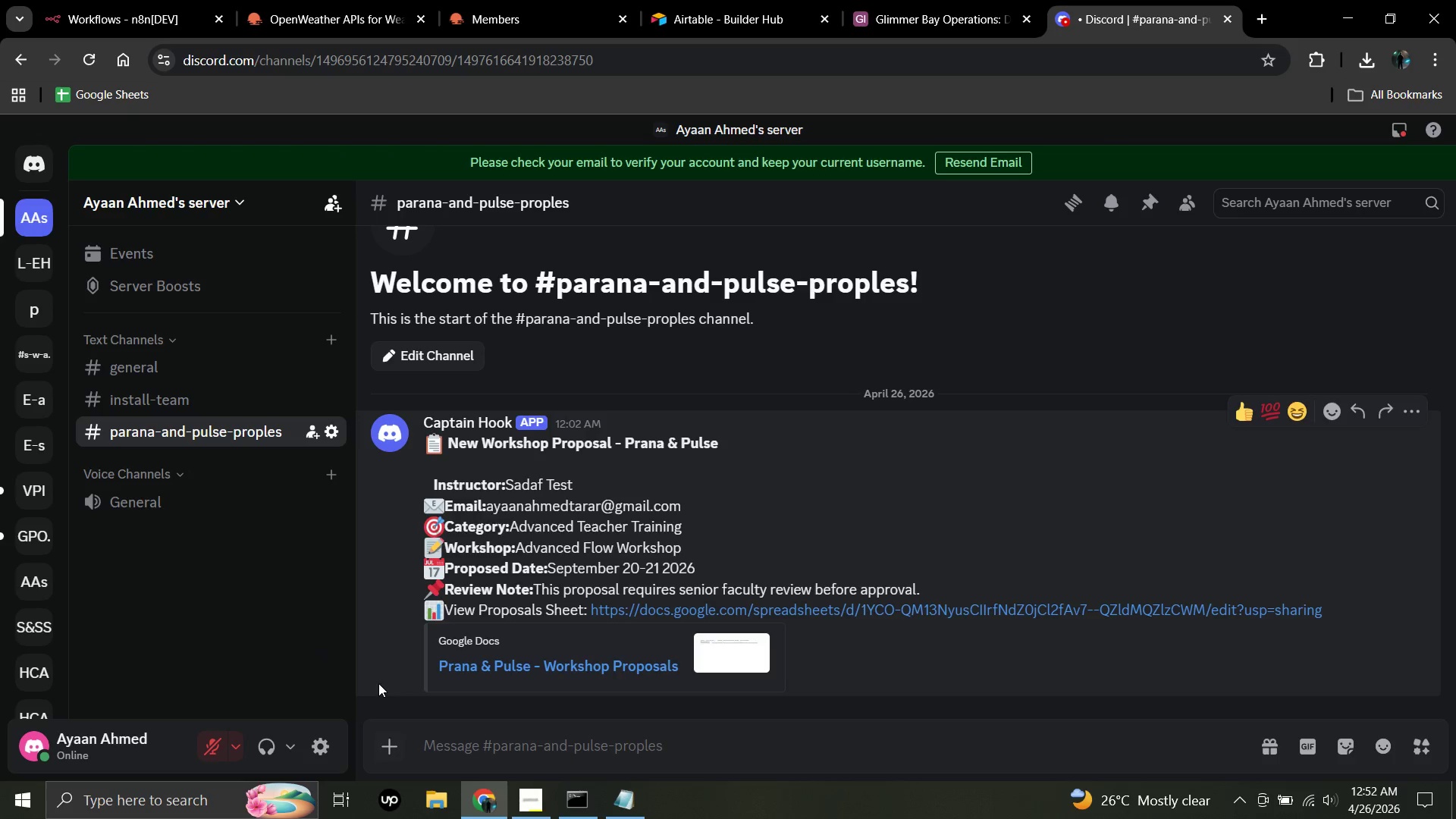 
wait(12.72)
 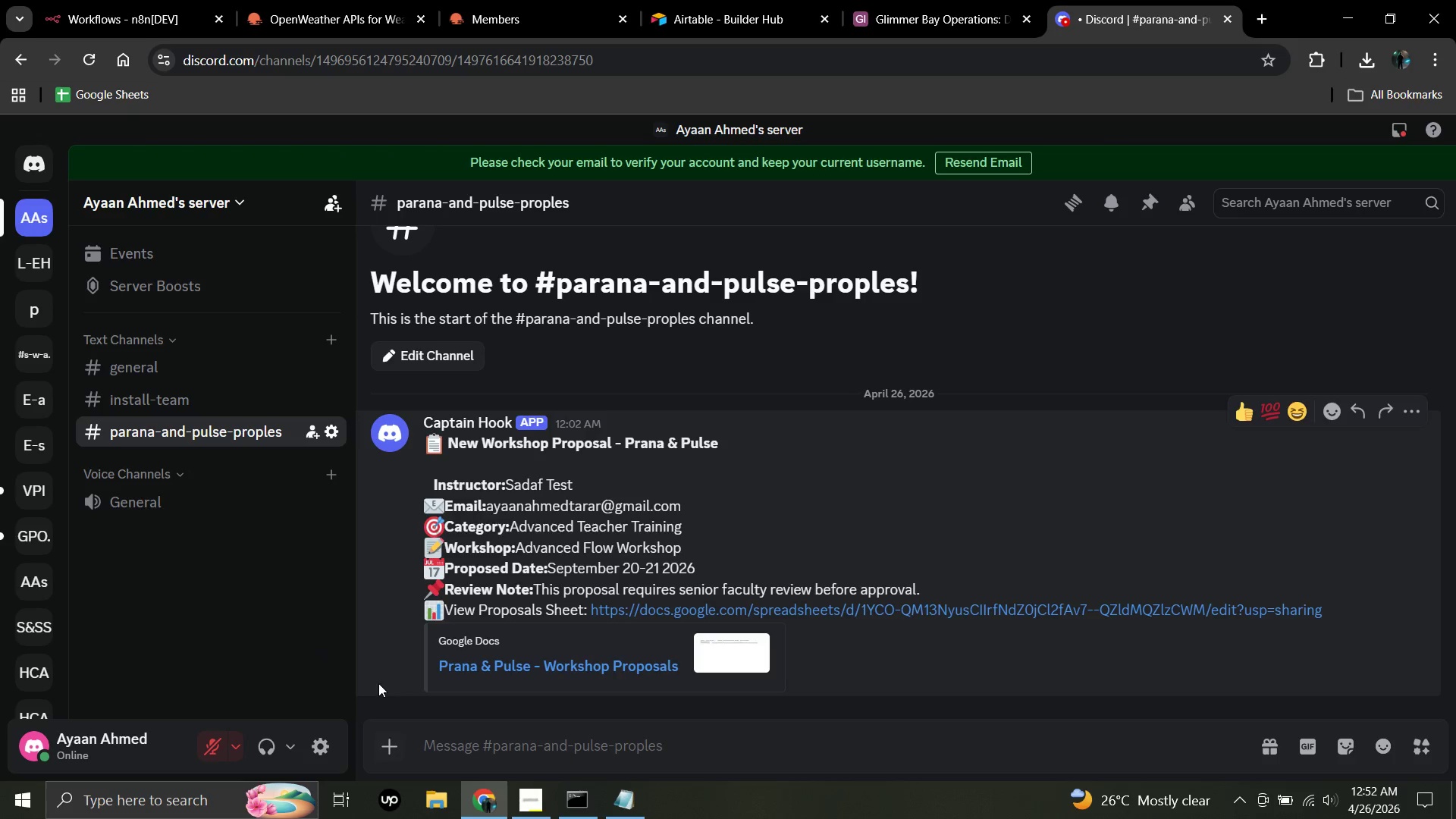 
left_click([332, 340])
 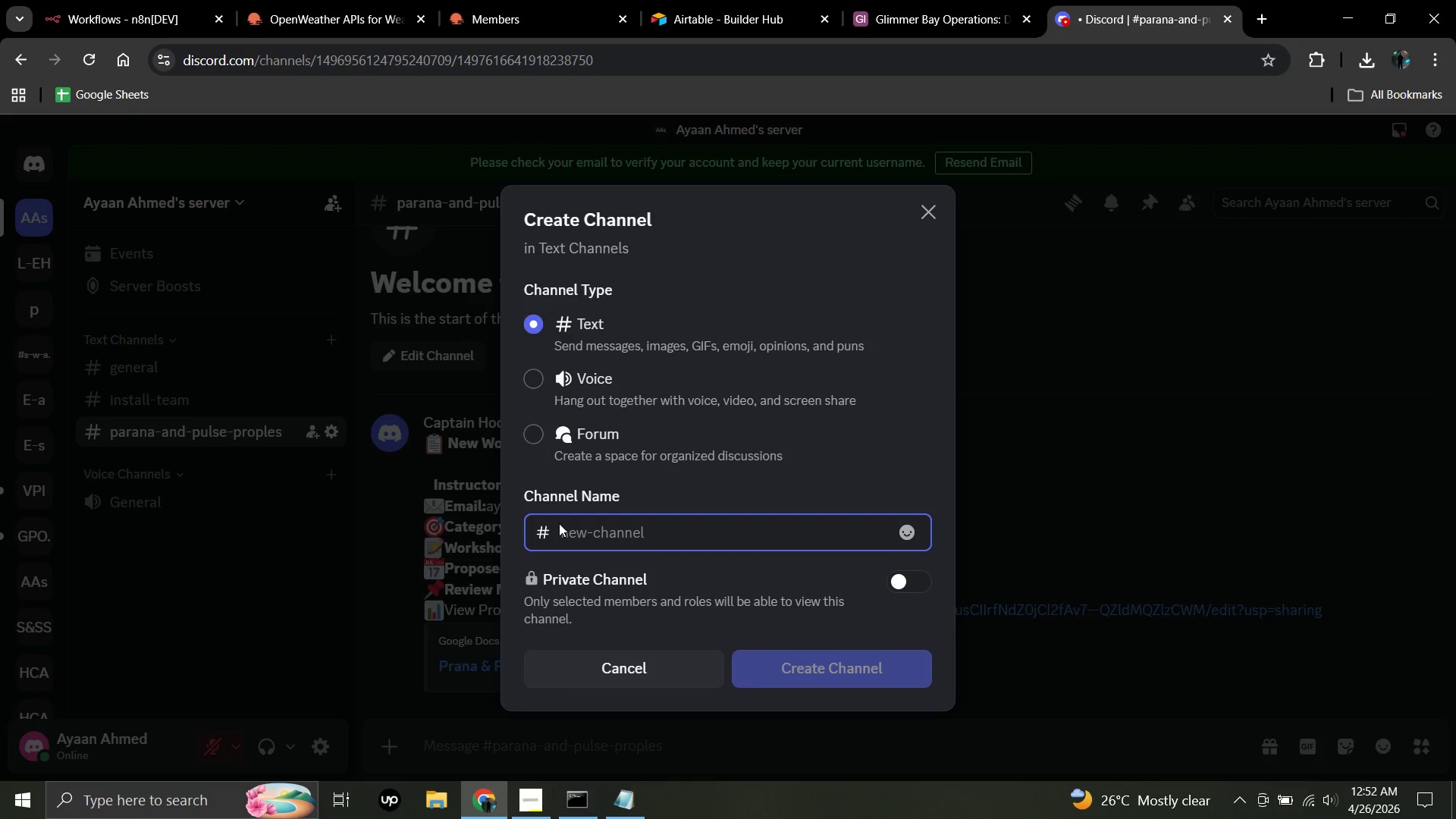 
wait(15.2)
 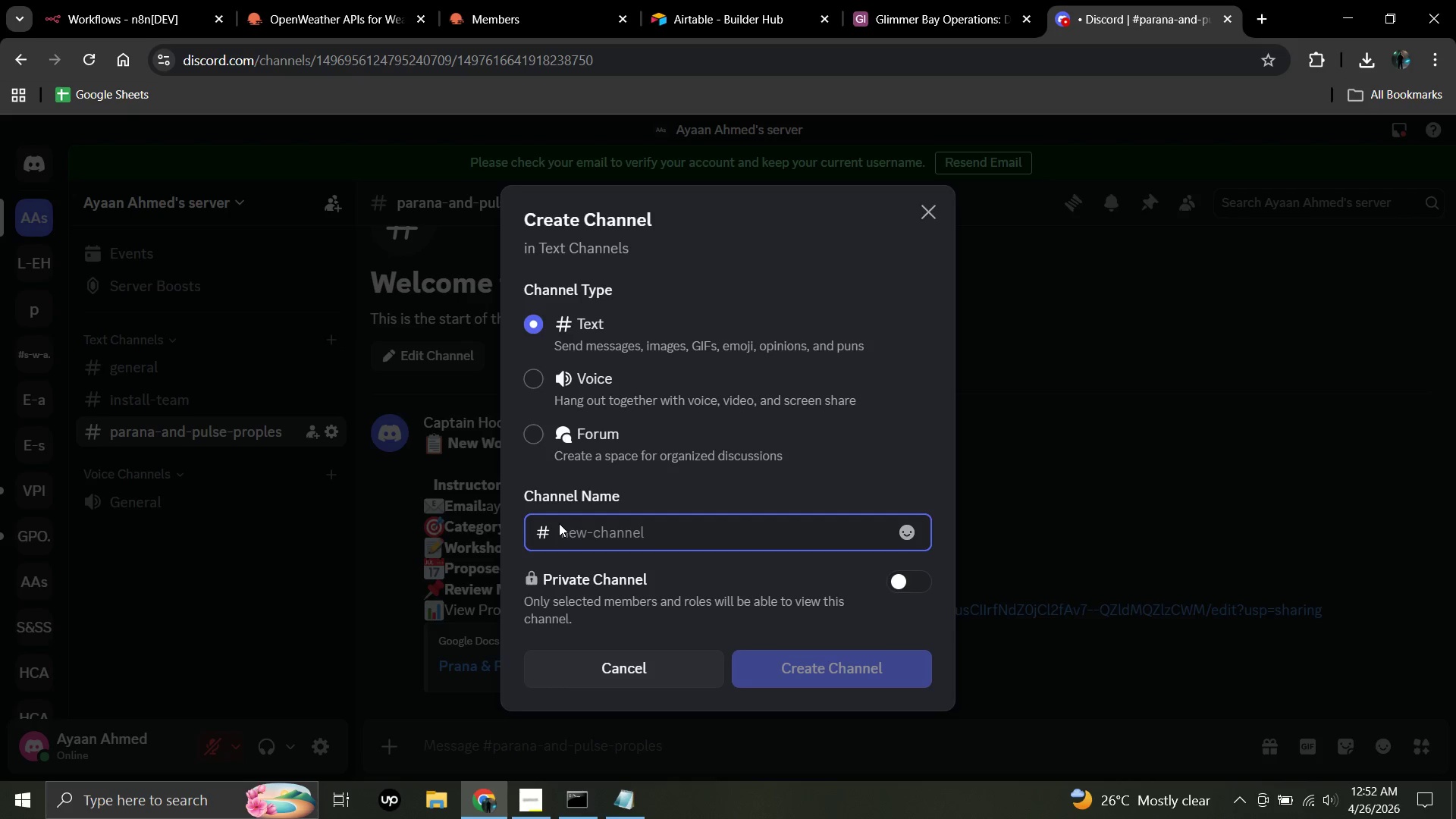 
left_click([569, 533])
 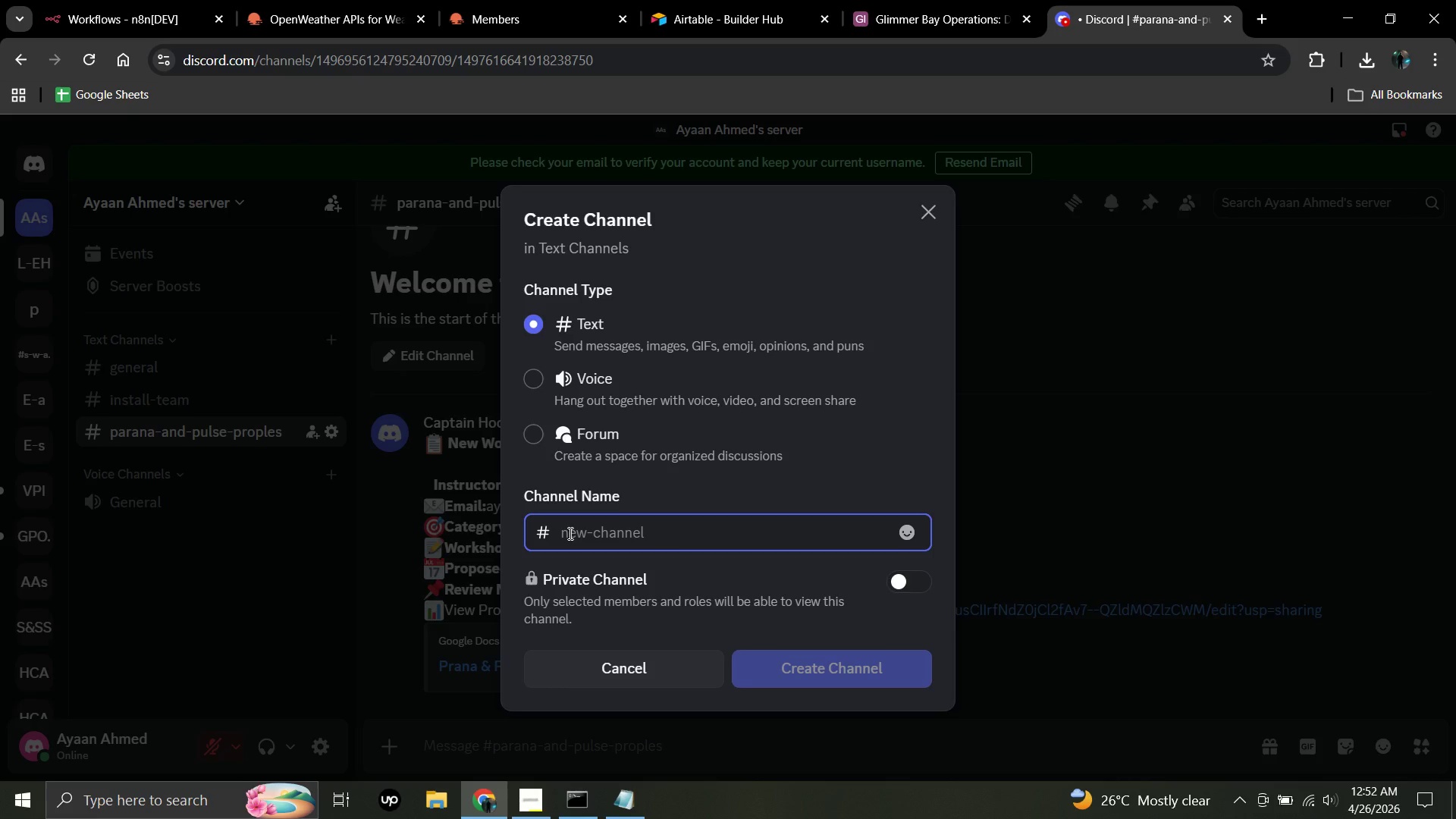 
hold_key(key=ShiftLeft, duration=1.52)
 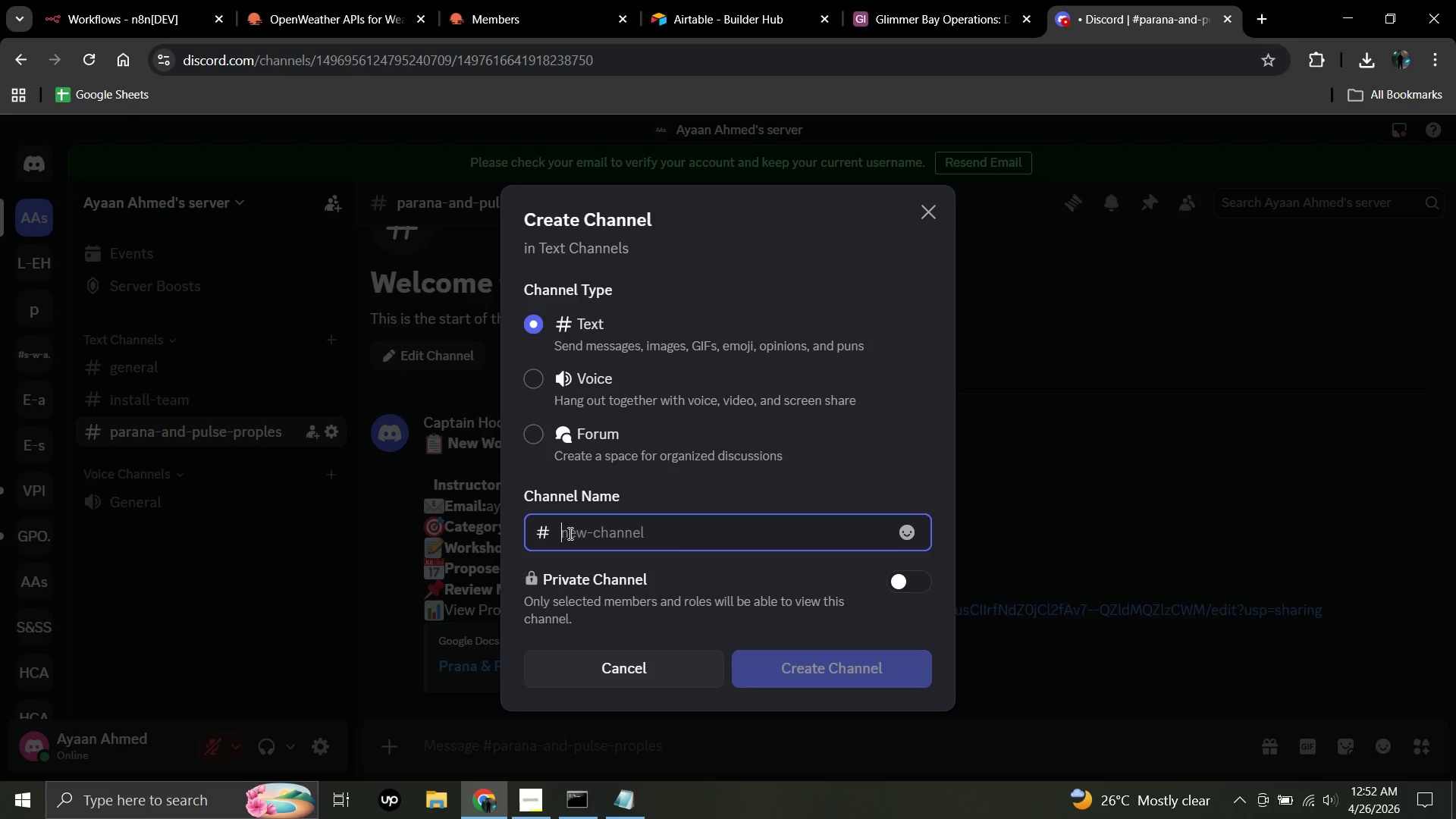 
type(G)
key(Backspace)
type(G)
key(Backspace)
type(G)
key(Backspace)
type(Glimmerv)
key(Backspace)
type( bay h)
 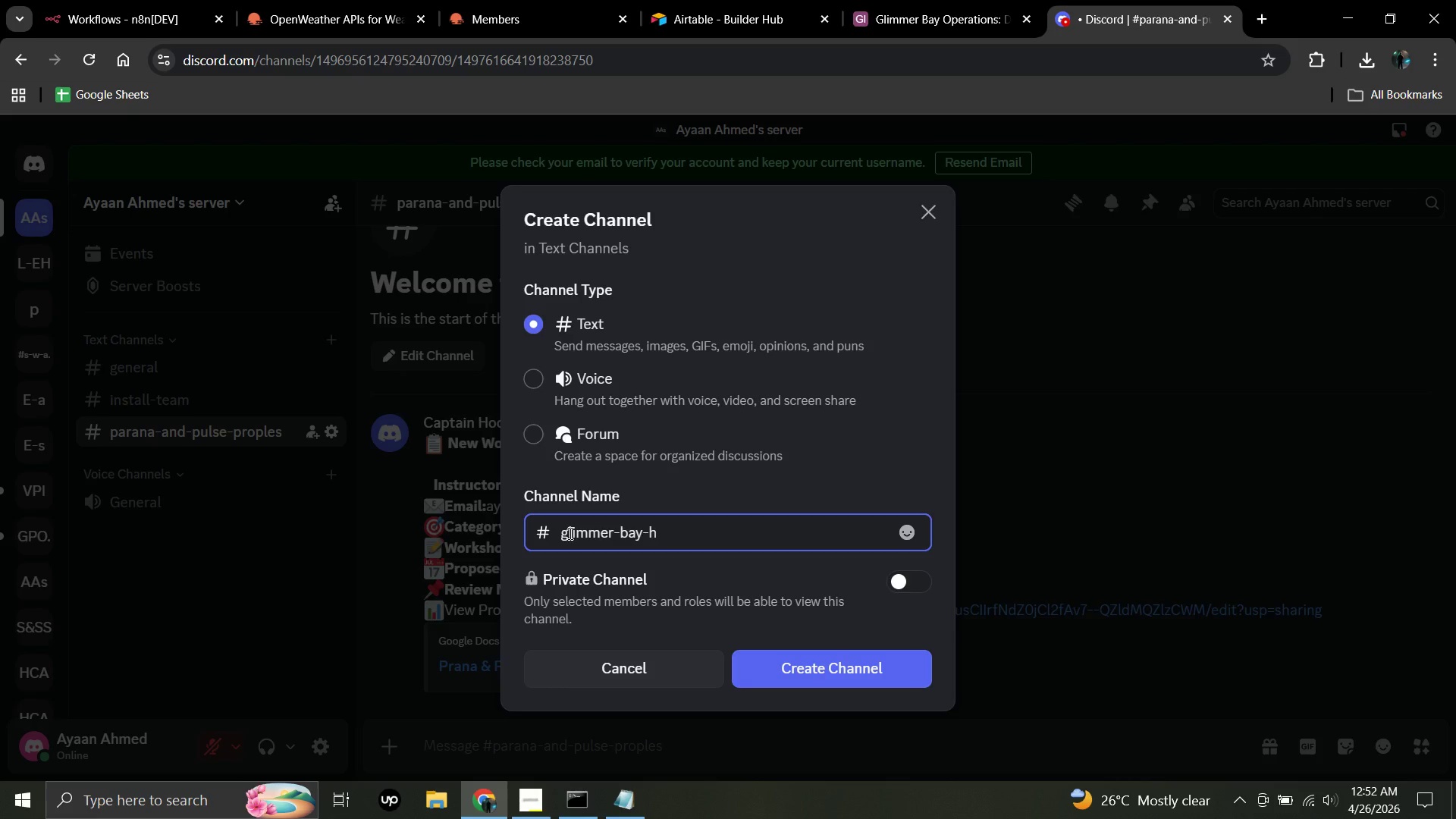 
wait(6.0)
 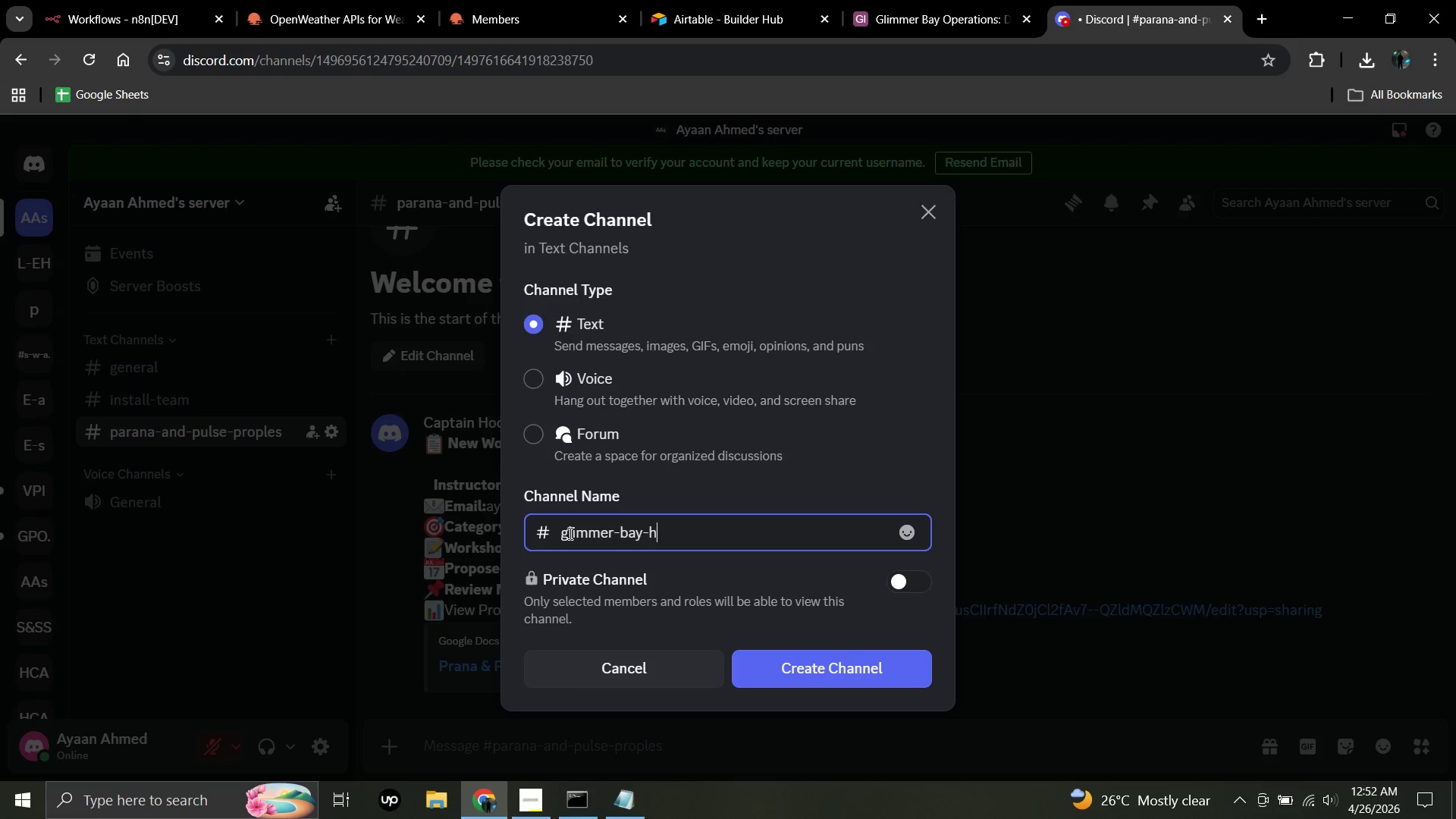 
key(Backspace)
type(alerts)
 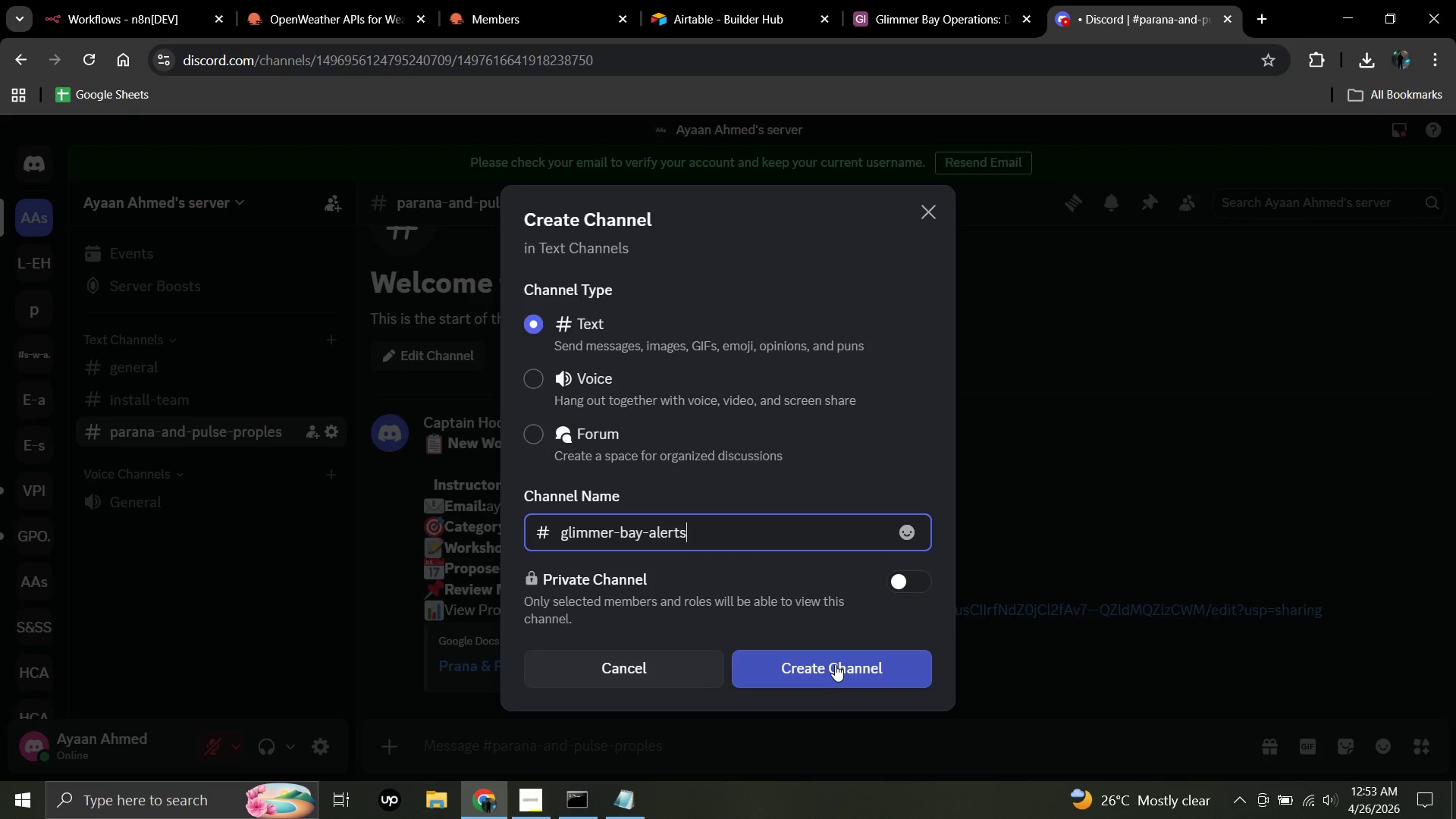 
left_click([835, 665])
 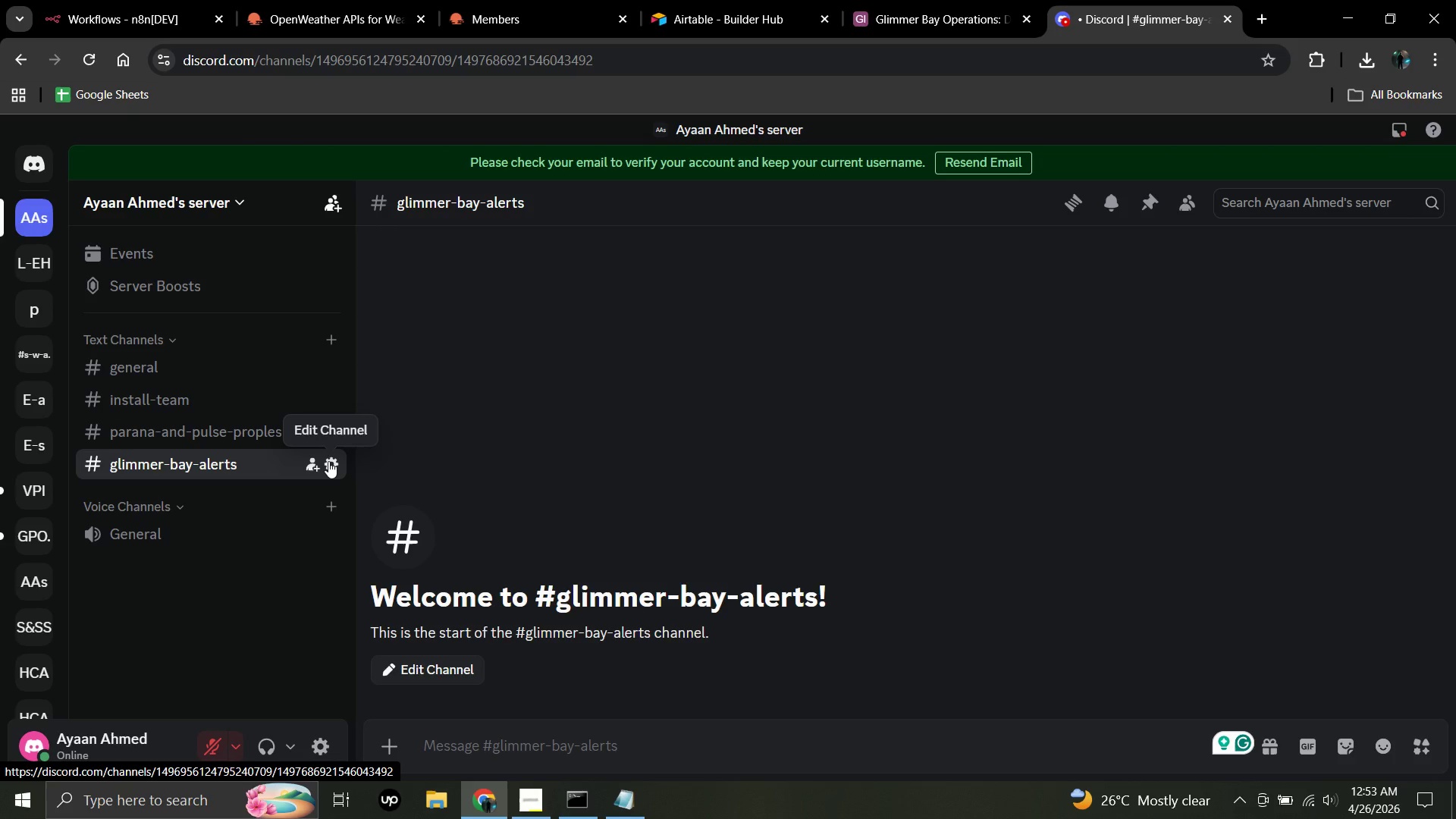 
wait(36.03)
 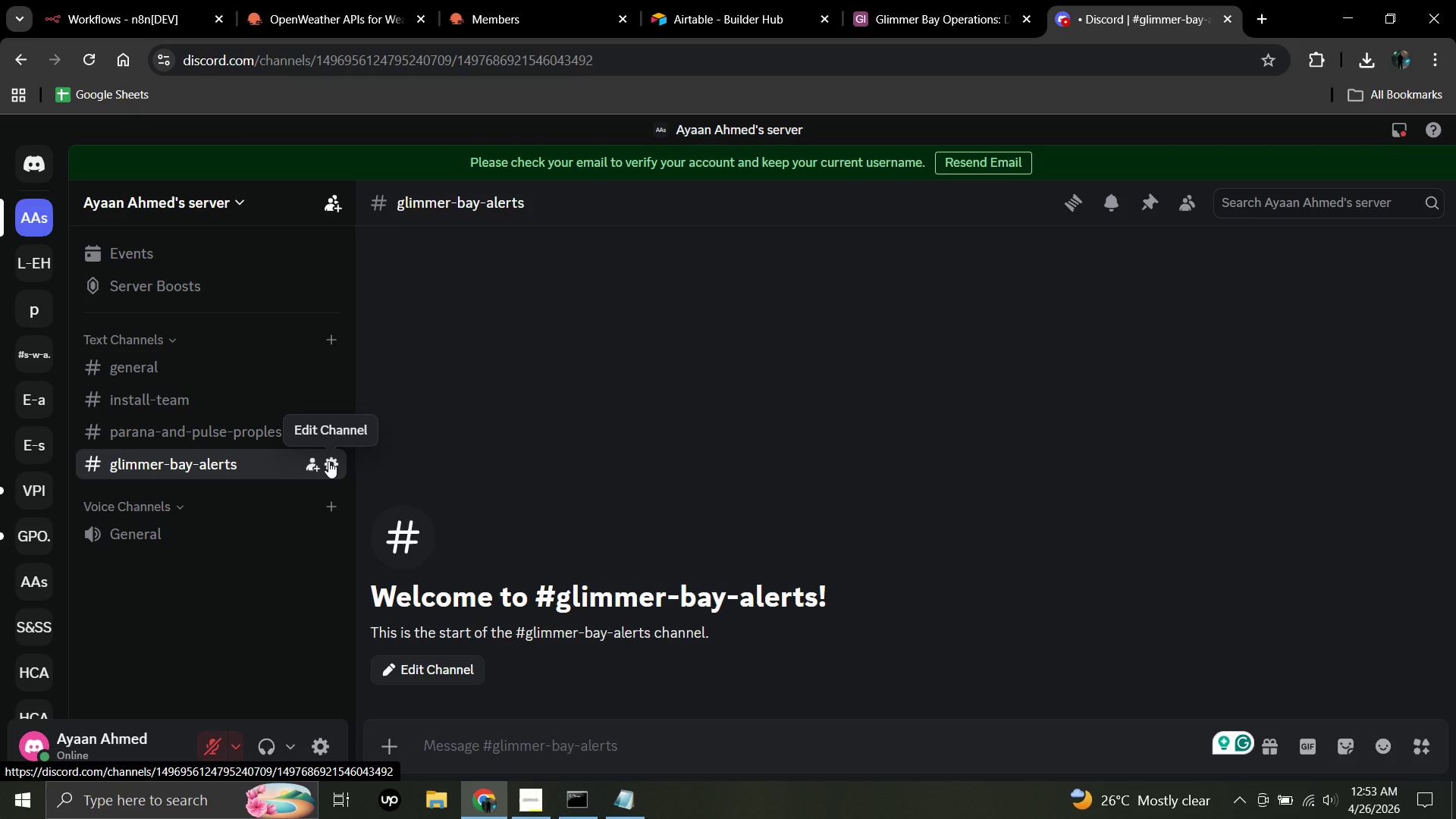 
mouse_move([334, 461])
 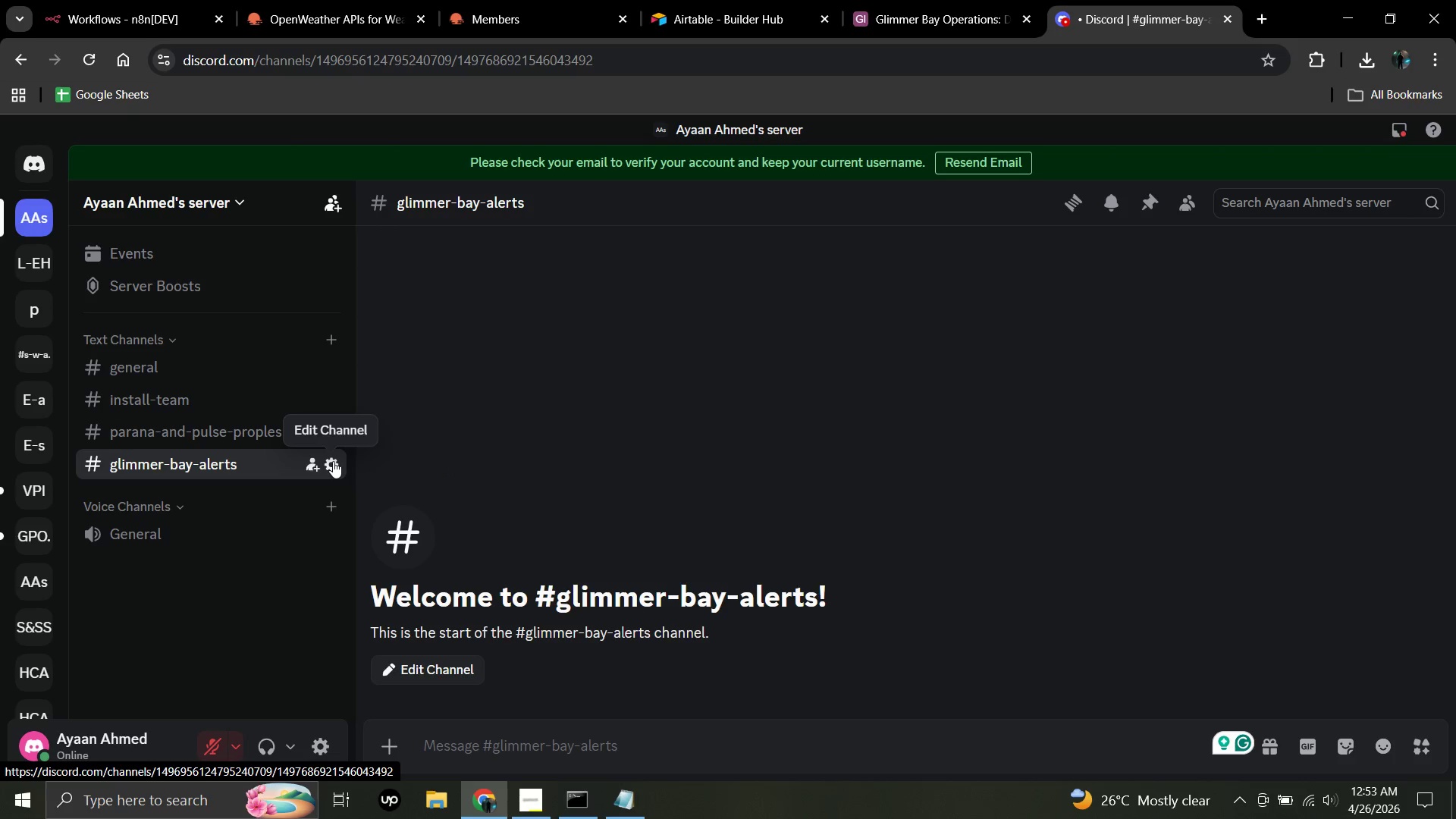 
left_click([333, 461])
 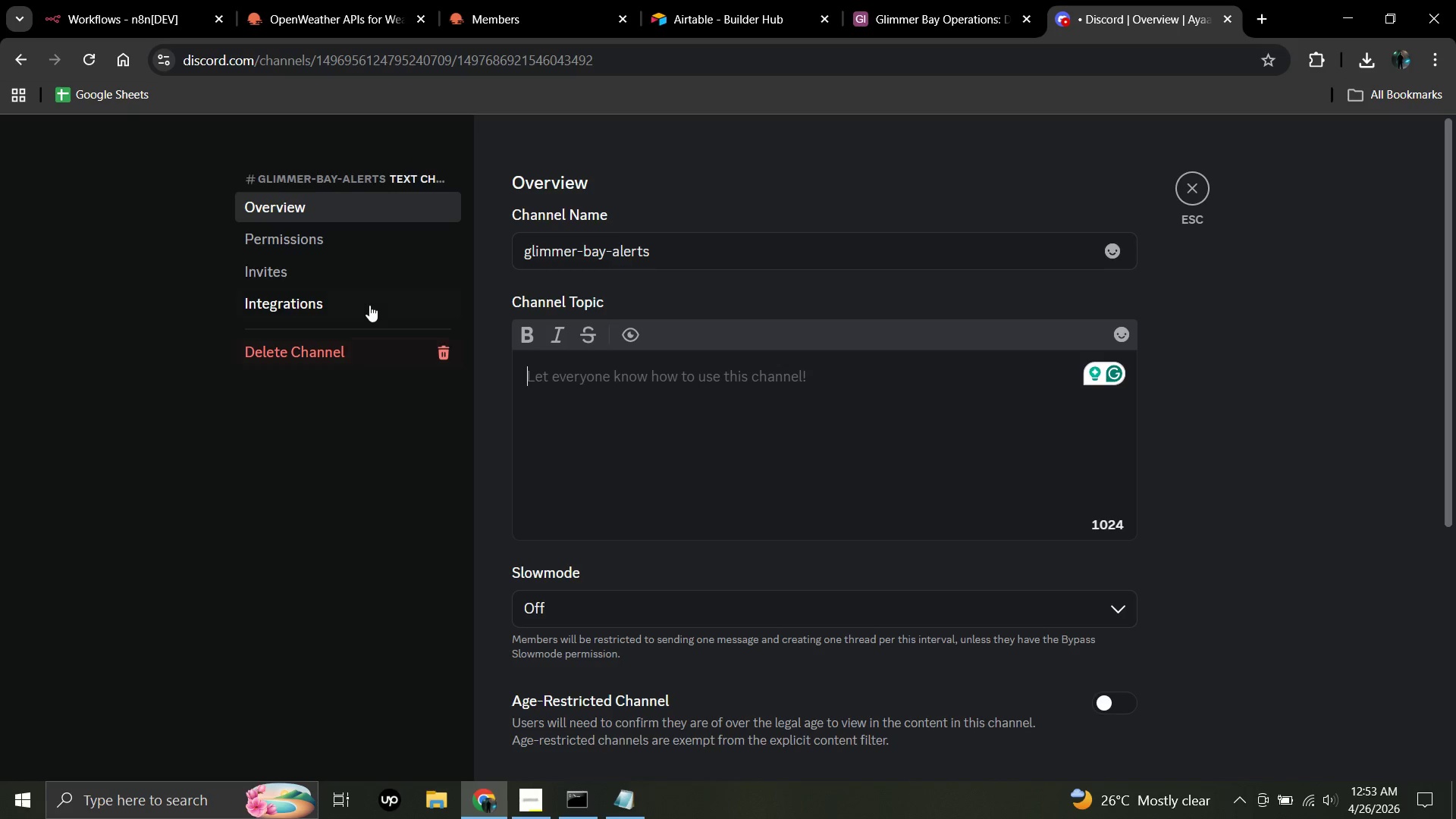 
left_click([369, 304])
 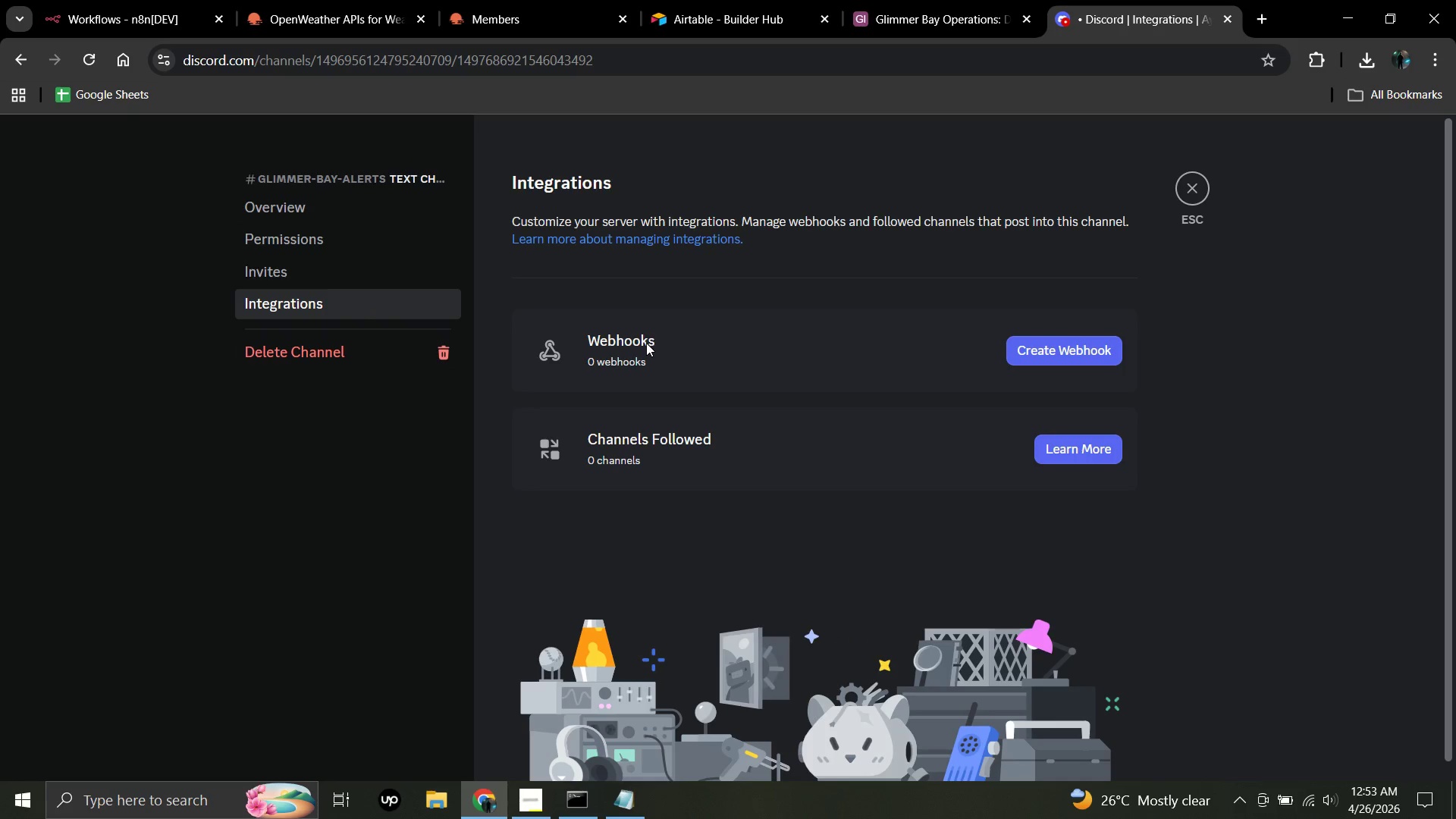 
wait(6.12)
 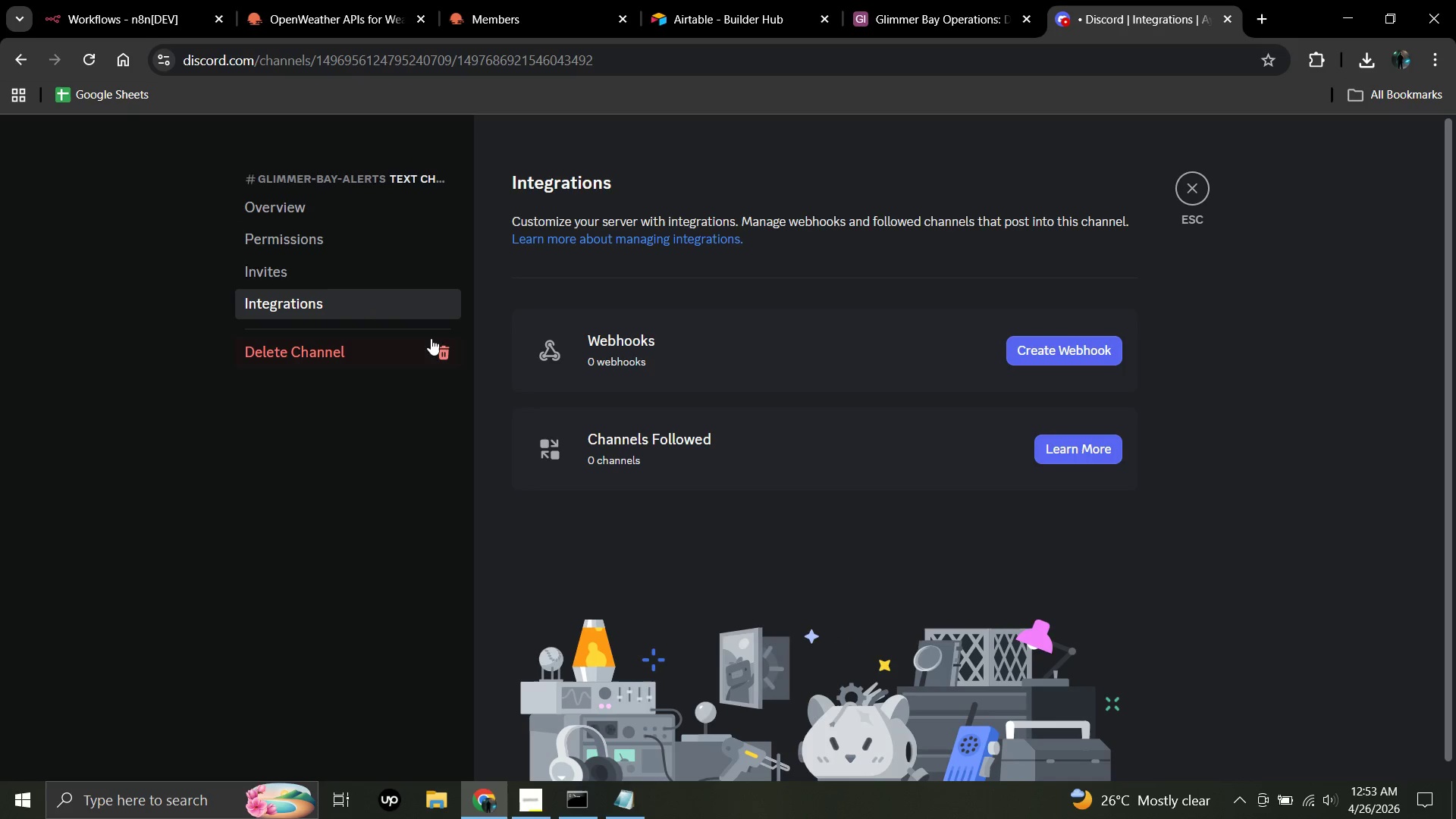 
left_click([639, 344])
 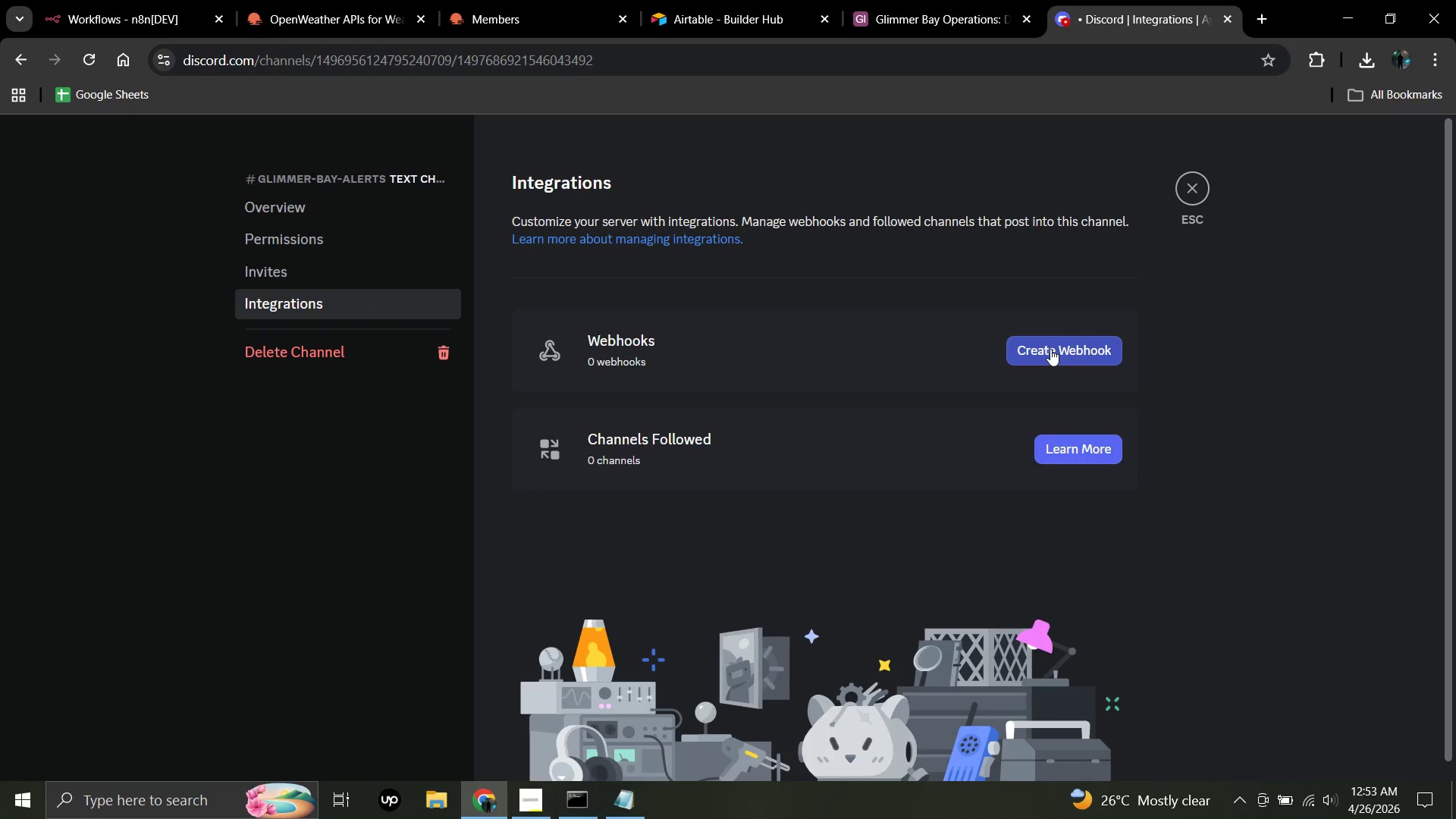 
left_click([1050, 349])
 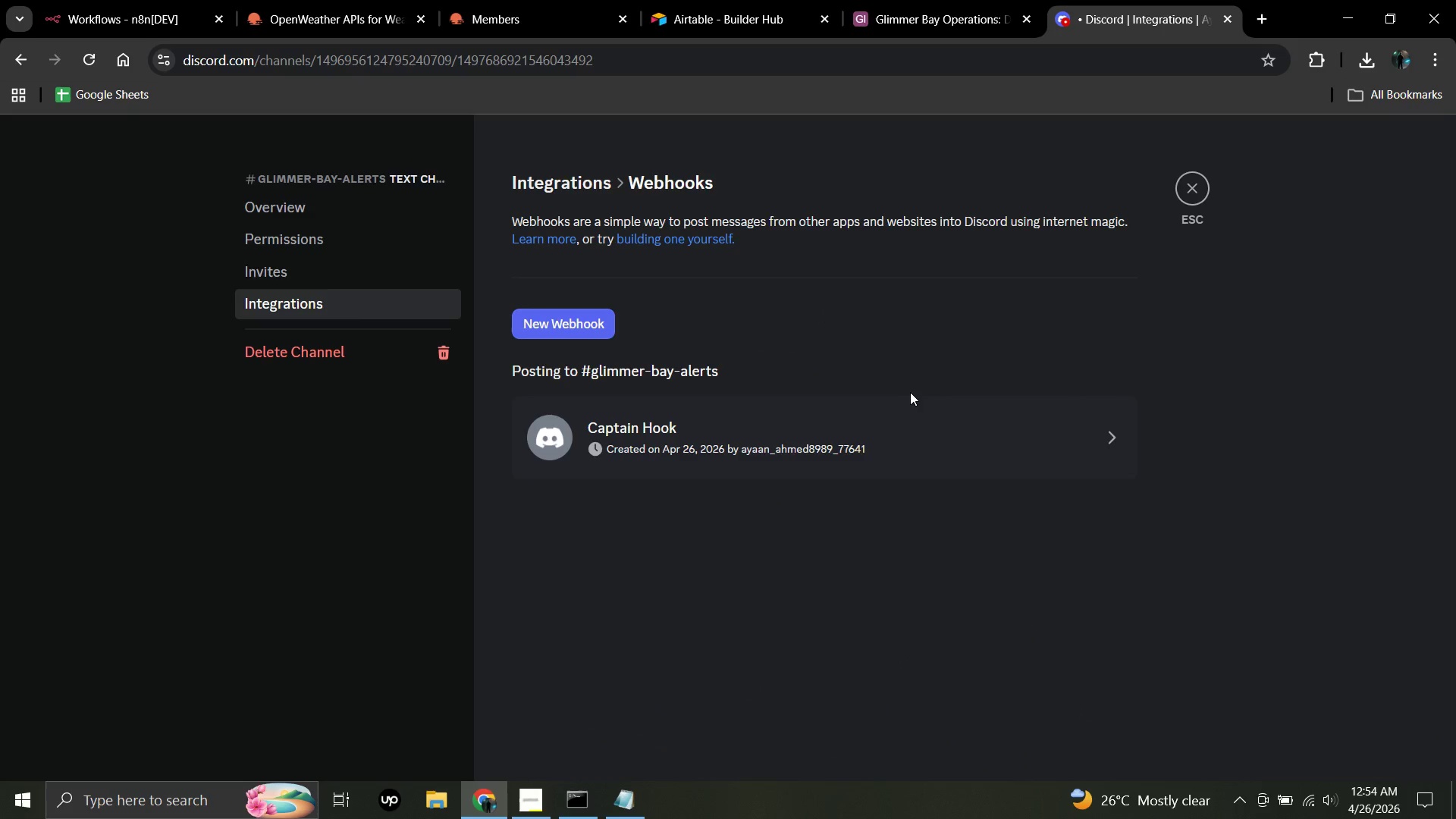 
wait(10.81)
 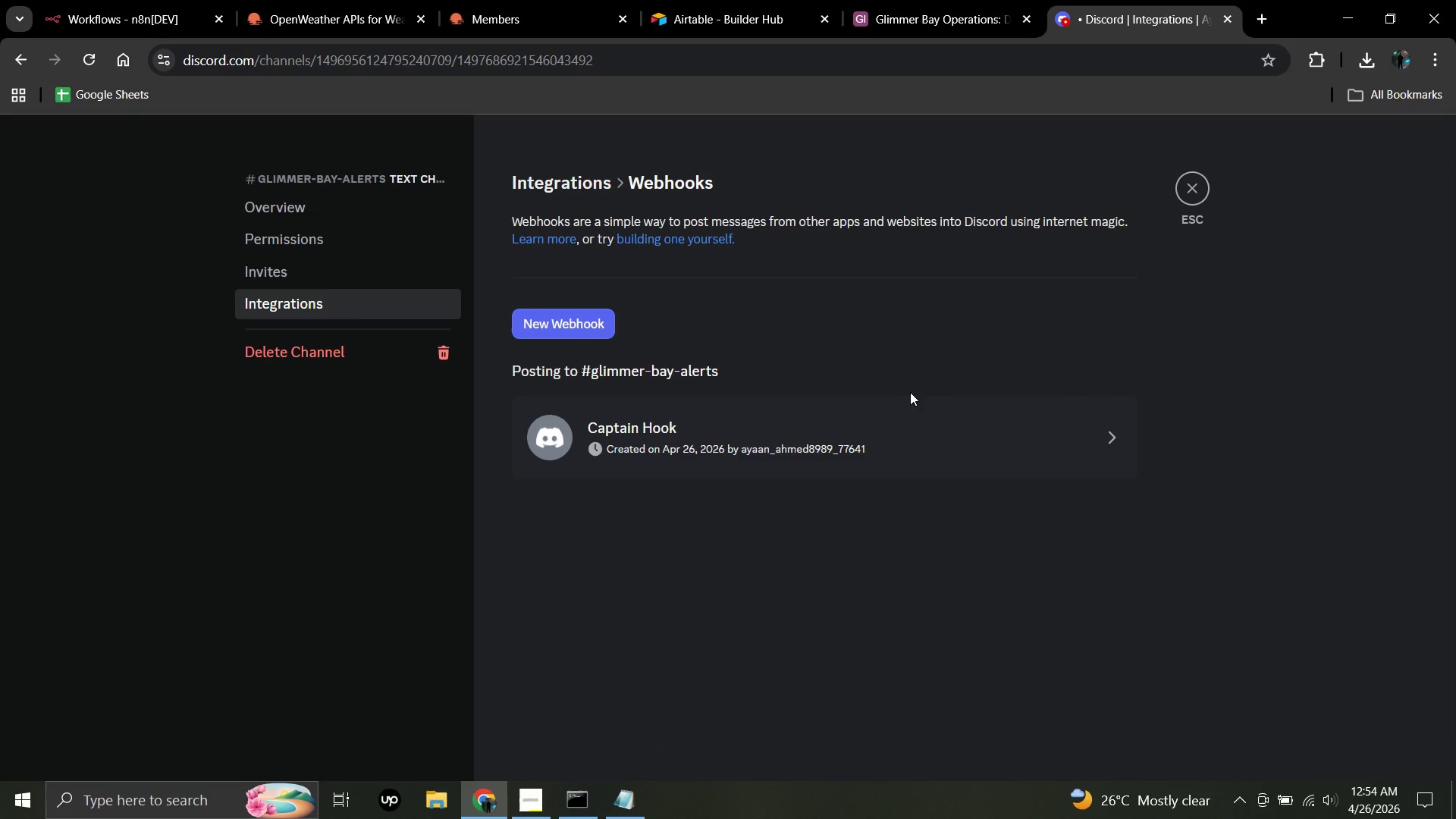 
double_click([629, 432])
 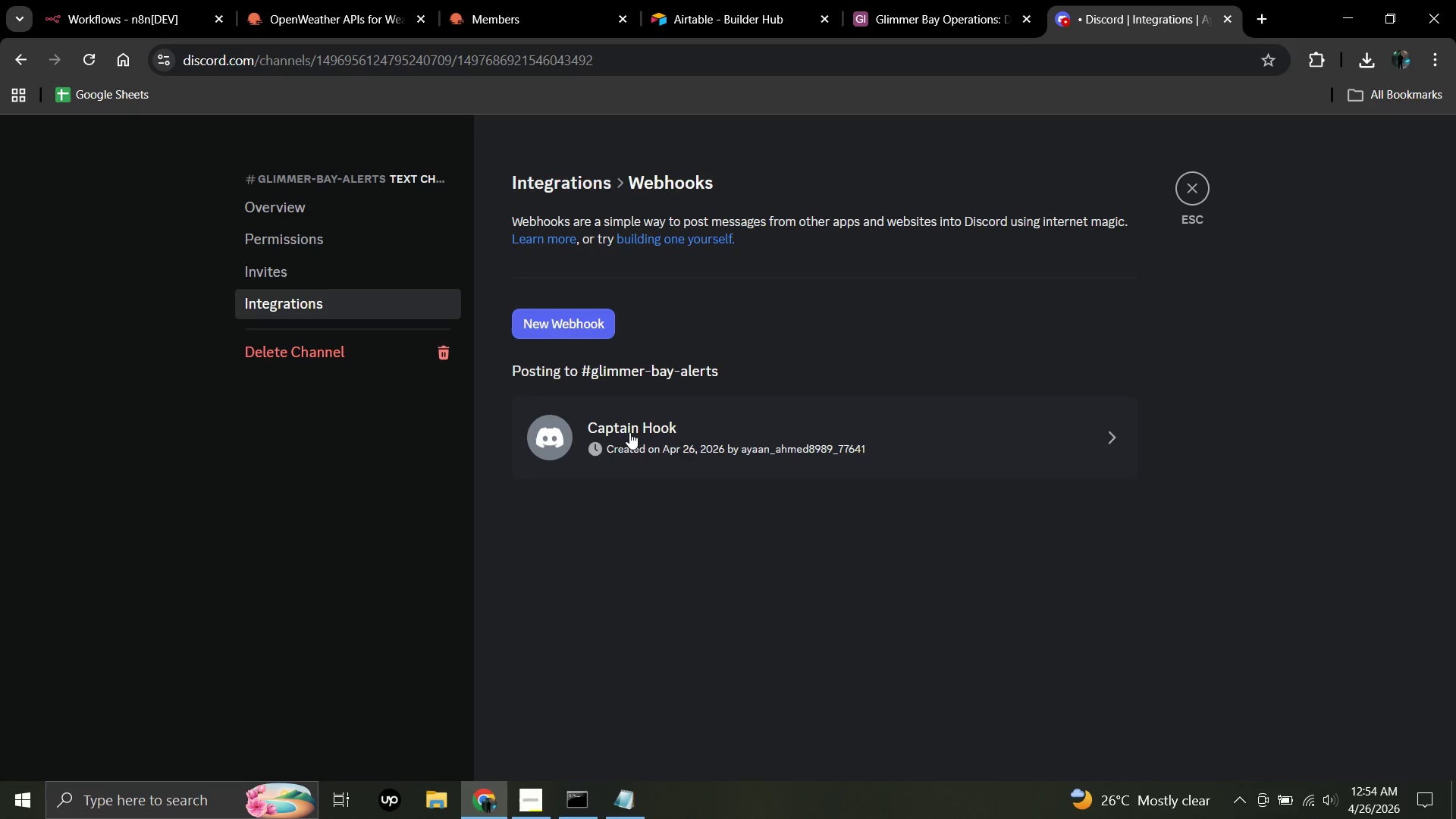 
left_click([629, 432])
 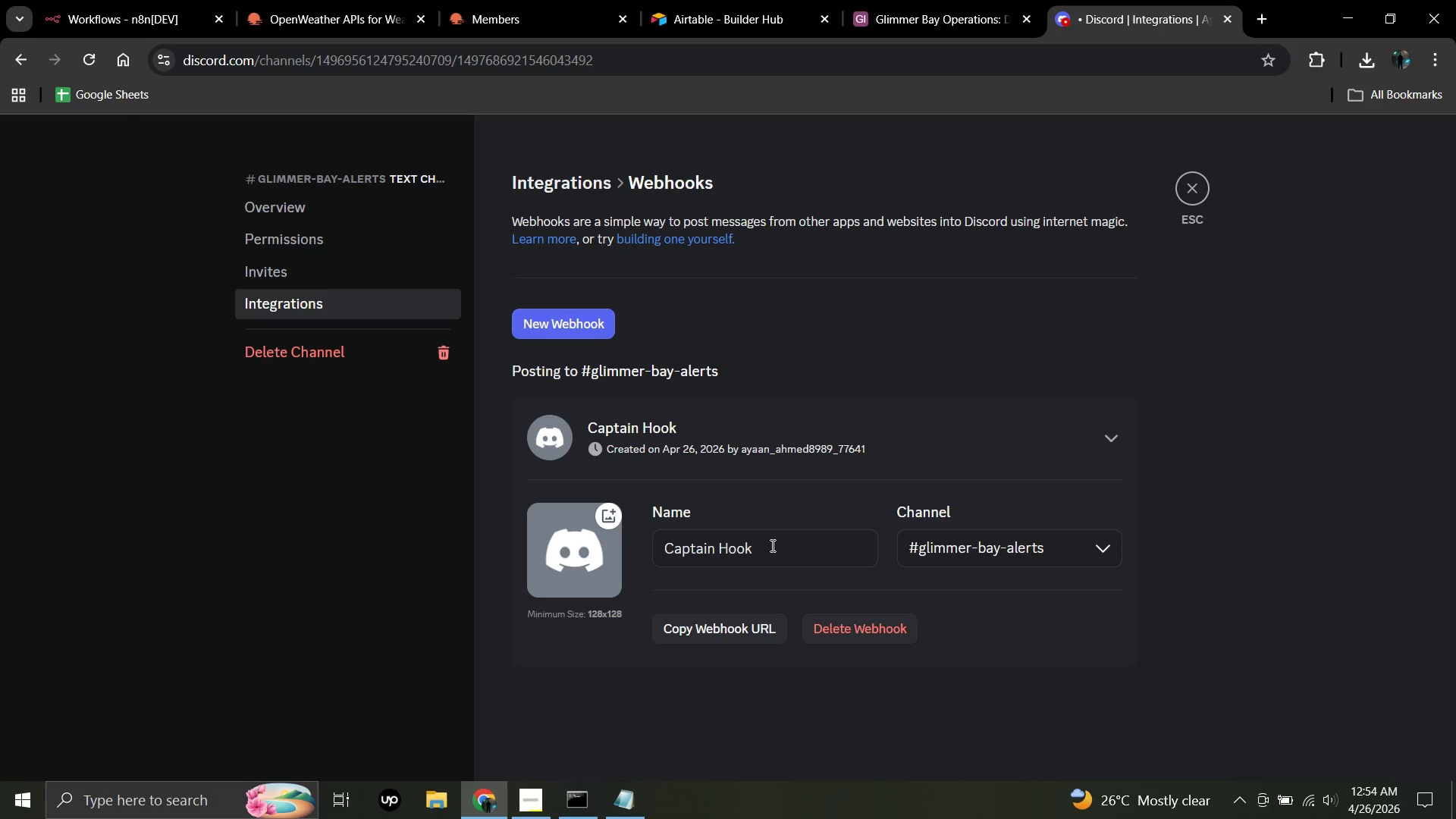 
left_click([771, 545])
 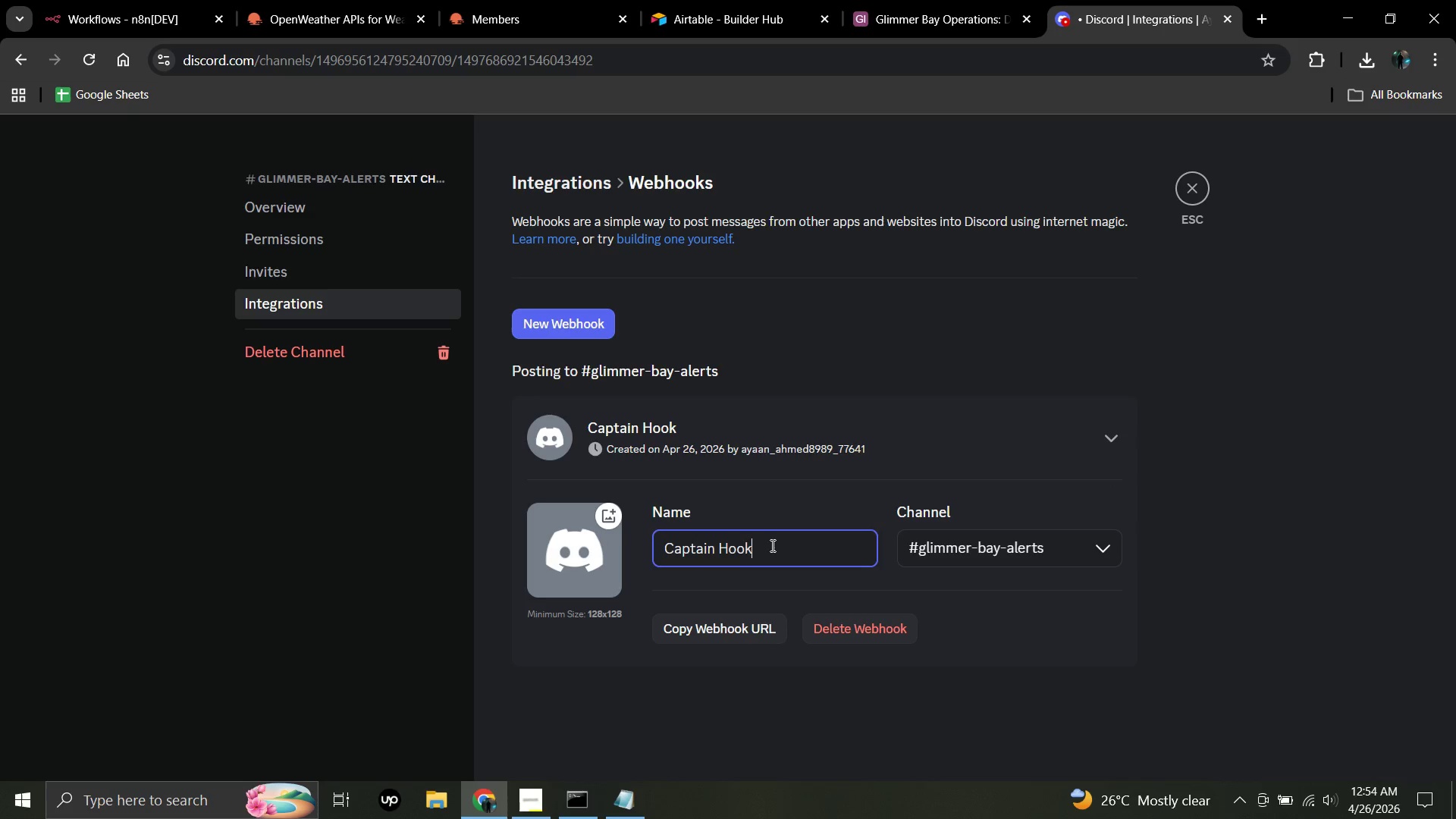 
hold_key(key=Backspace, duration=0.98)
 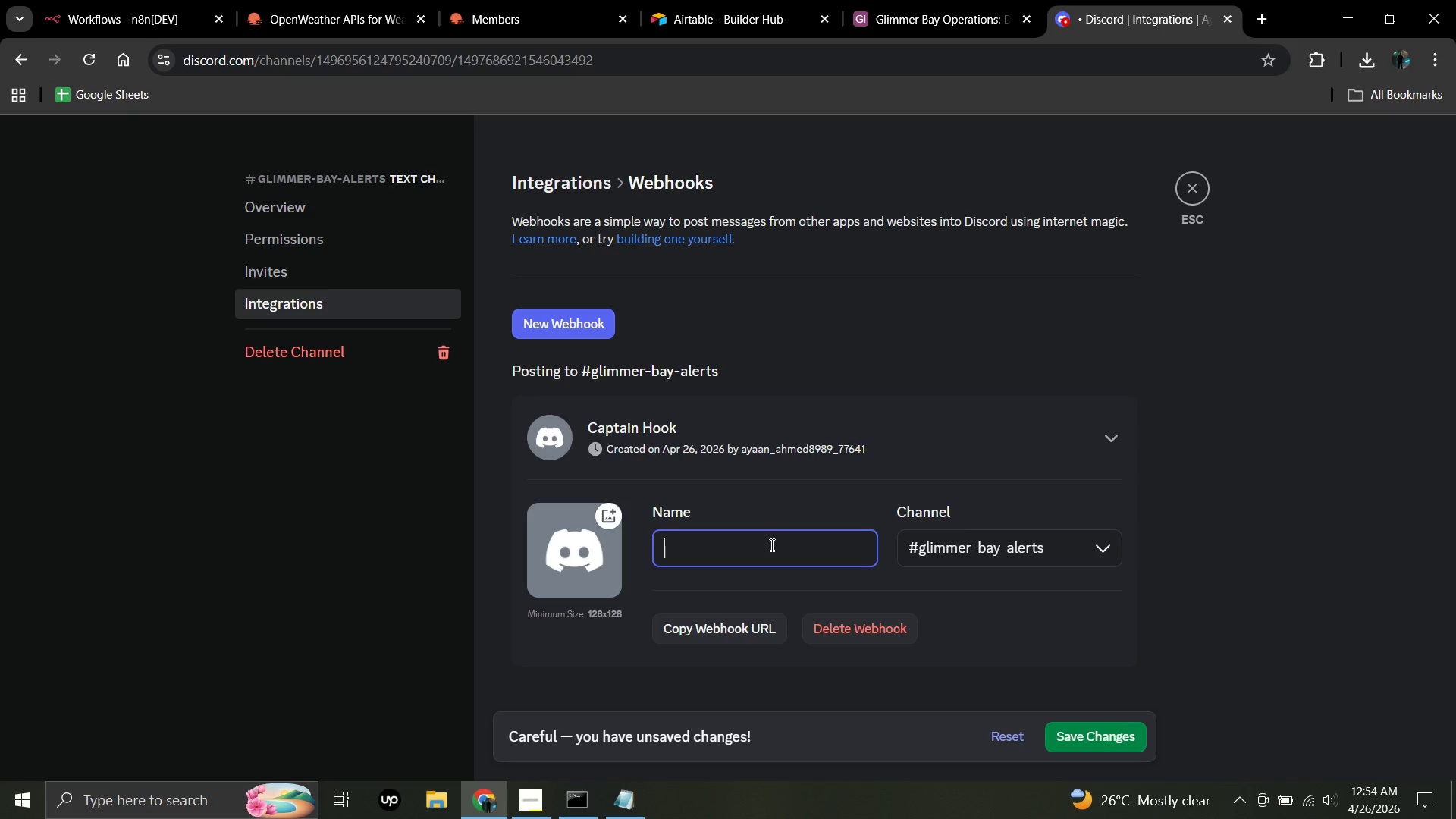 
wait(9.28)
 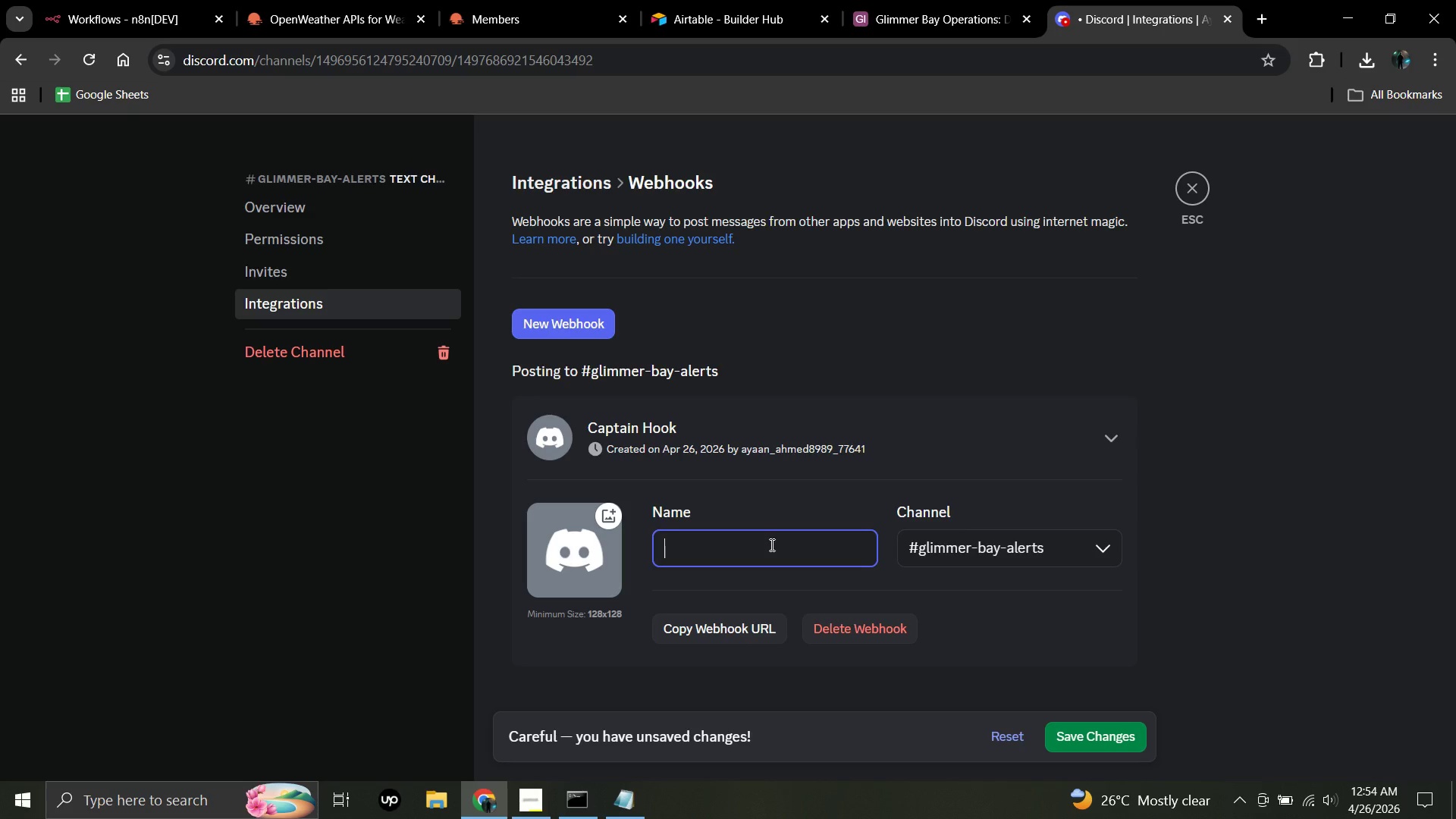 
type(Glimmer Bay Alerts)
 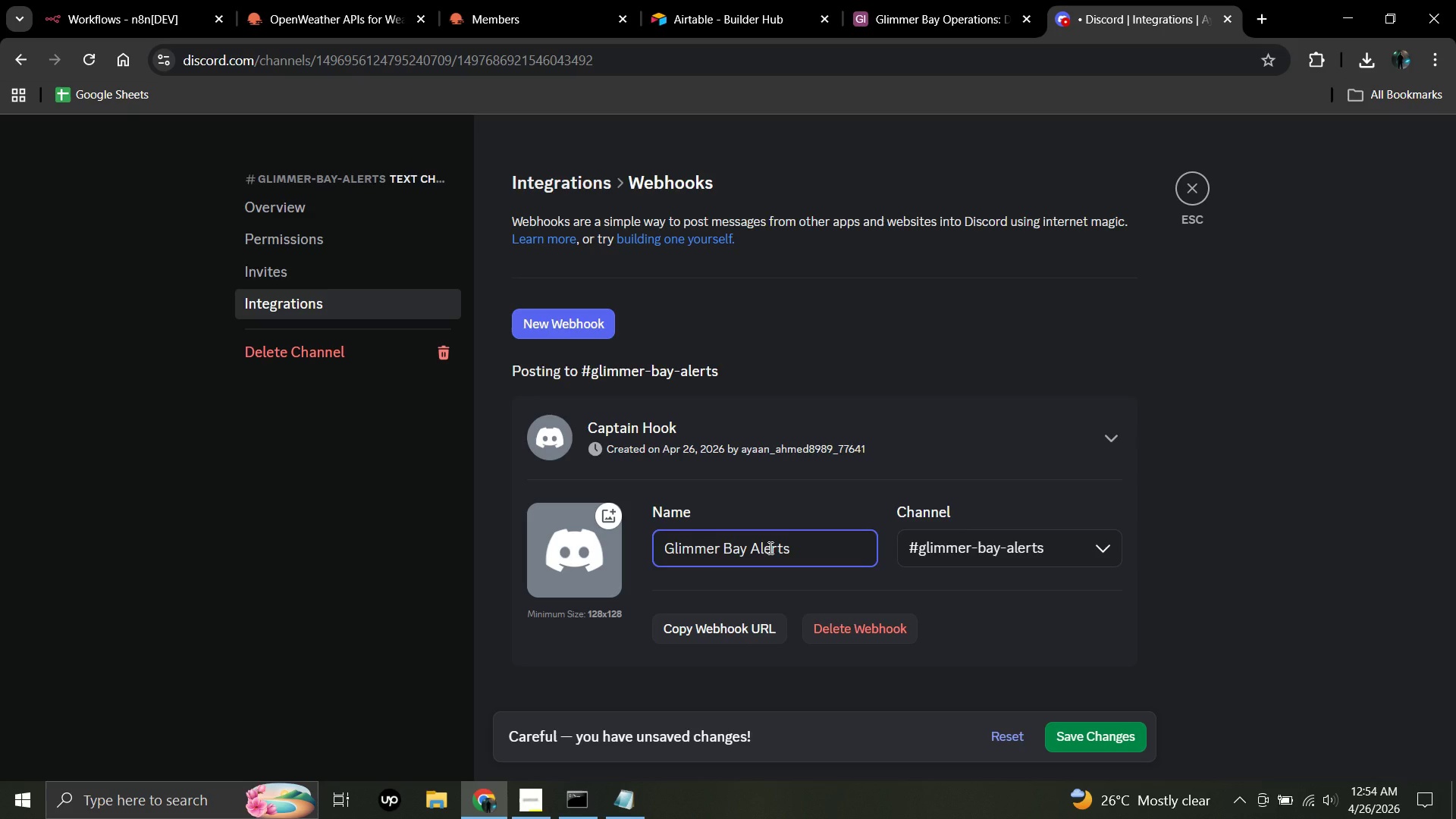 
left_click([1095, 739])
 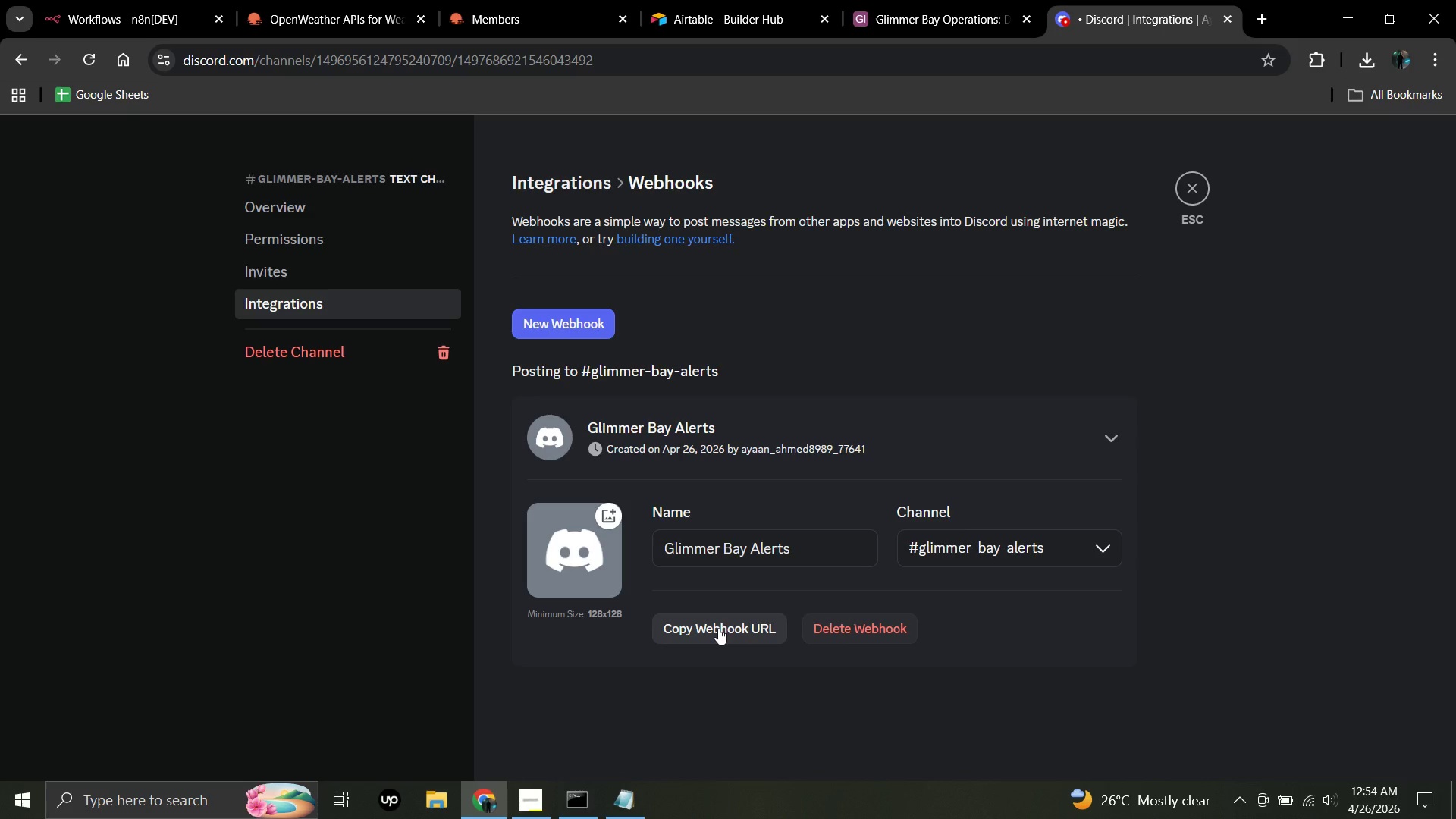 
left_click([718, 628])
 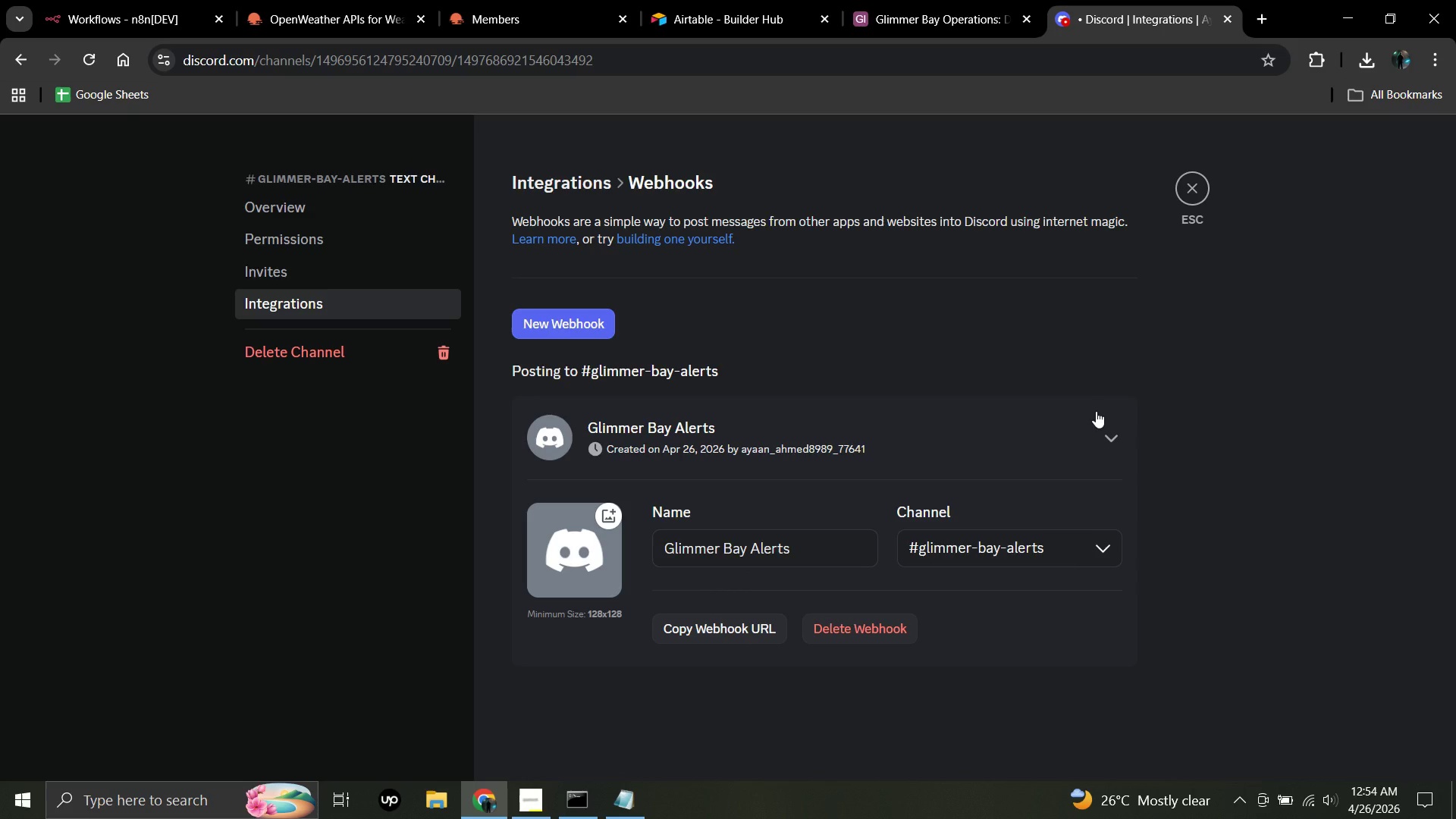 
wait(9.83)
 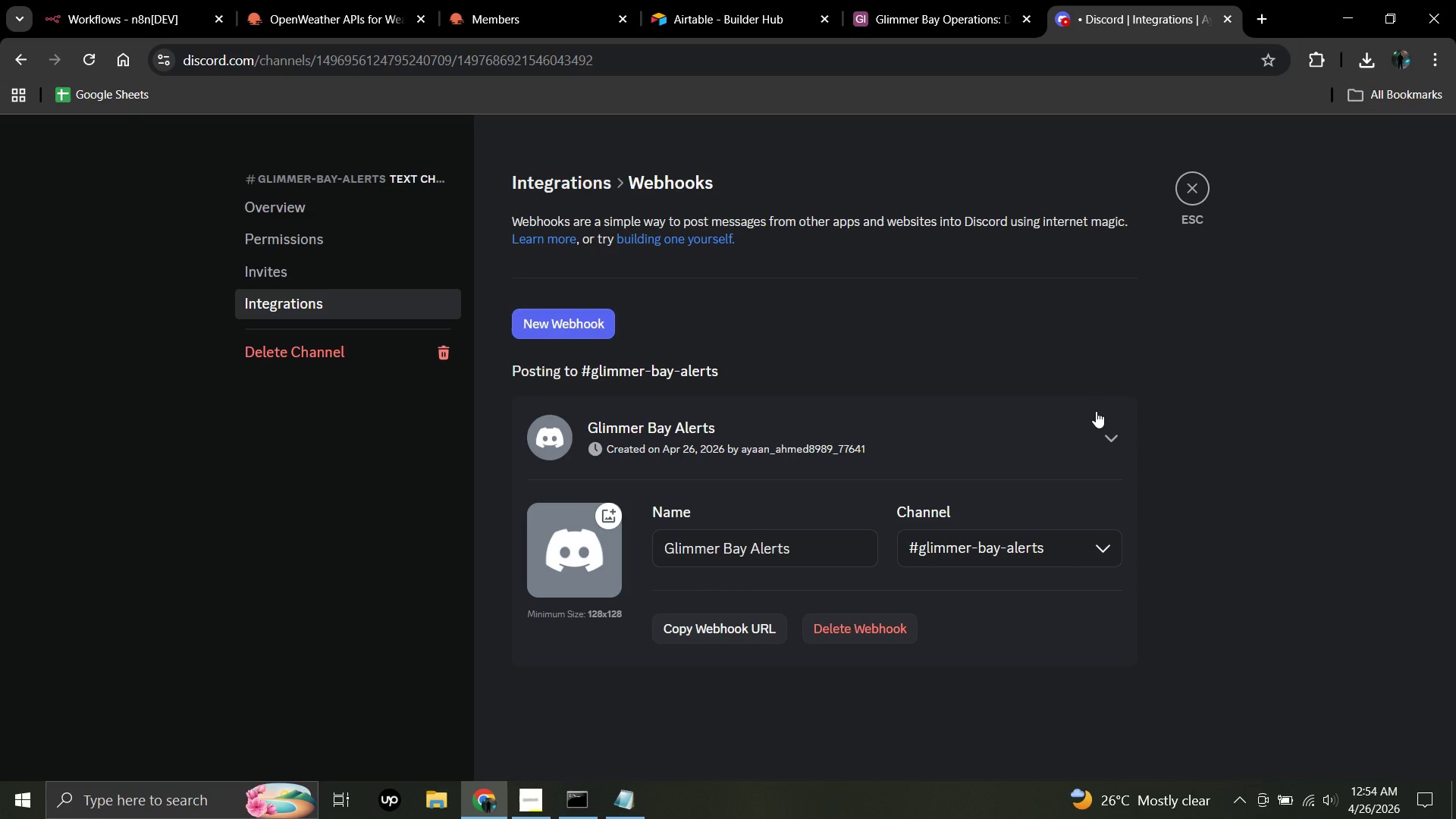 
left_click([140, 17])
 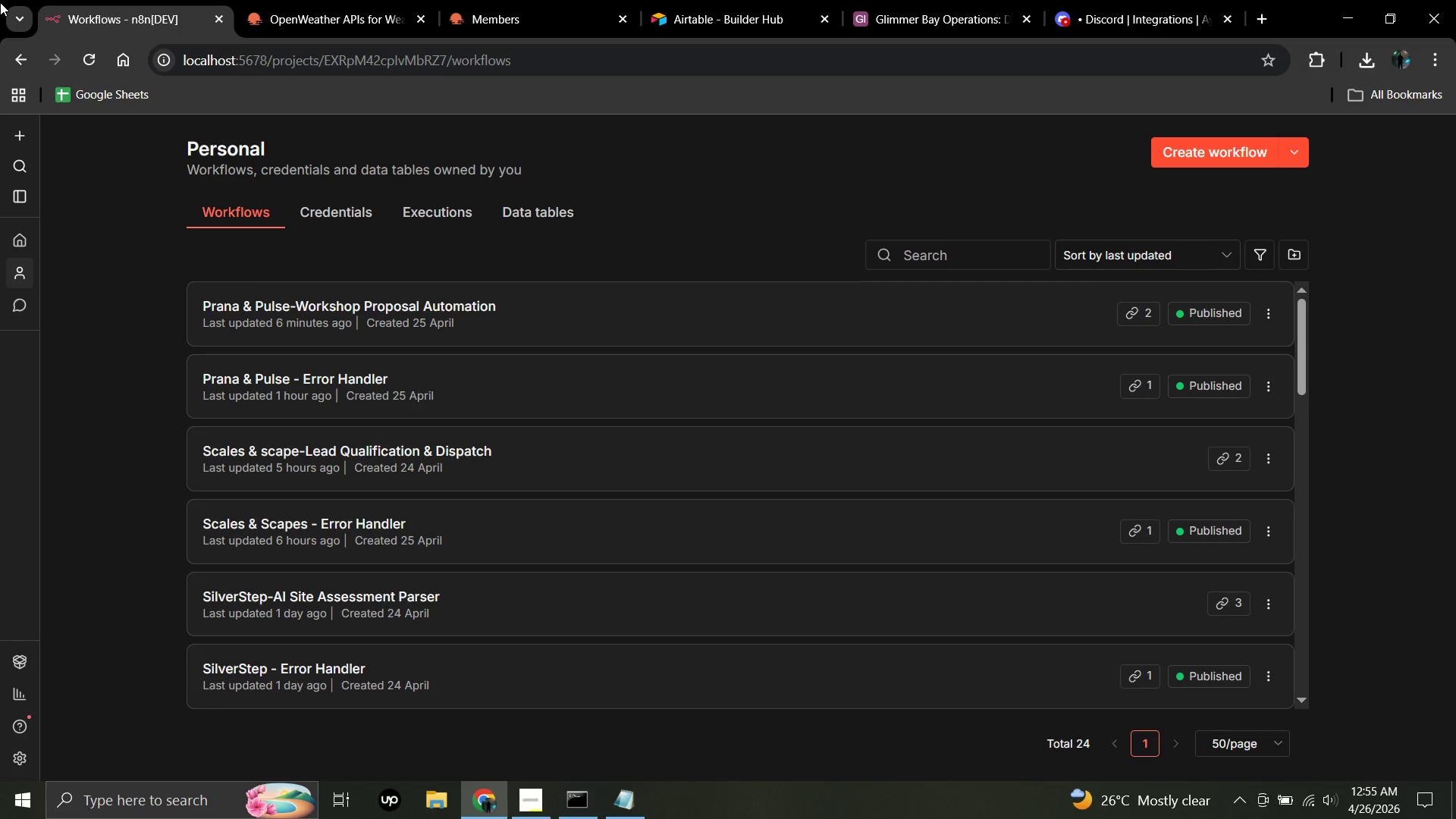 
wait(27.5)
 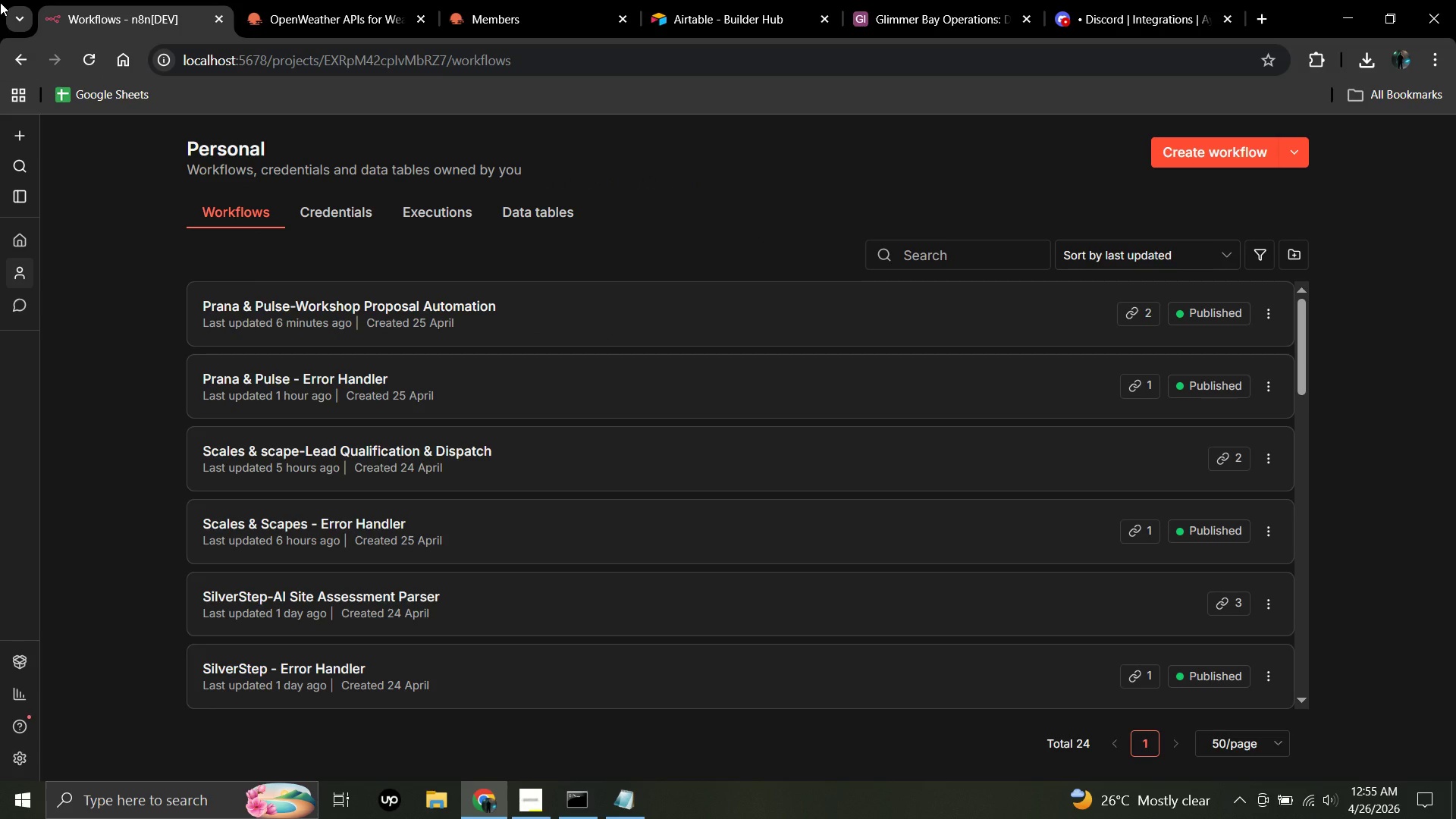 
left_click([1204, 147])
 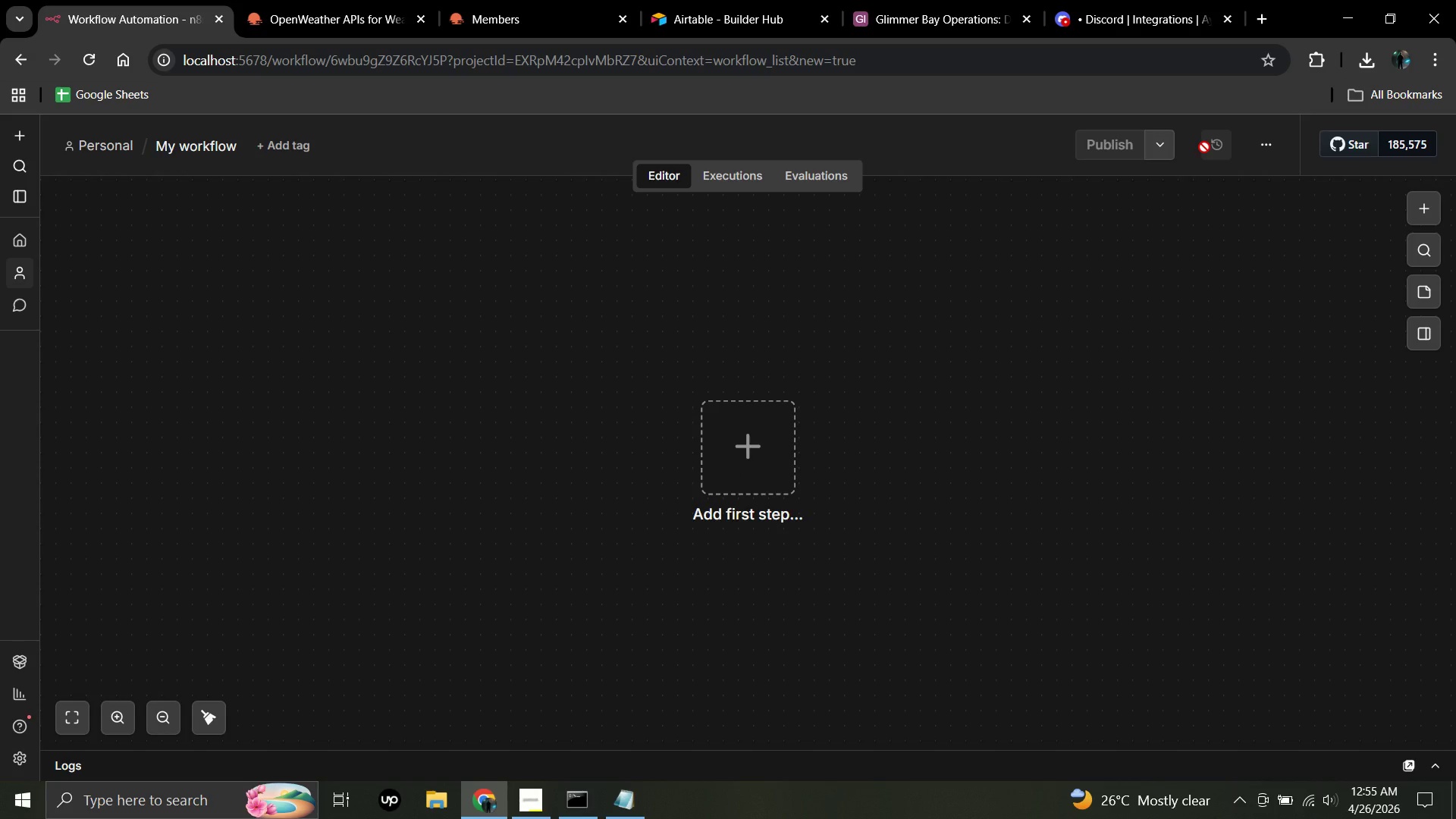 
wait(12.98)
 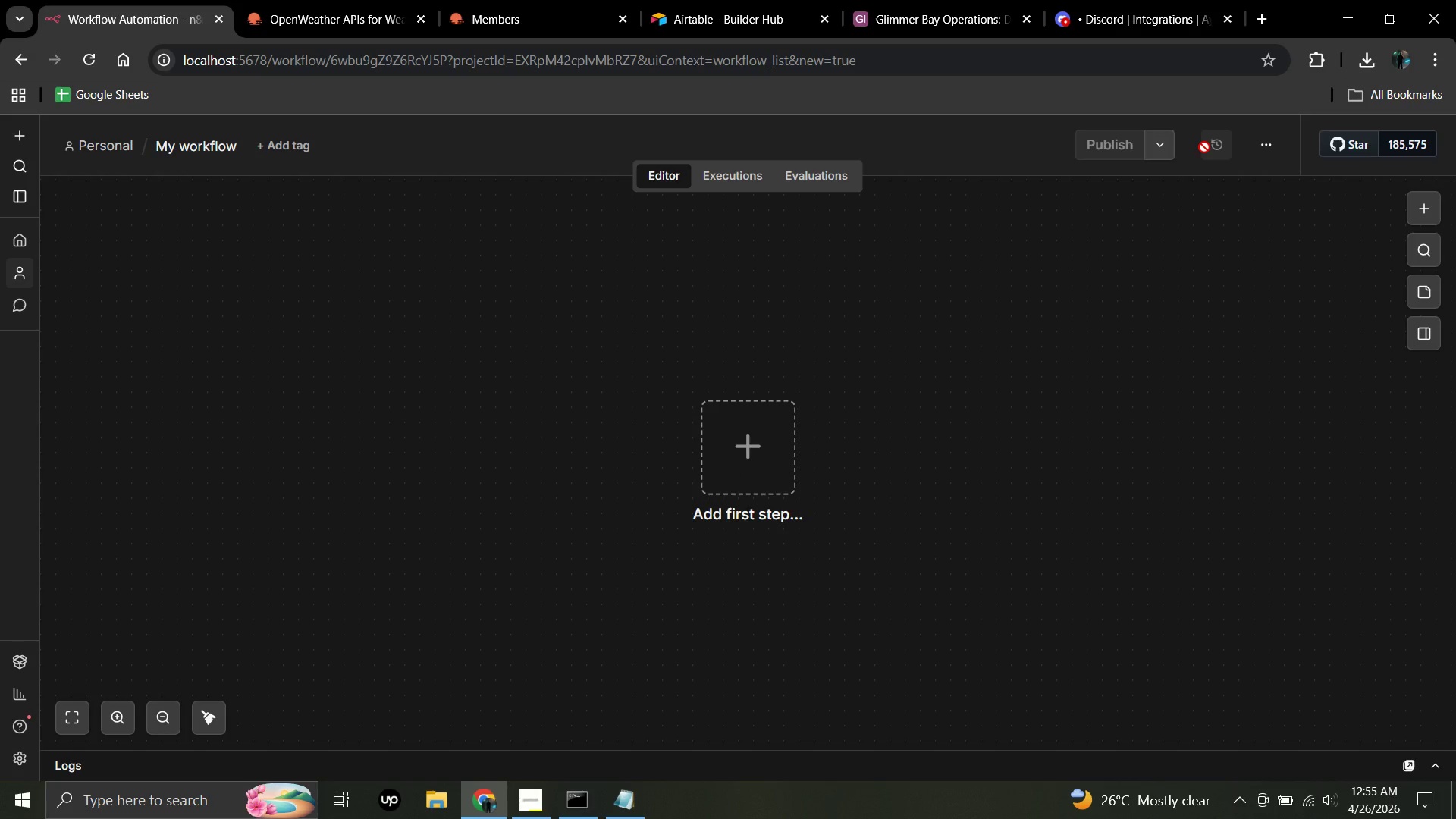 
left_click([742, 470])
 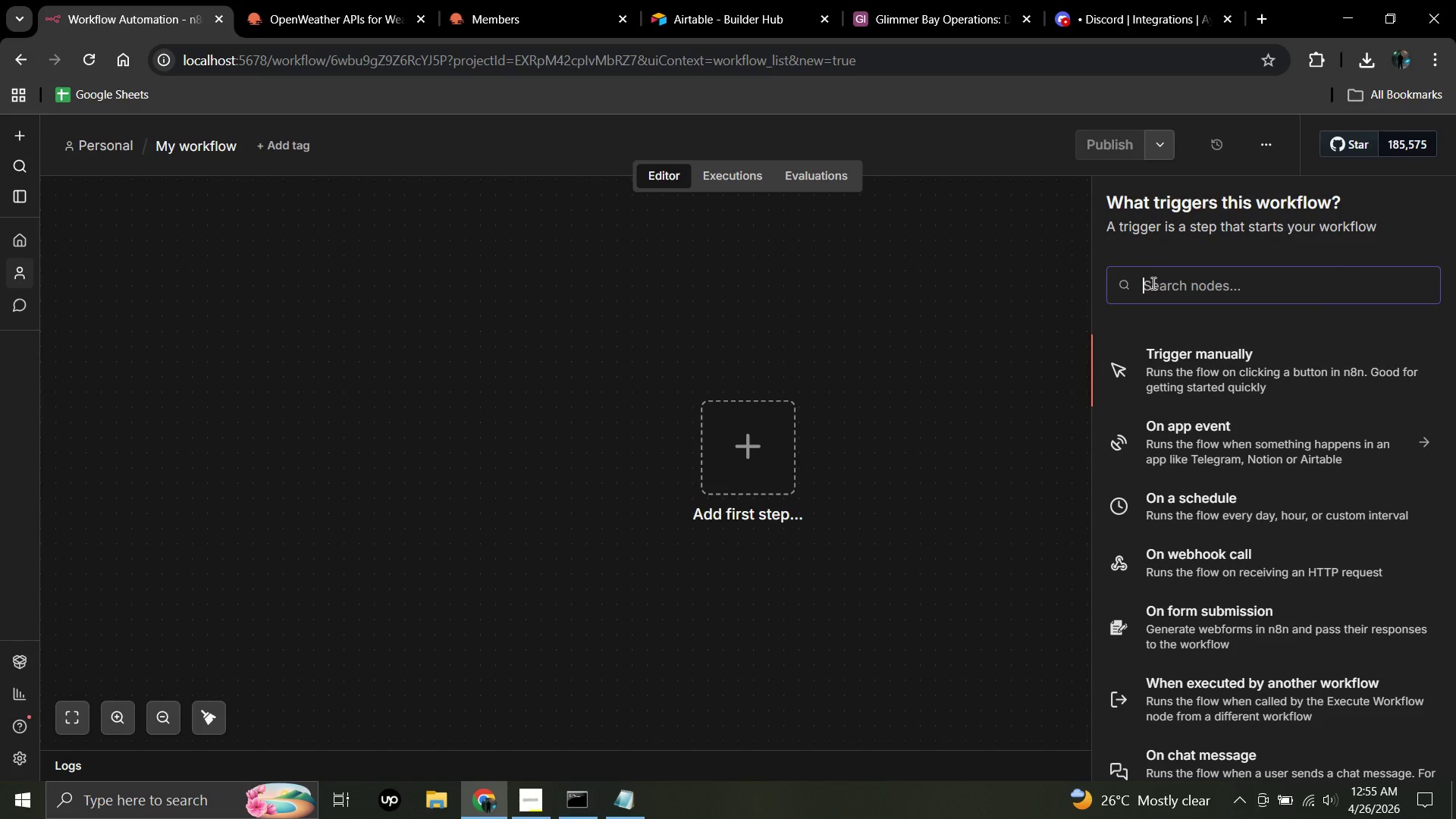 
wait(5.12)
 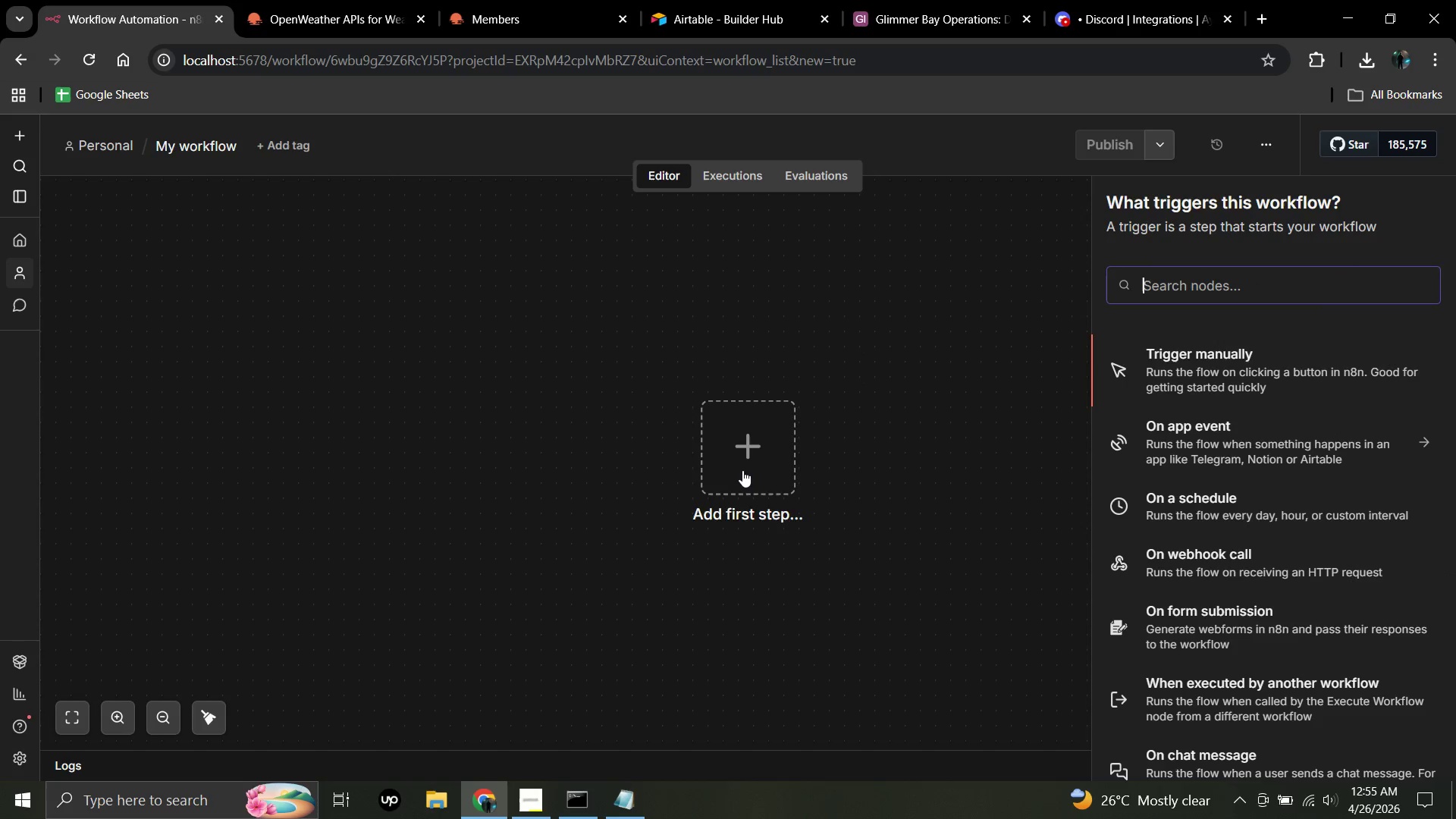 
left_click([1152, 283])
 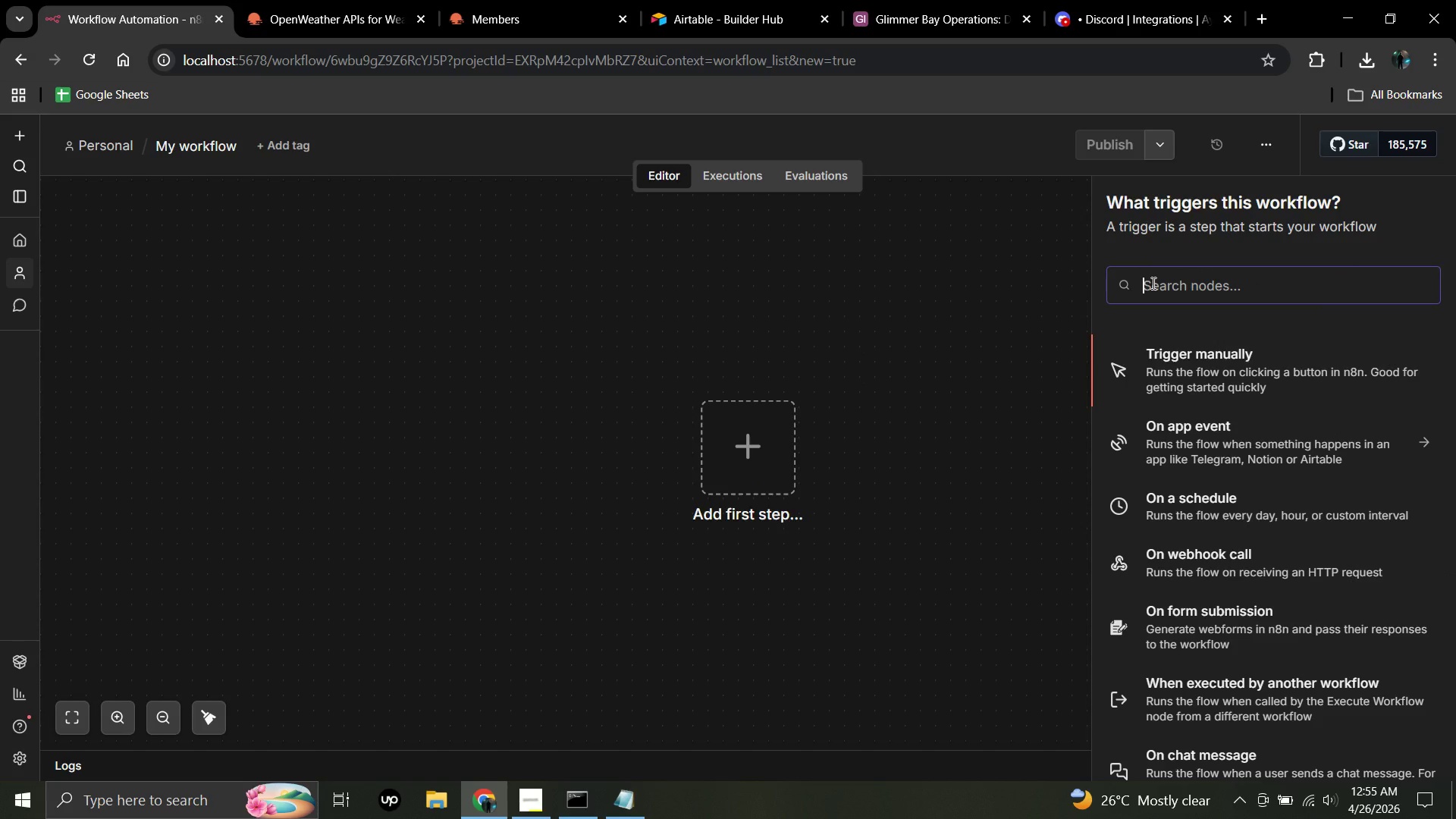 
type(webh)
 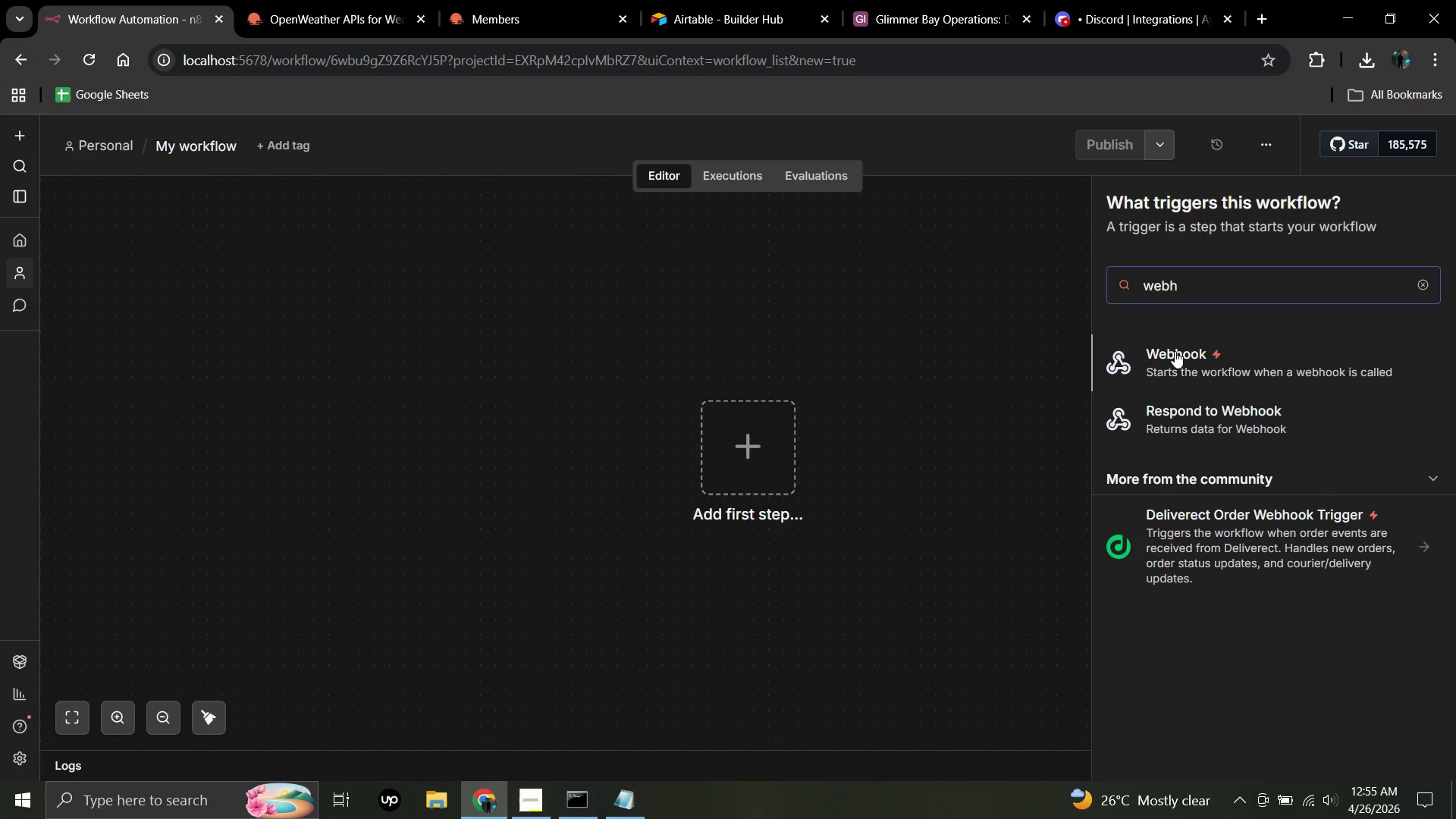 
left_click([1175, 351])
 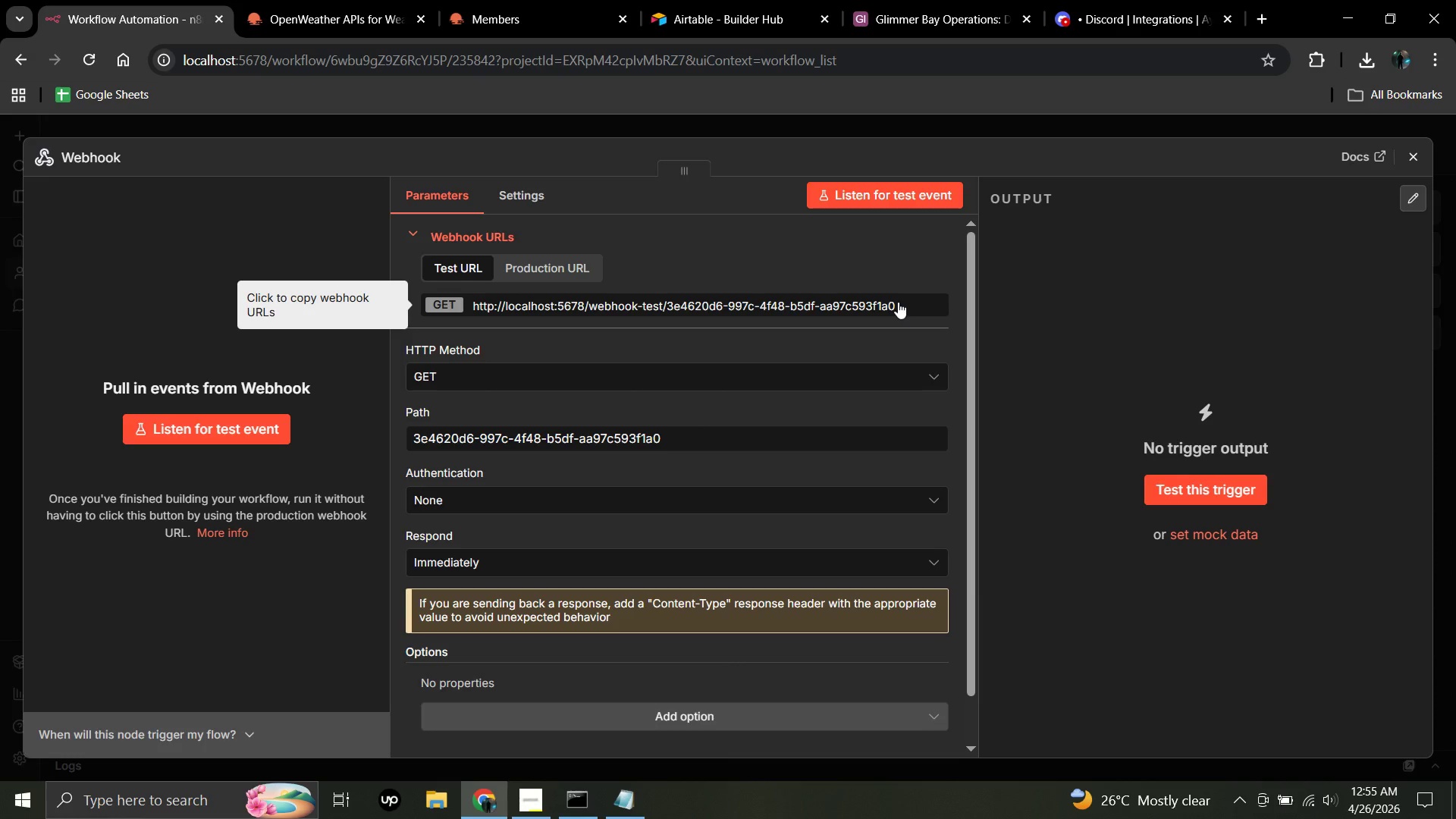 
wait(17.44)
 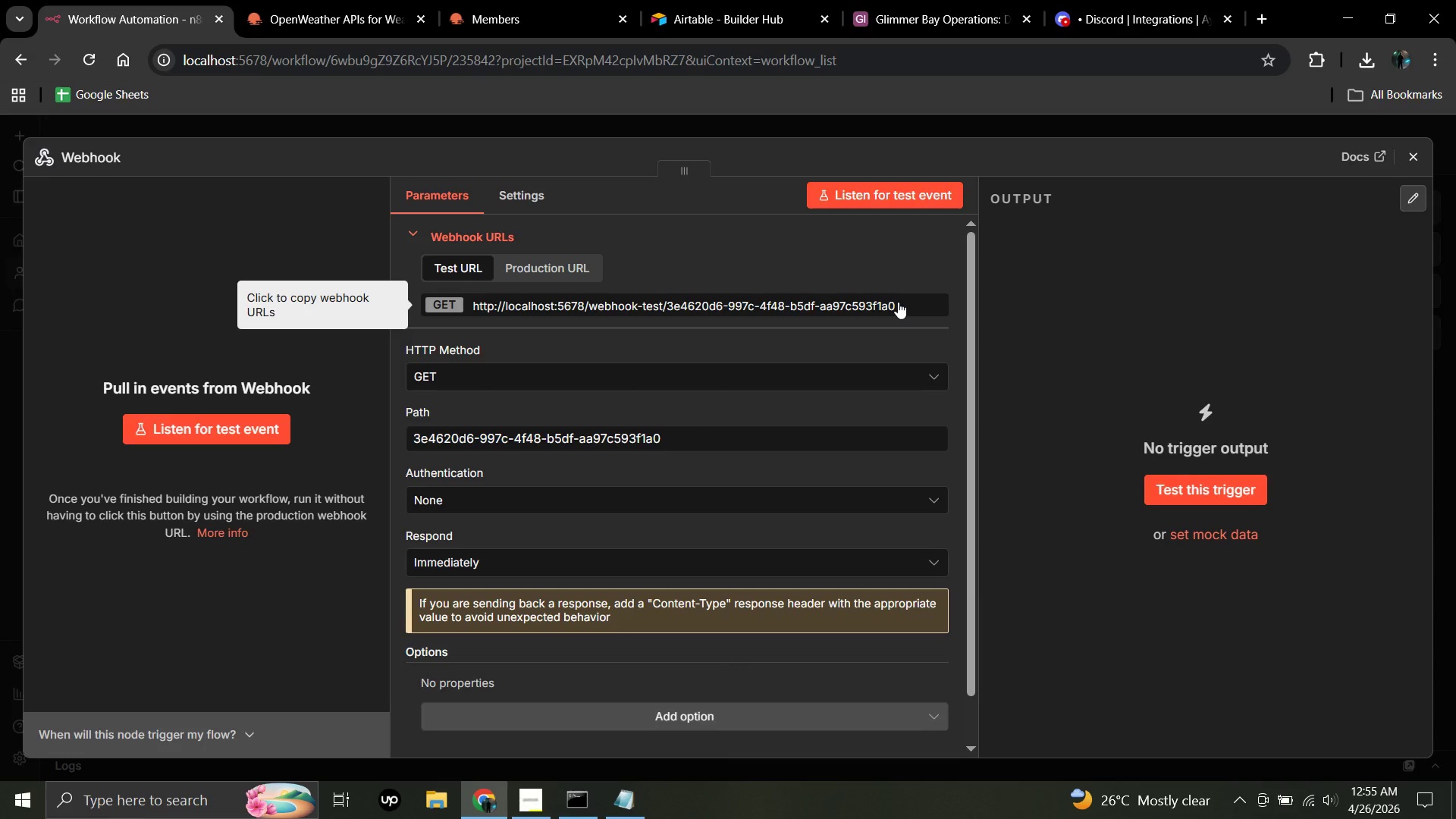 
left_click([532, 379])
 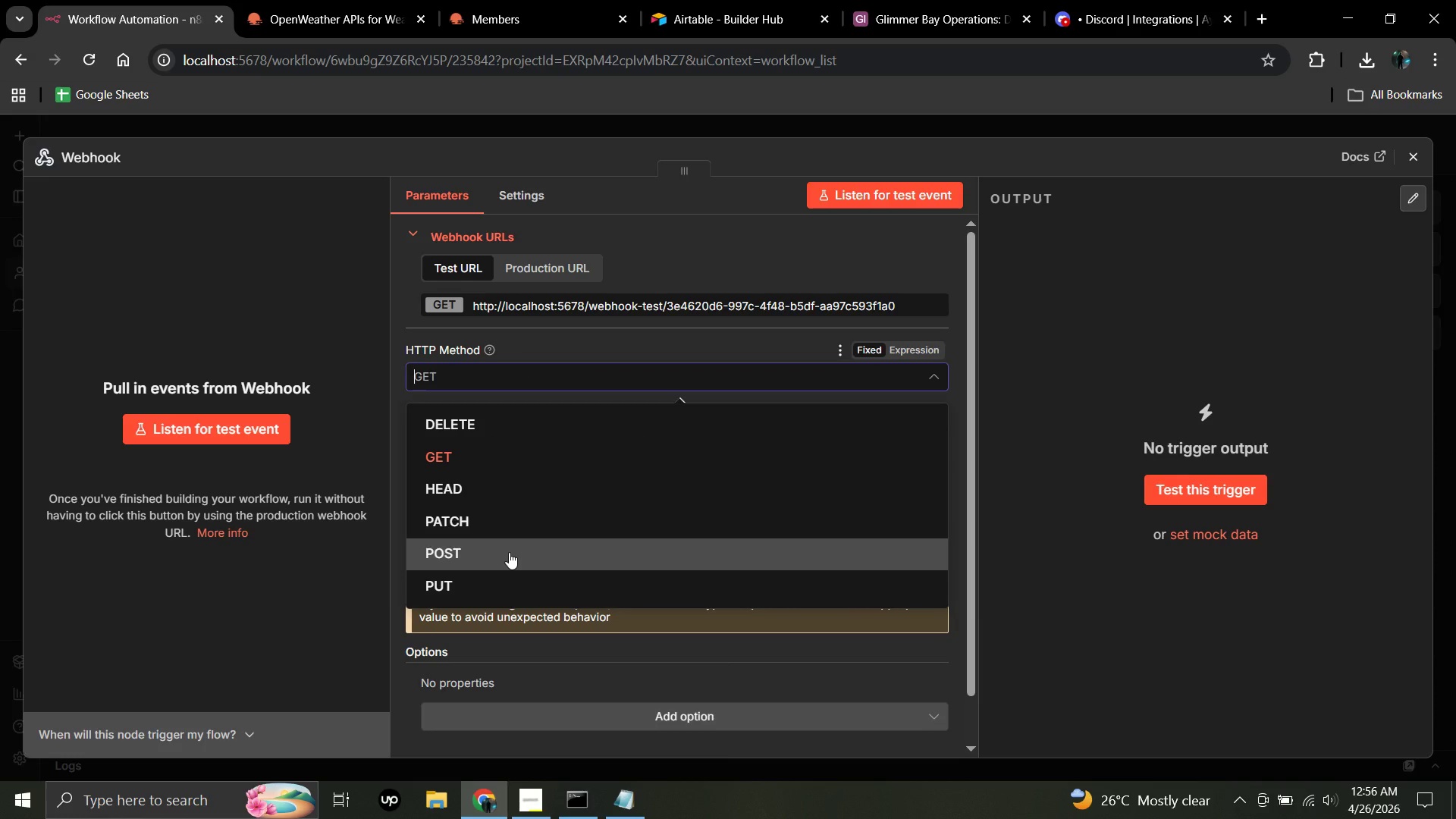 
left_click([508, 553])
 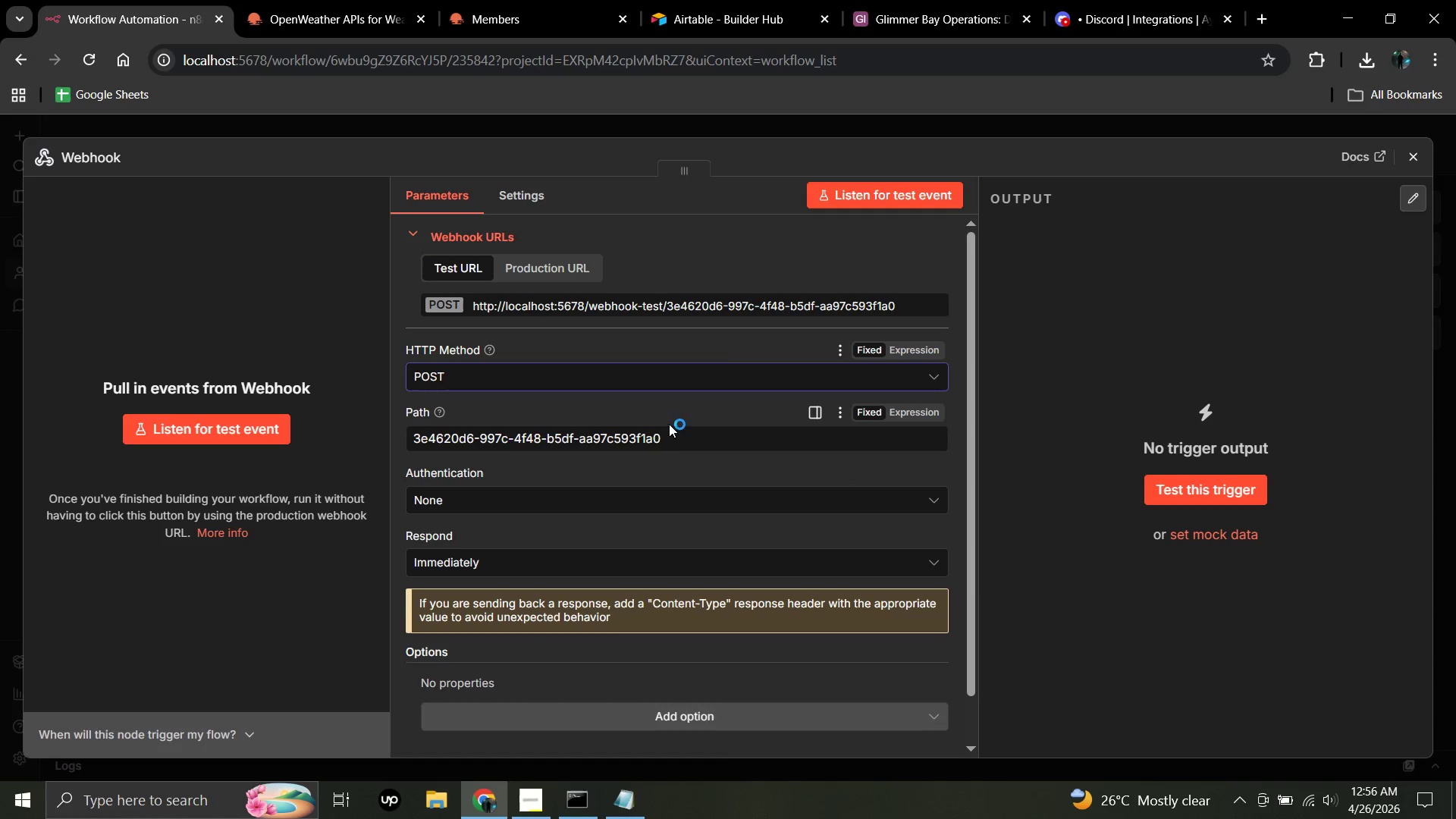 
left_click([667, 438])
 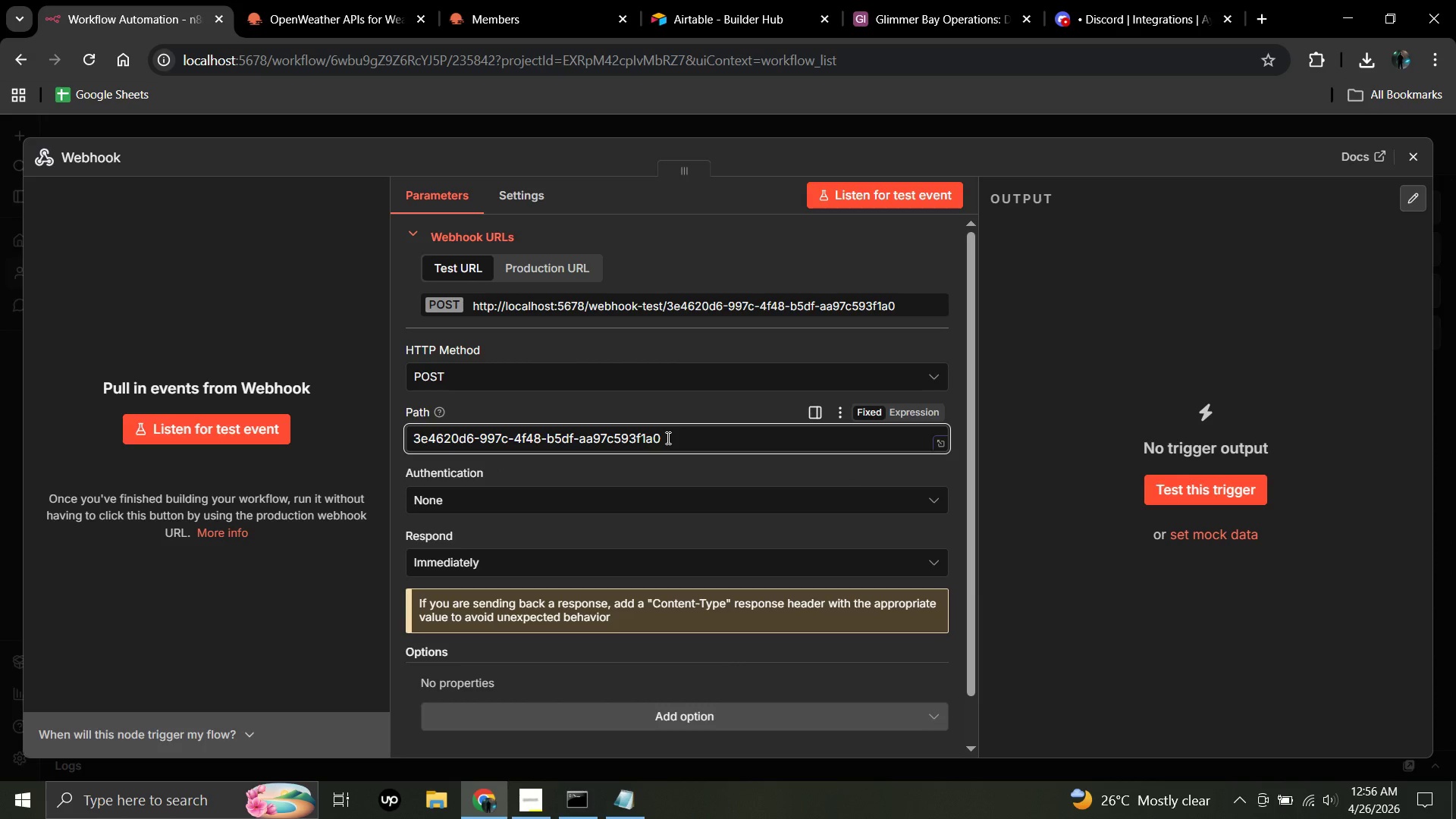 
hold_key(key=Backspace, duration=1.52)
 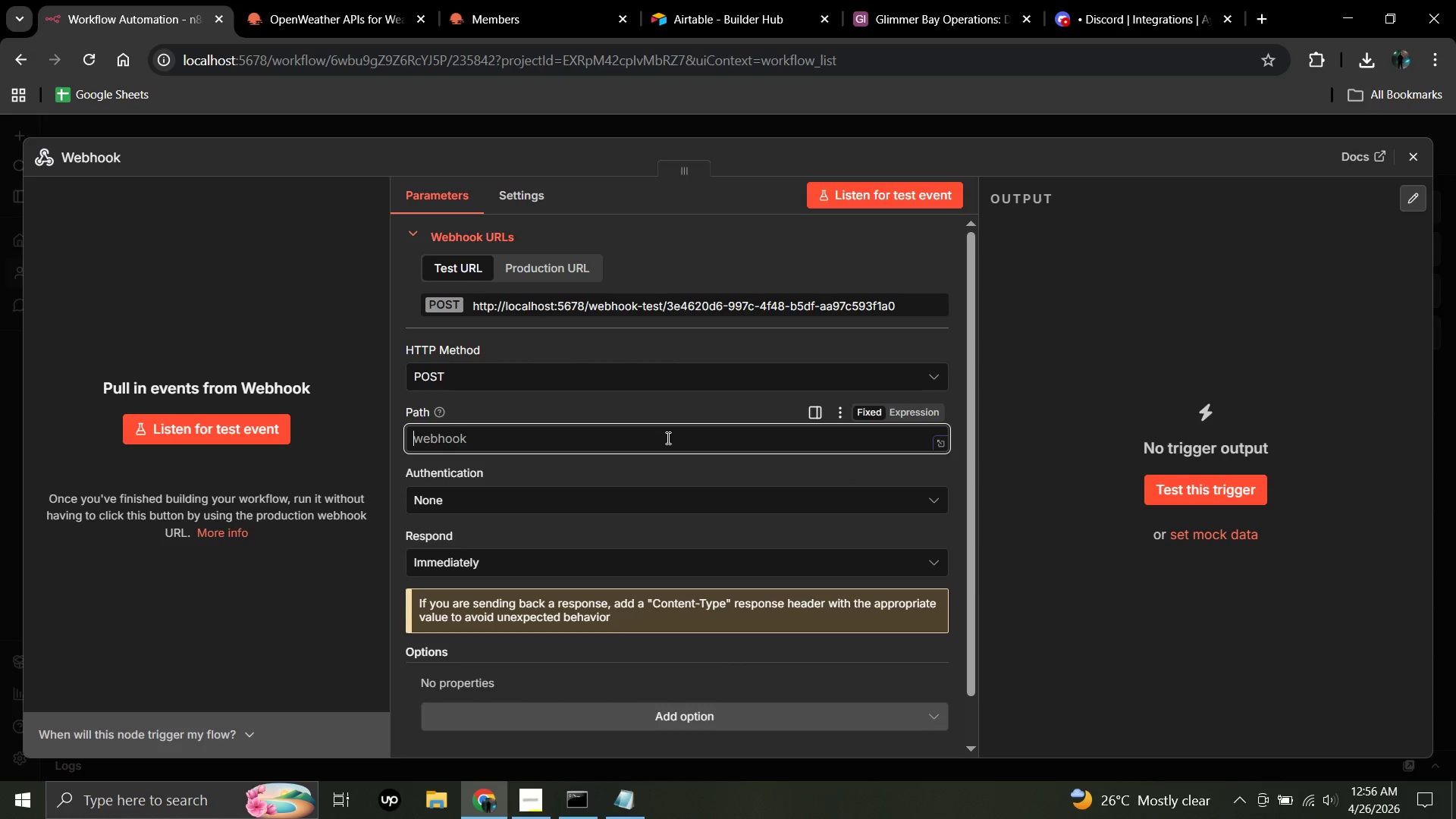 
hold_key(key=Backspace, duration=0.31)
 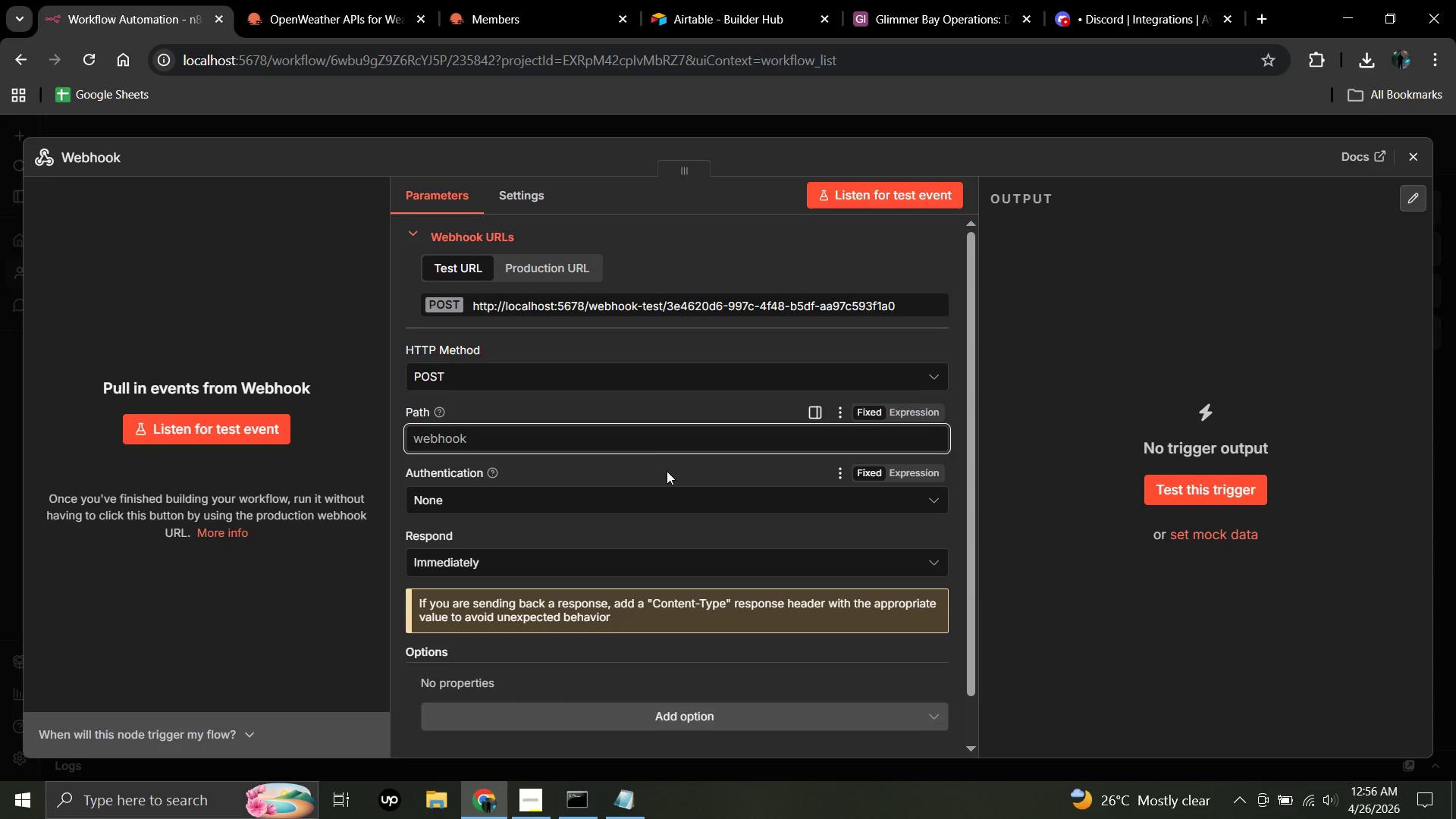 
wait(5.76)
 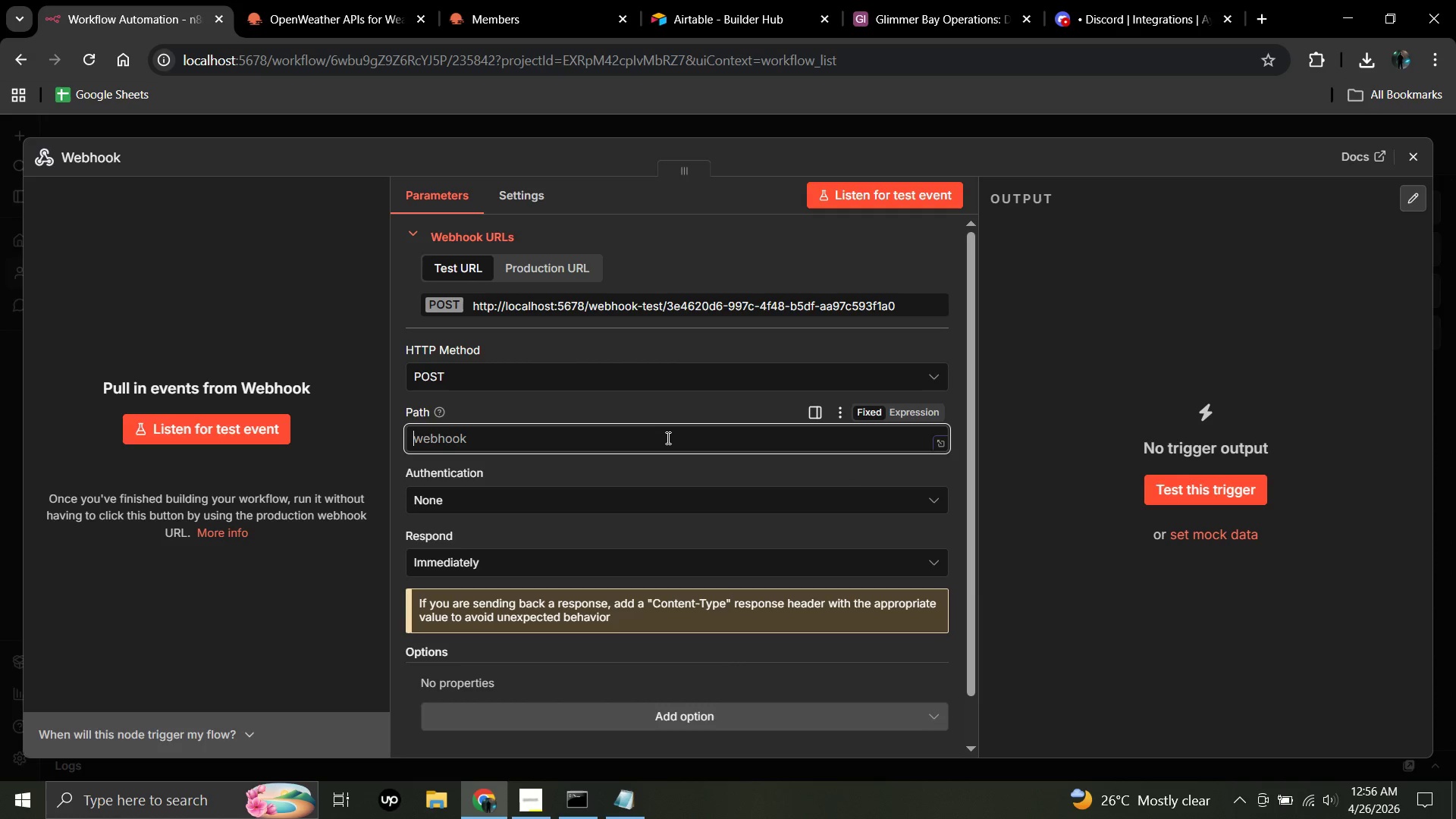 
type(Type glimmer)
 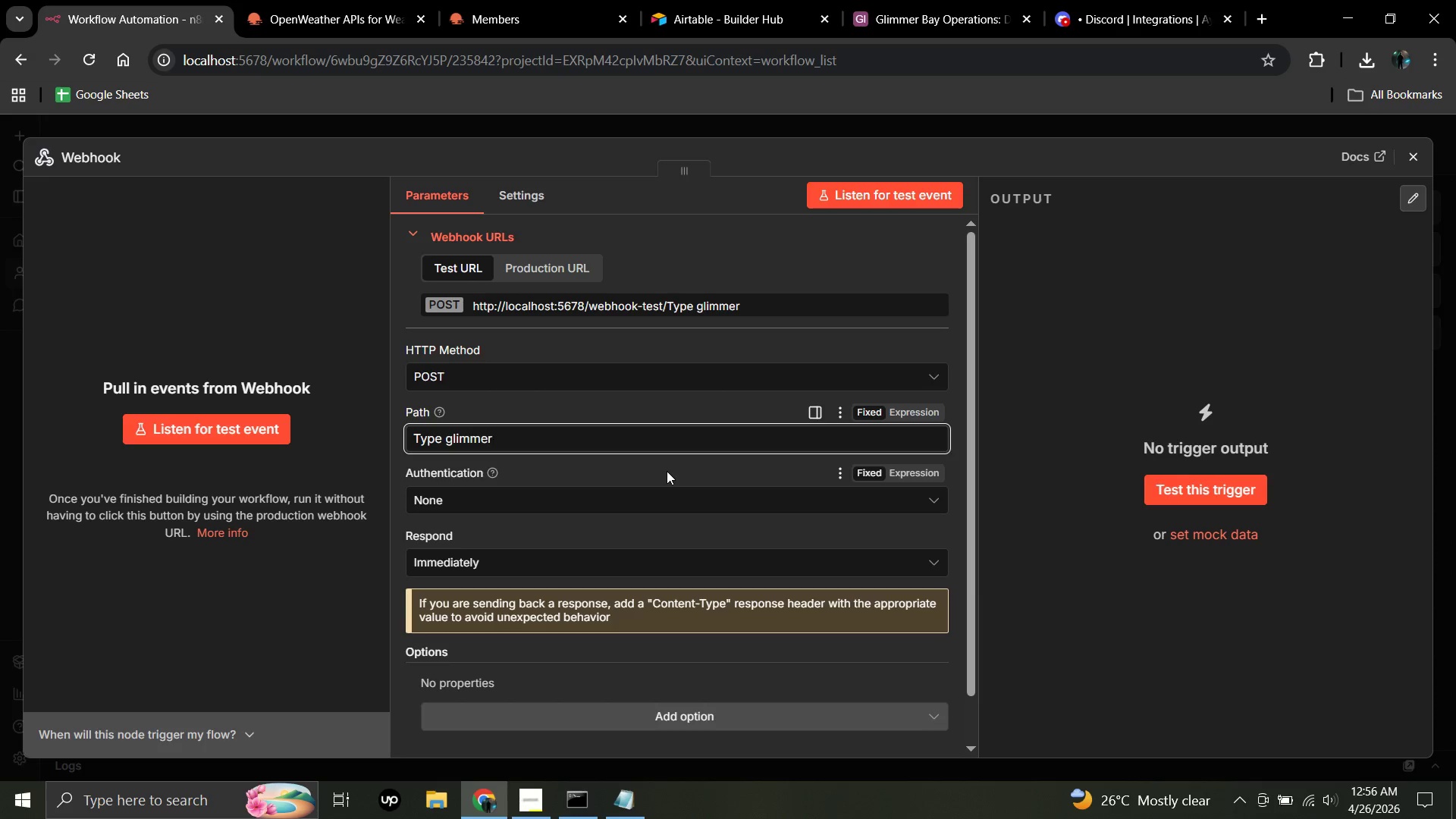 
type(-bay )
key(Backspace)
type(-booking)
 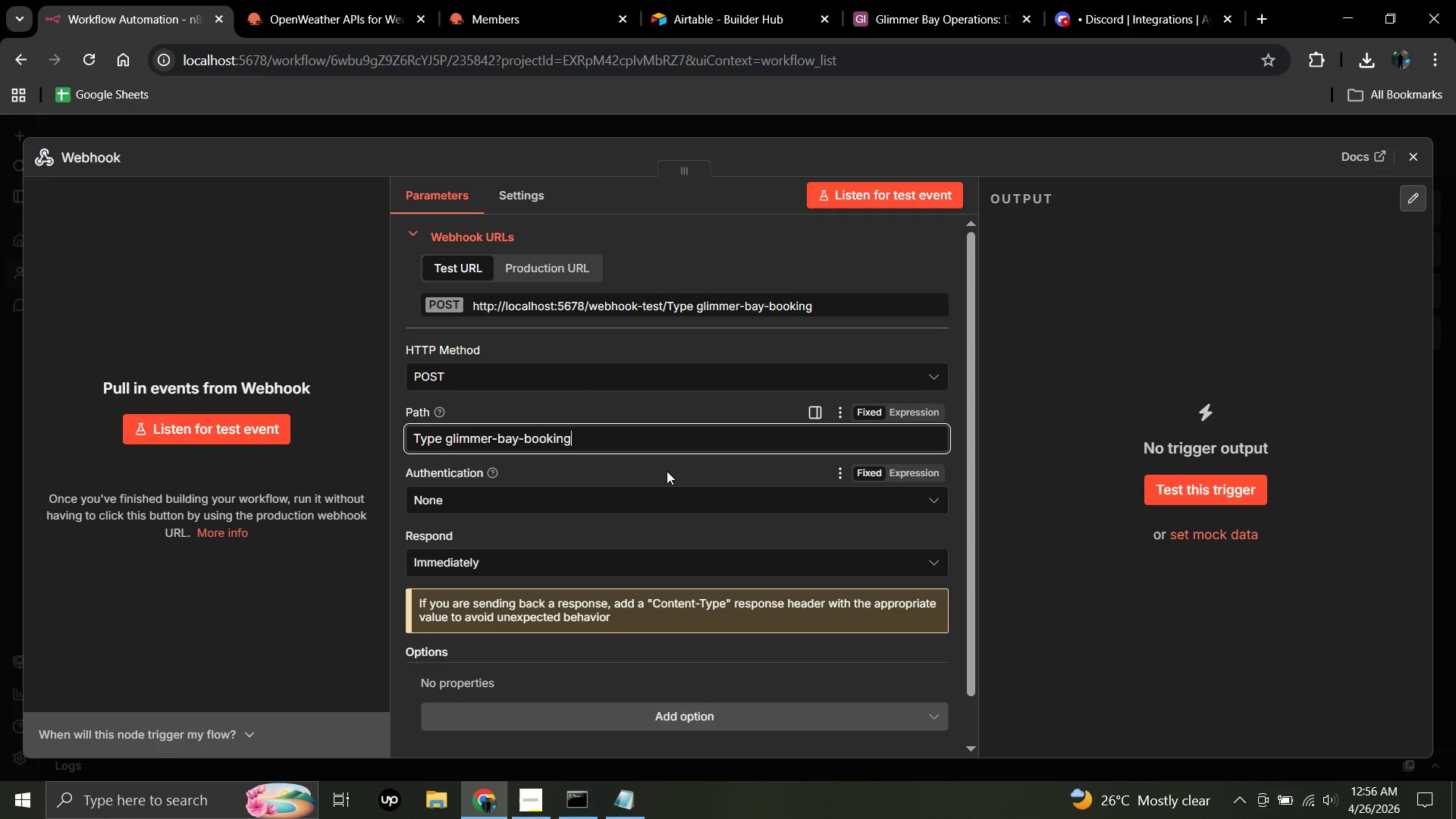 
wait(5.29)
 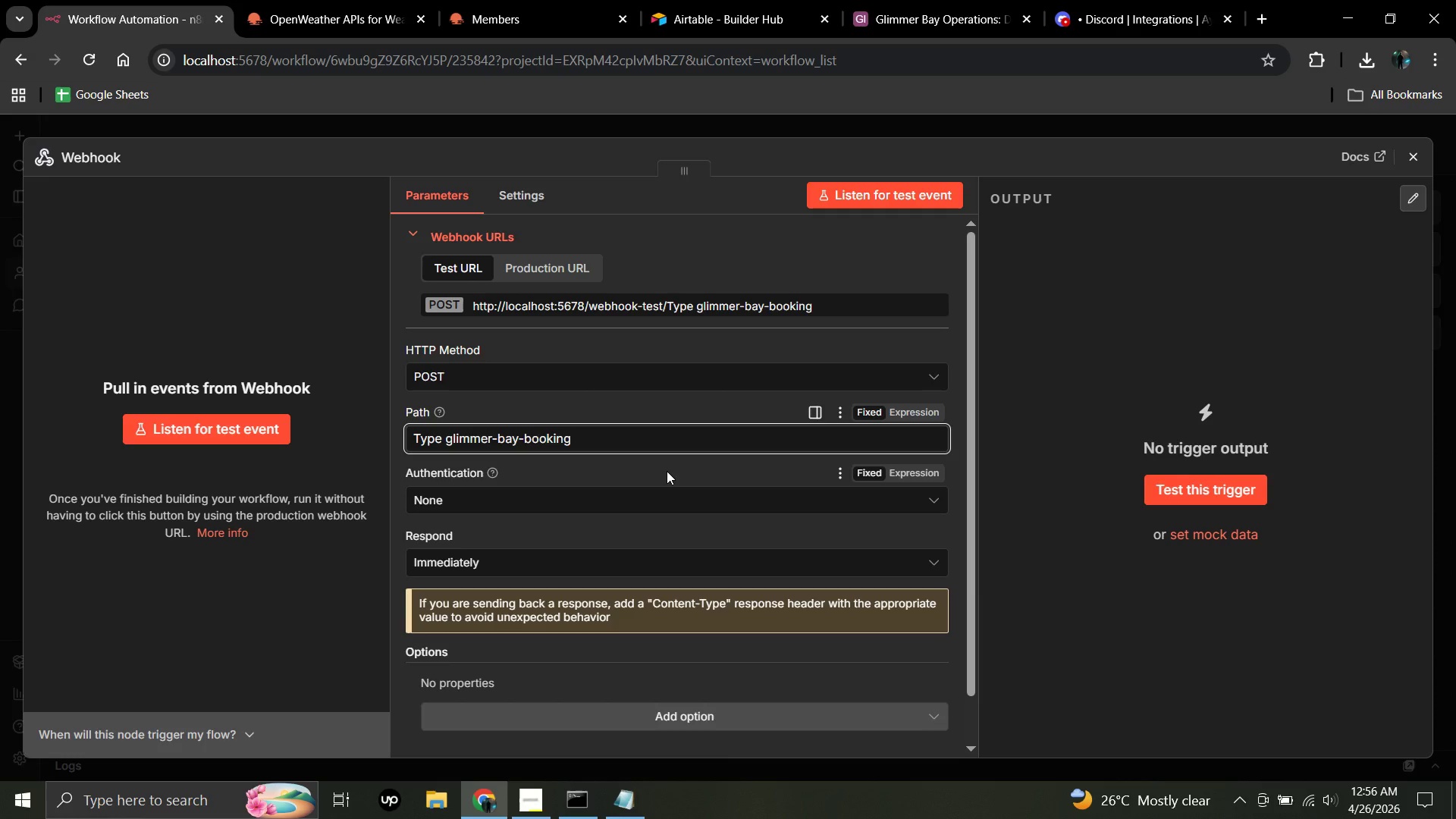 
mouse_move([639, 460])
 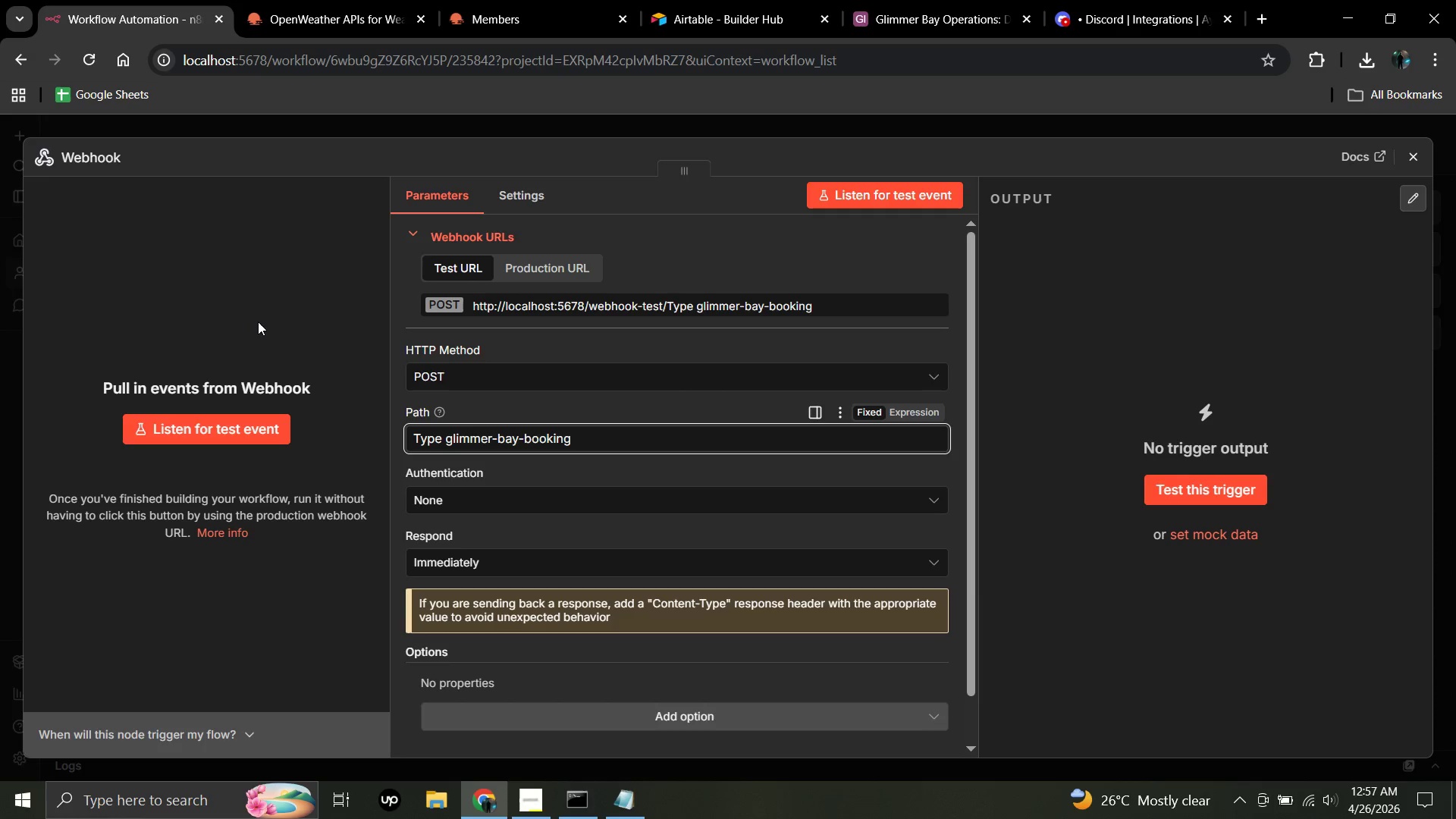 
wait(16.8)
 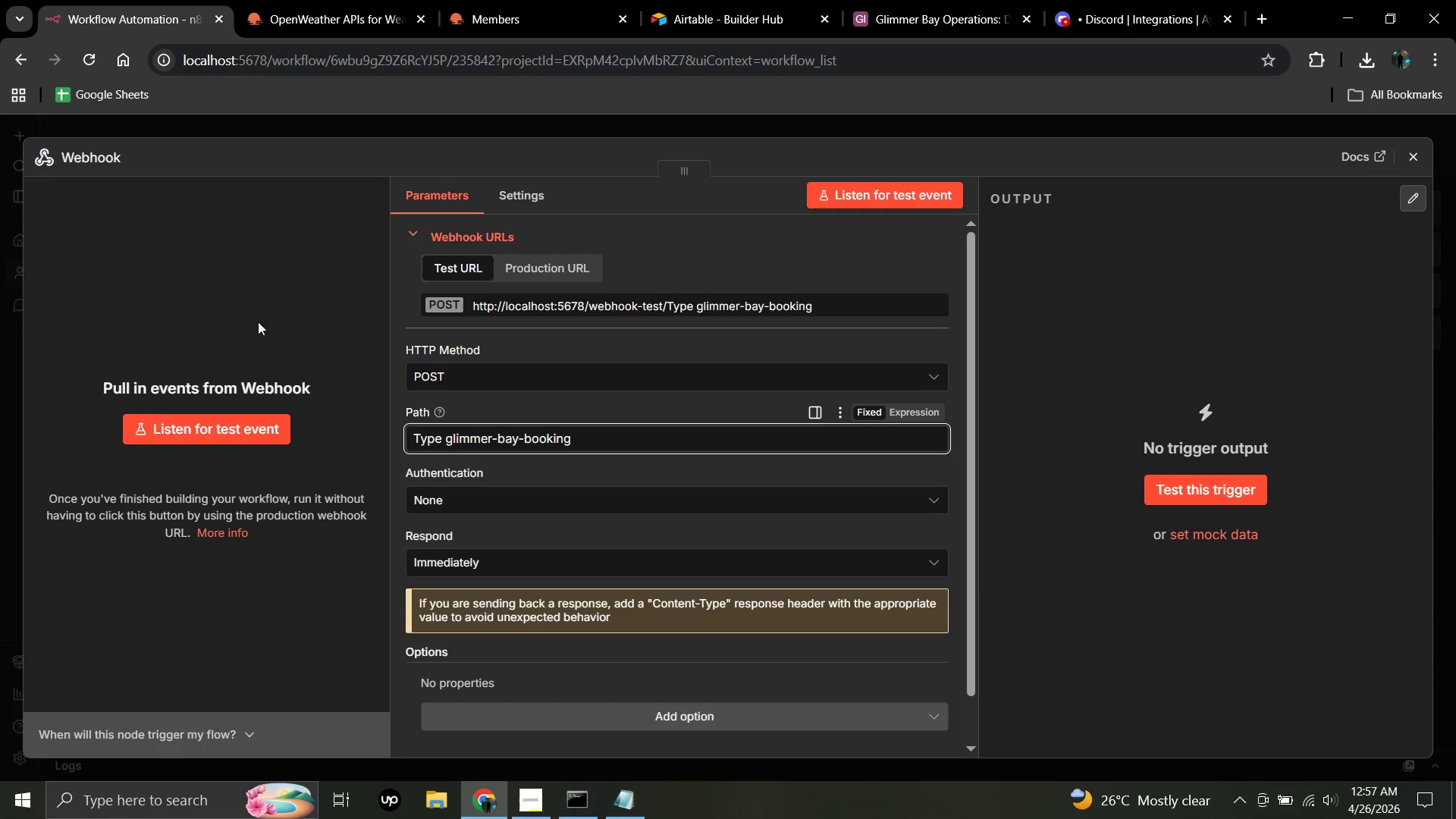 
left_click([120, 154])
 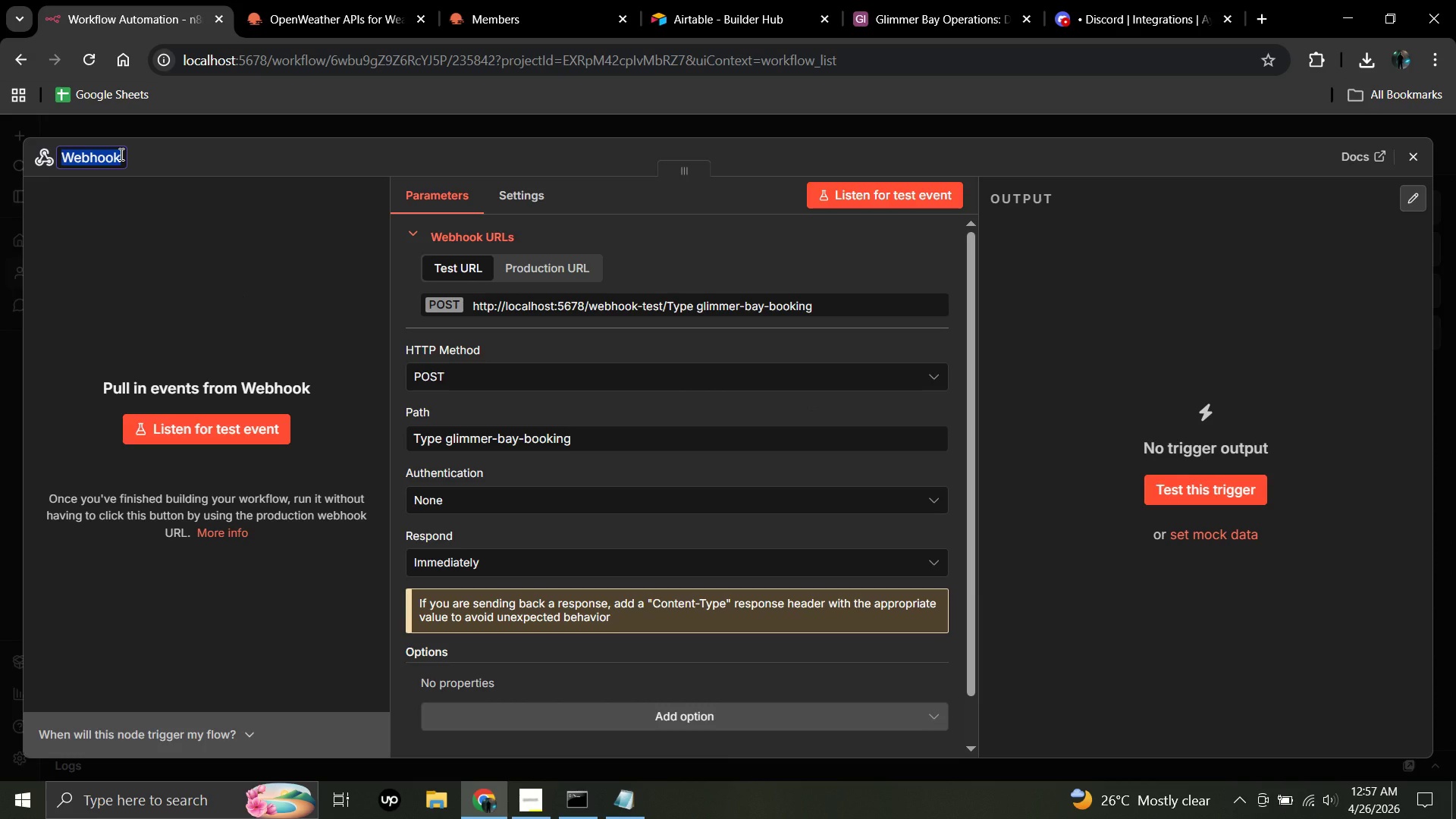 
key(Backspace)
type(Webhook)
 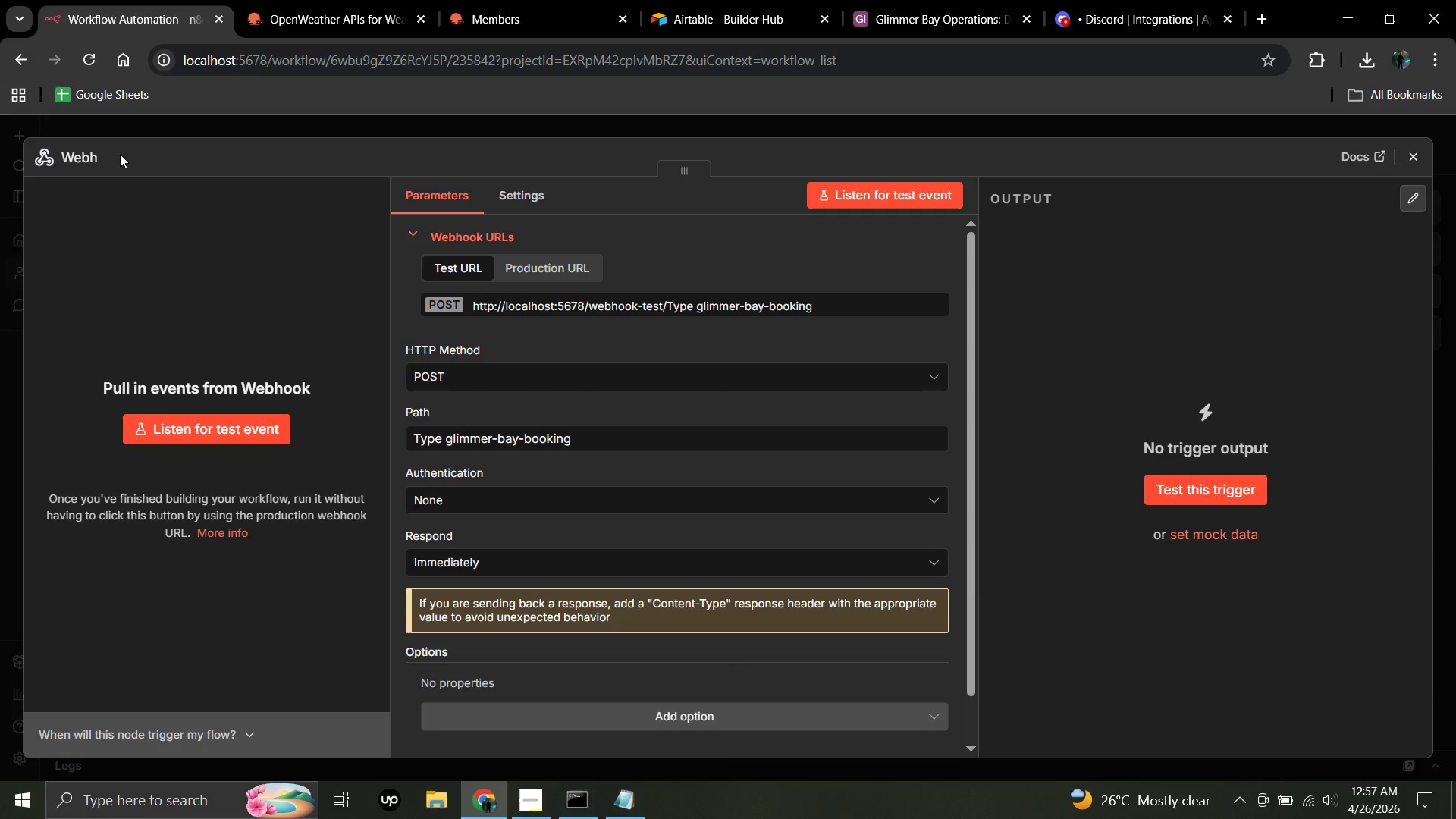 
 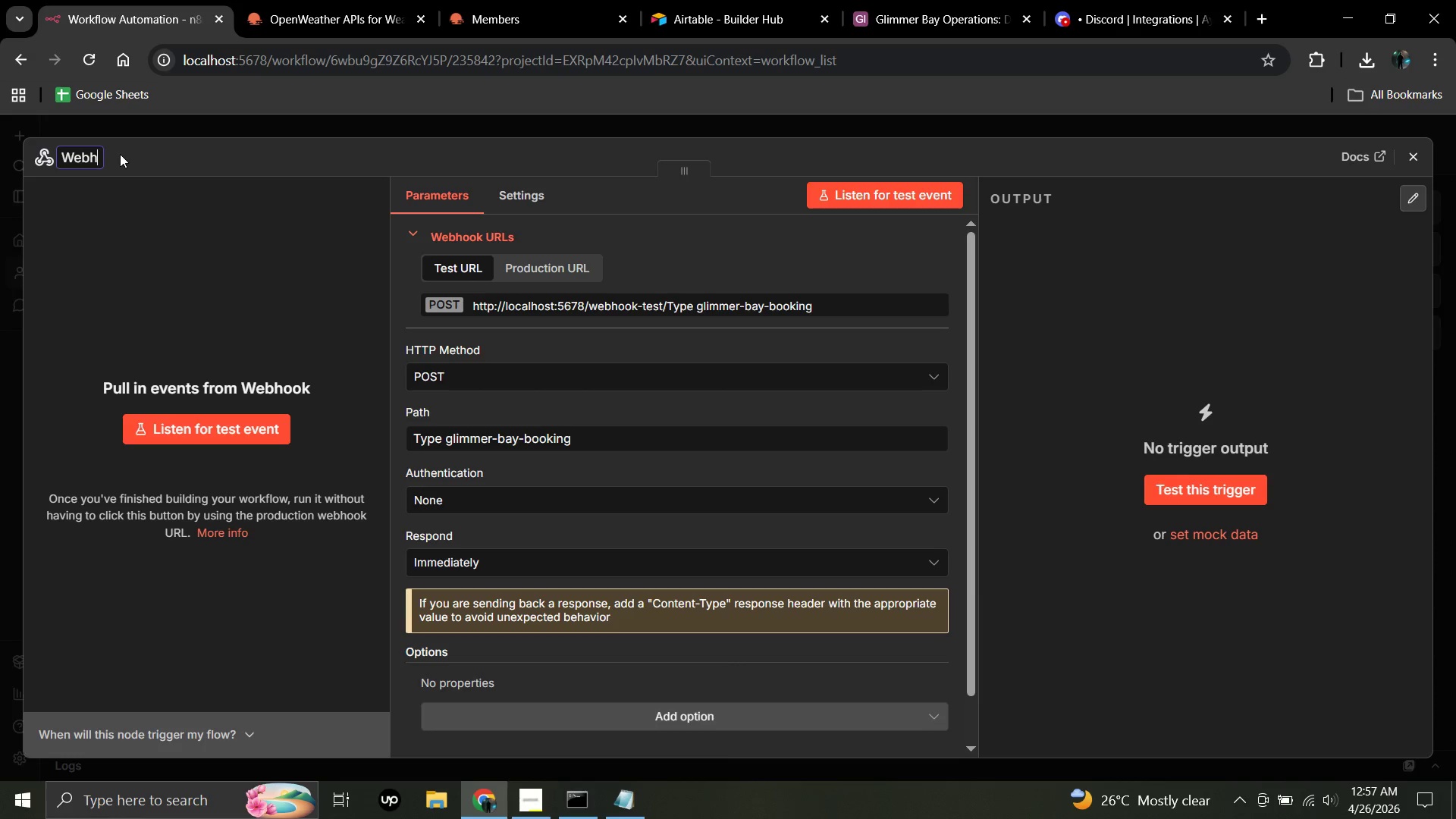 
left_click_drag(start_coordinate=[120, 154], to_coordinate=[99, 162])
 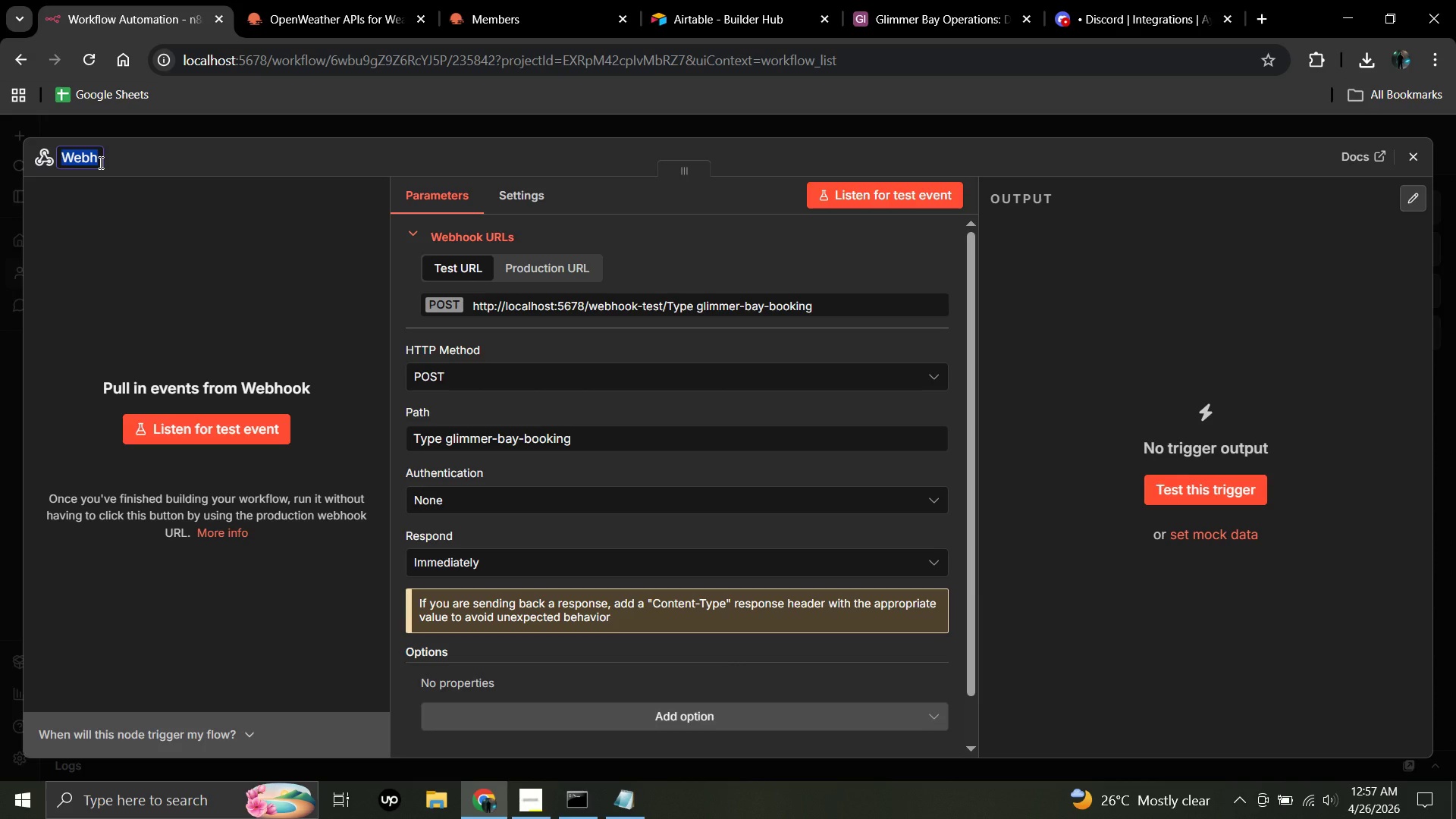 
left_click([99, 162])
 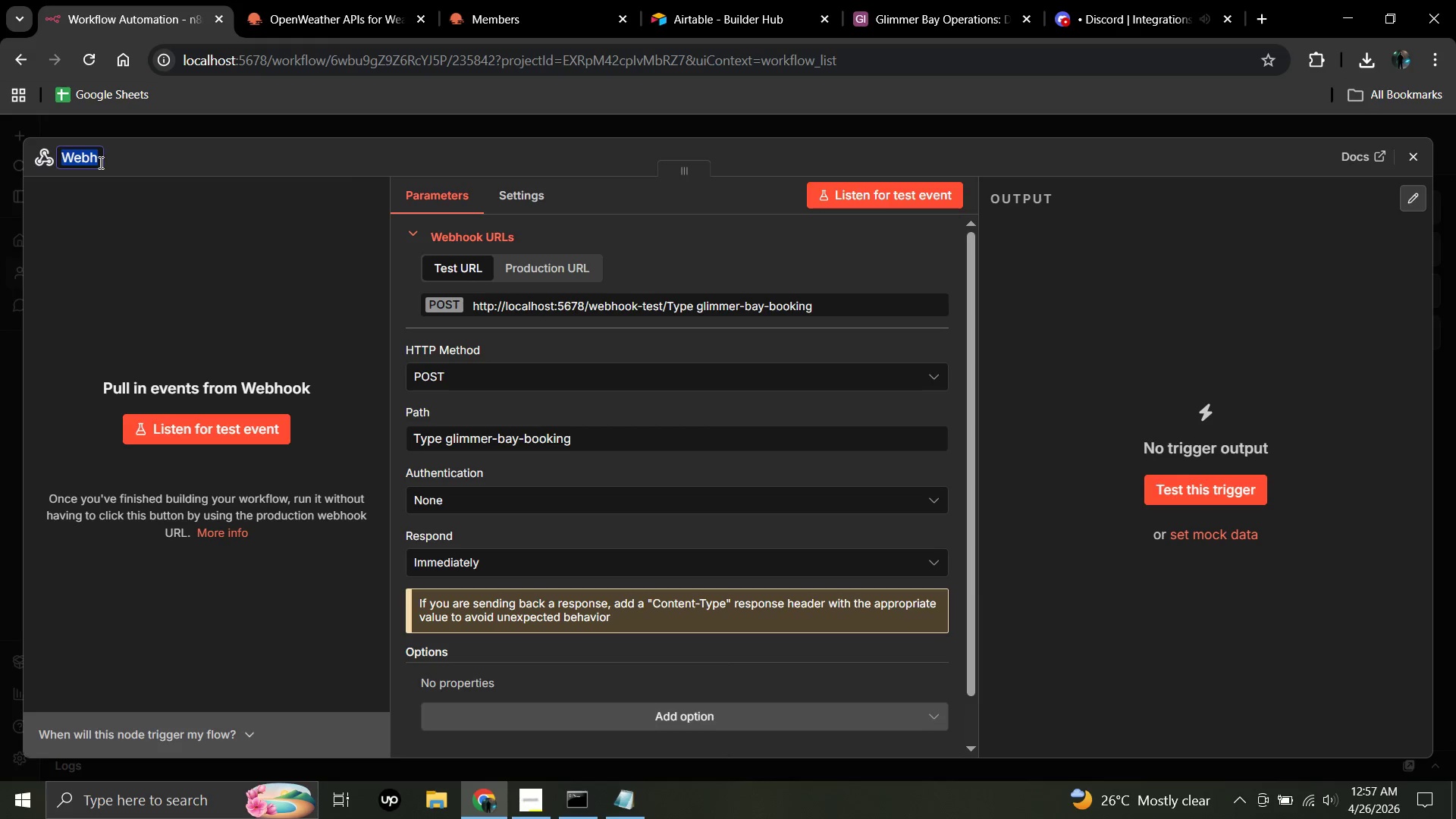 
type(o)
key(Backspace)
type(w)
key(Backspace)
type(Webhook-)
 